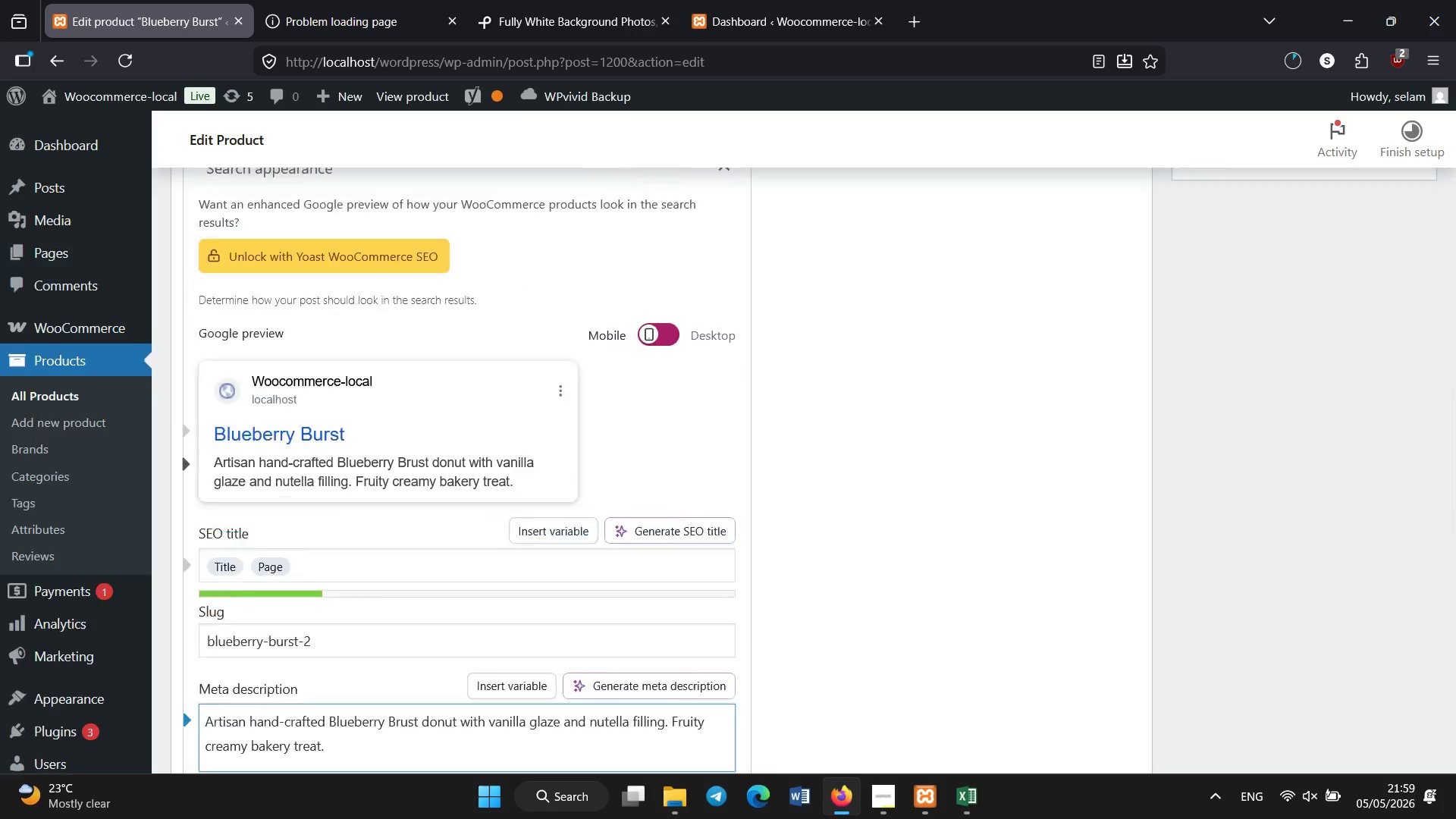 
scroll: coordinate [426, 501], scroll_direction: up, amount: 7.0
 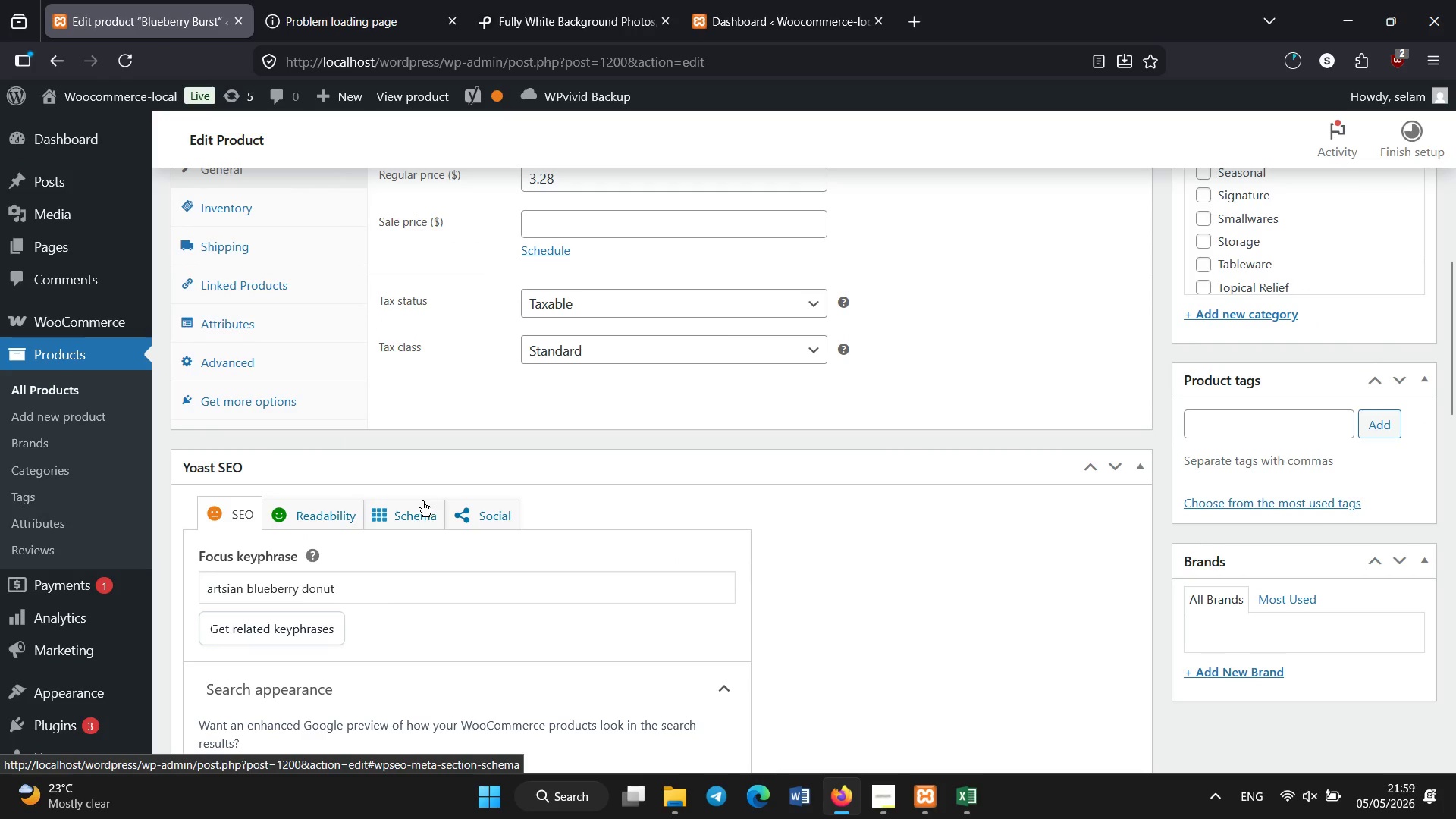 
scroll: coordinate [377, 464], scroll_direction: none, amount: 0.0
 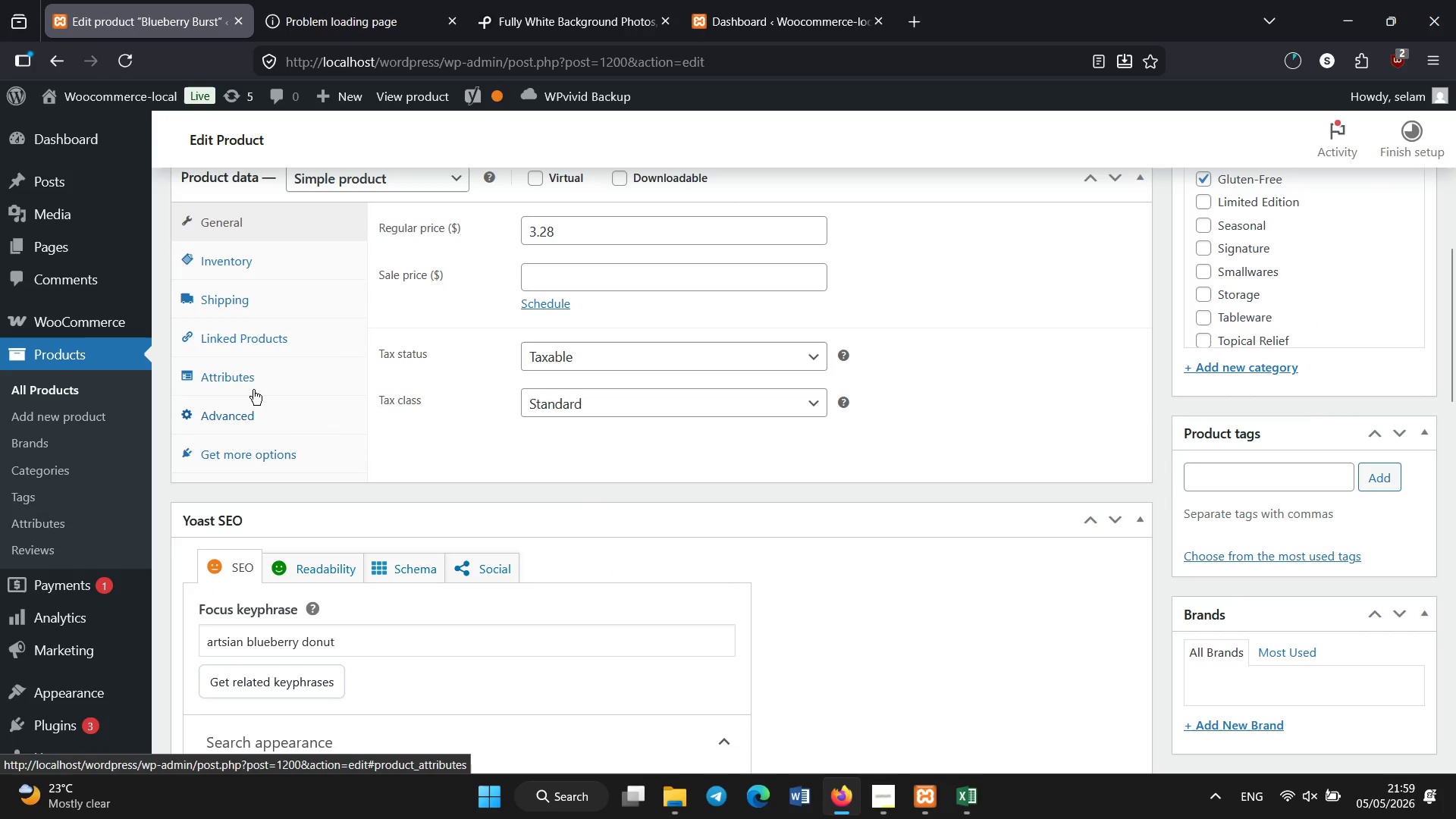 
left_click([253, 390])
 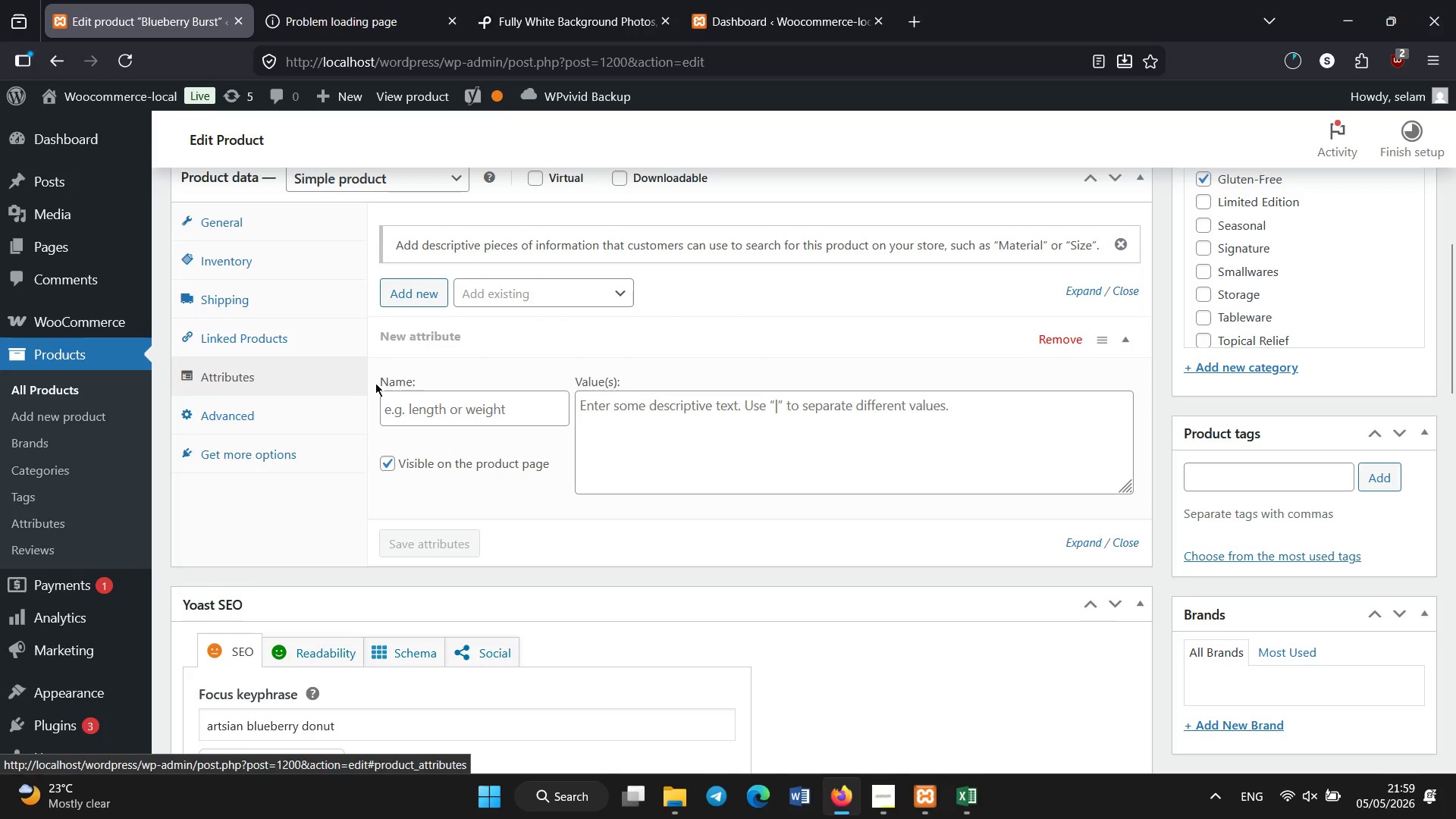 
left_click([517, 298])
 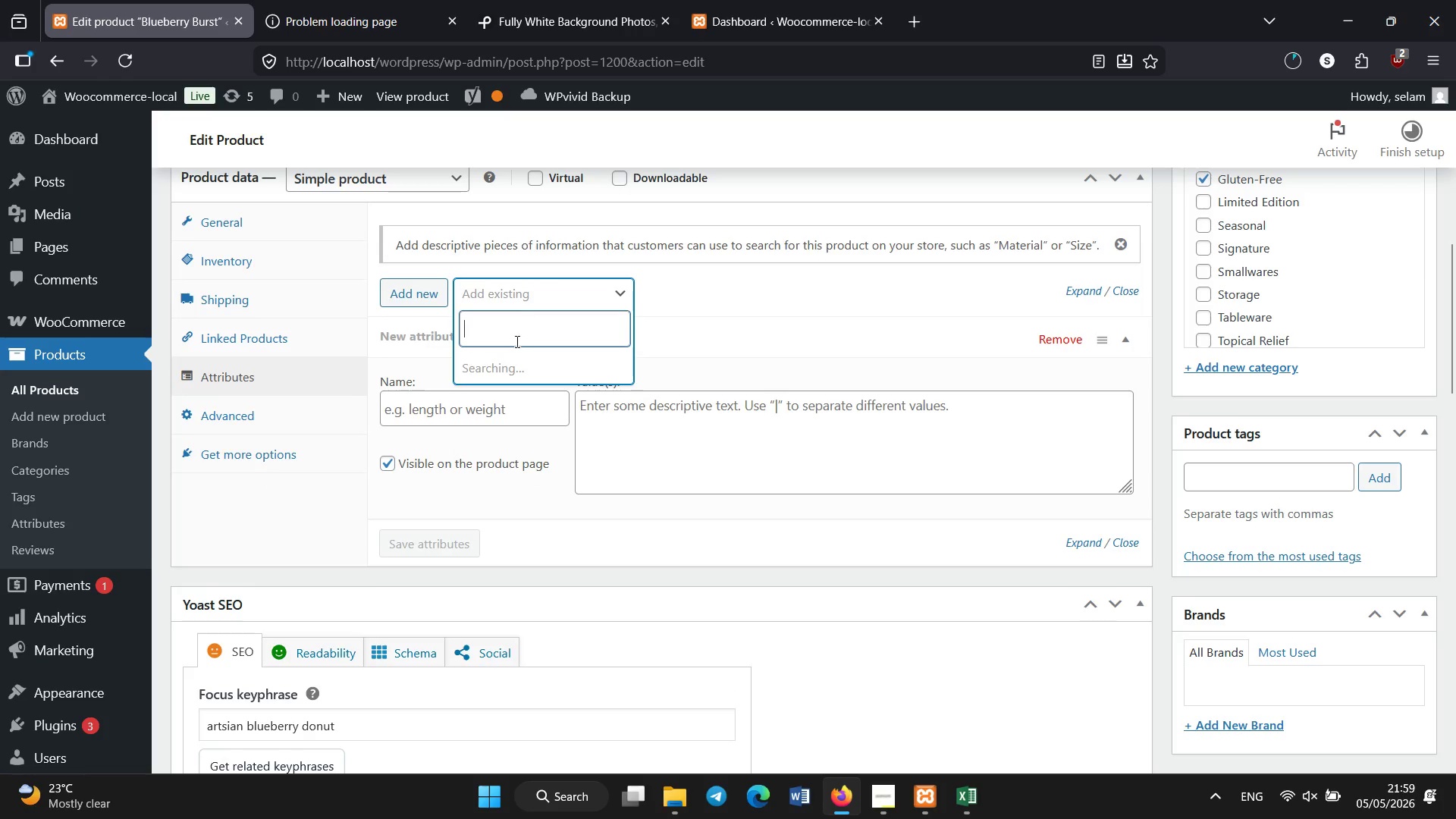 
mouse_move([519, 378])
 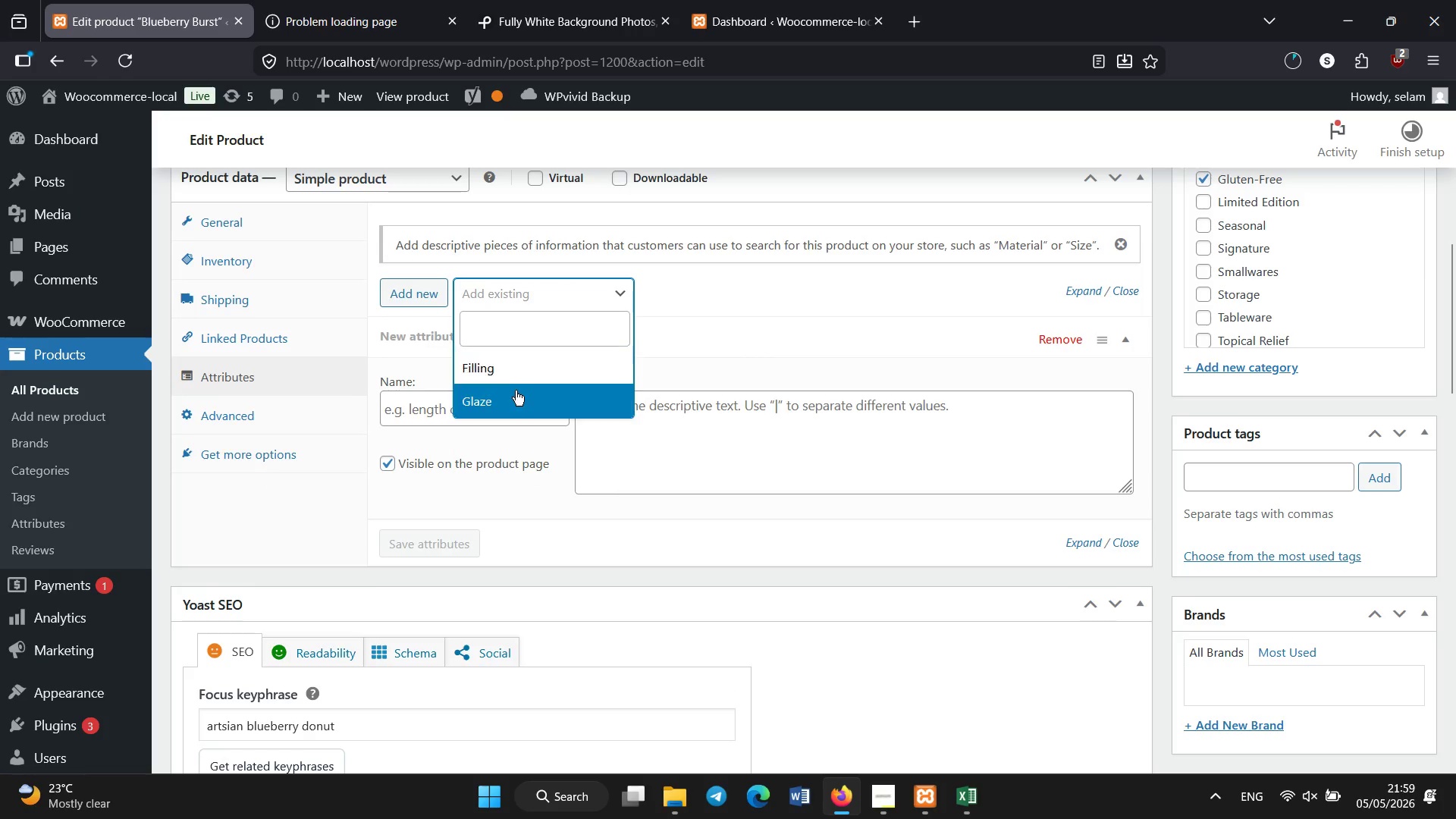 
left_click([516, 391])
 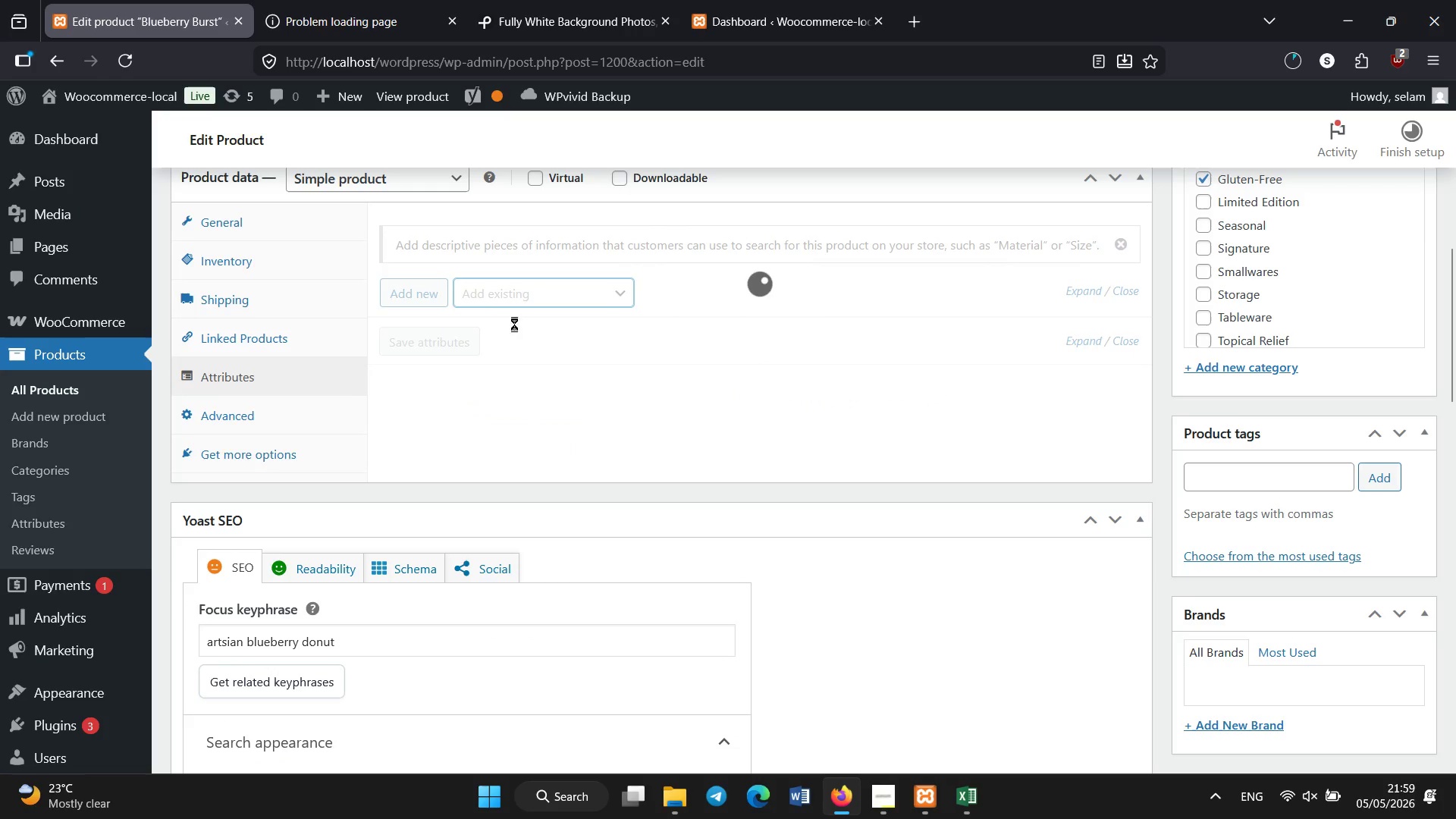 
mouse_move([514, 297])
 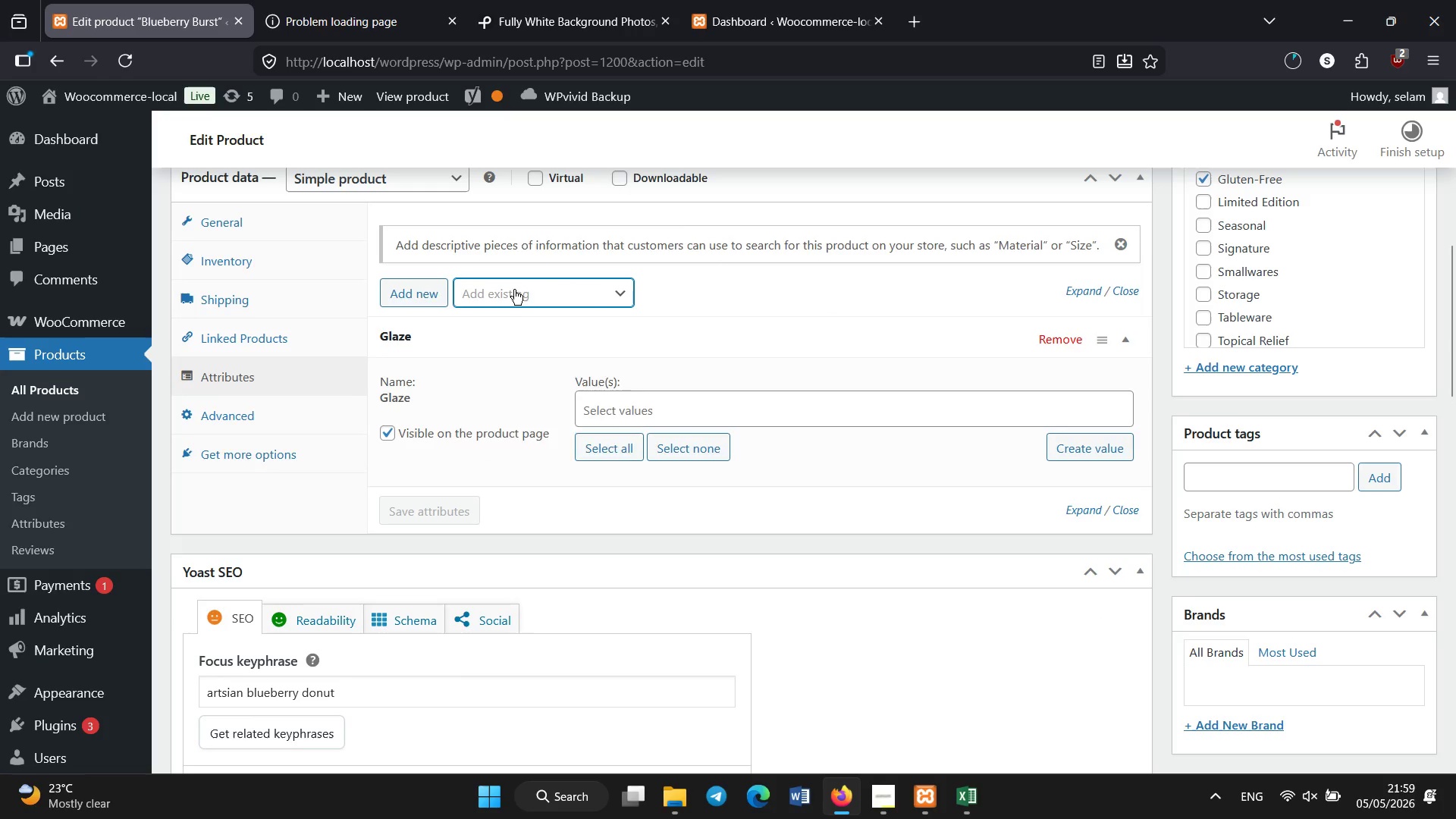 
left_click([514, 290])
 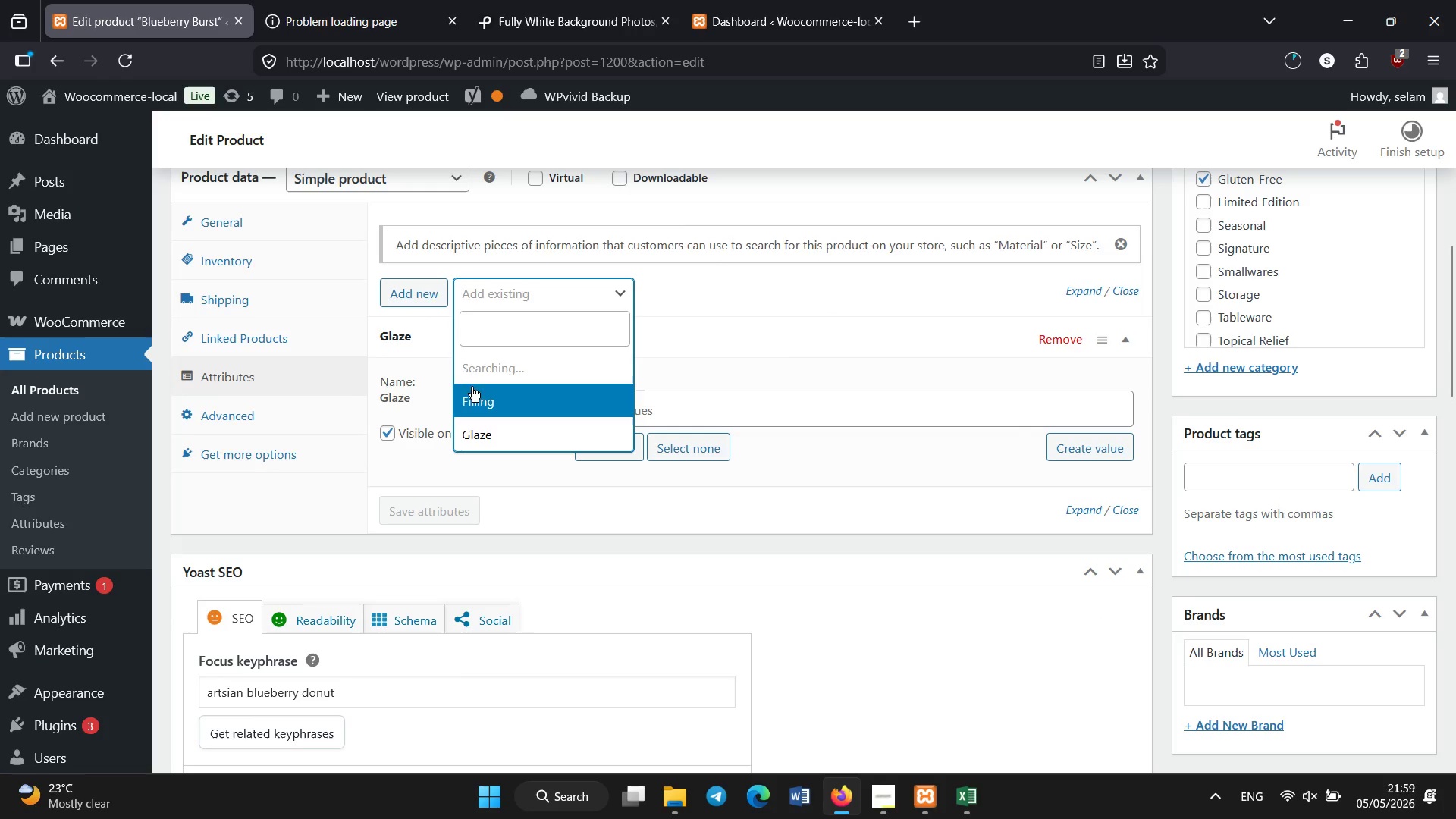 
left_click([472, 397])
 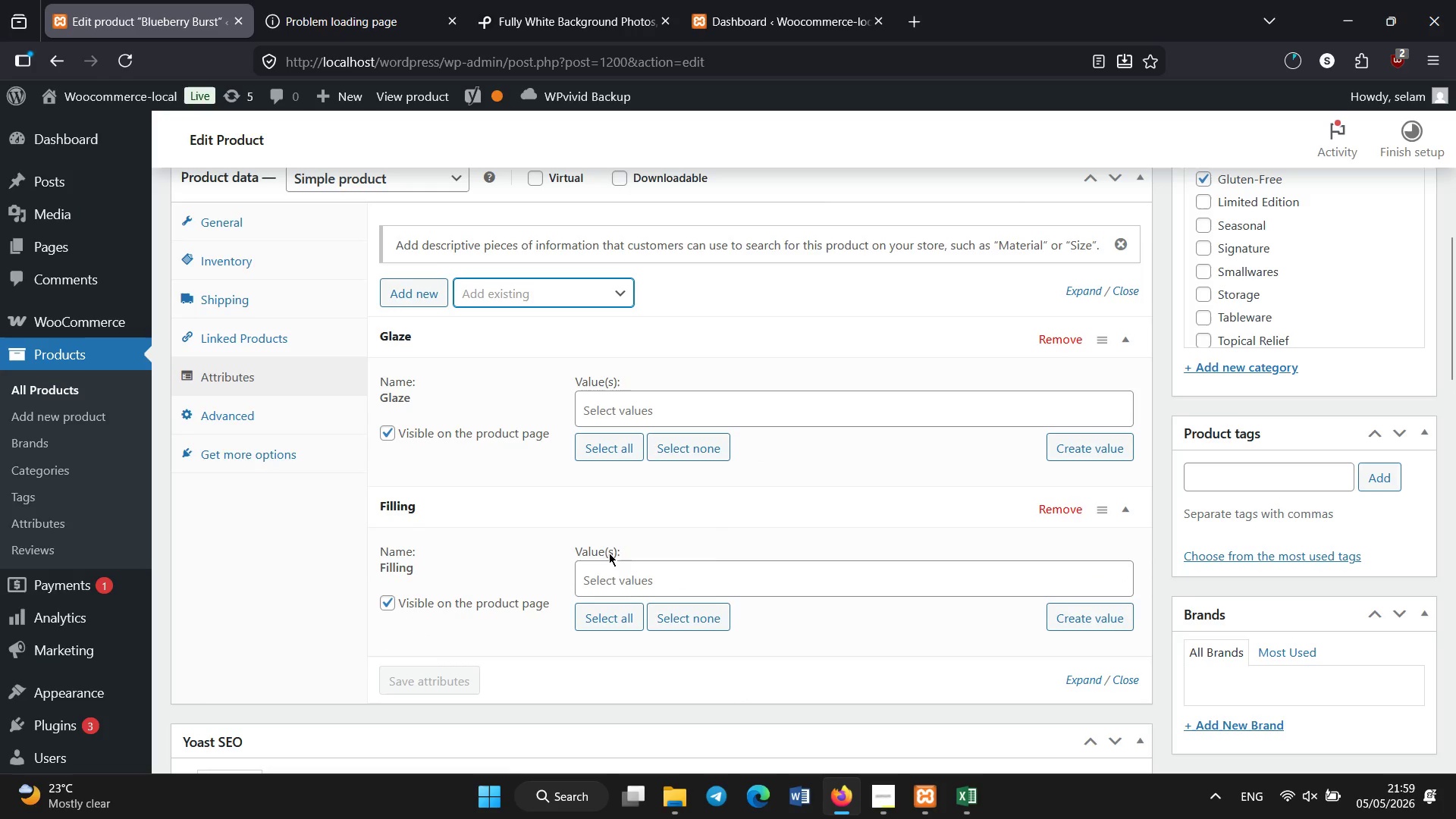 
left_click([622, 408])
 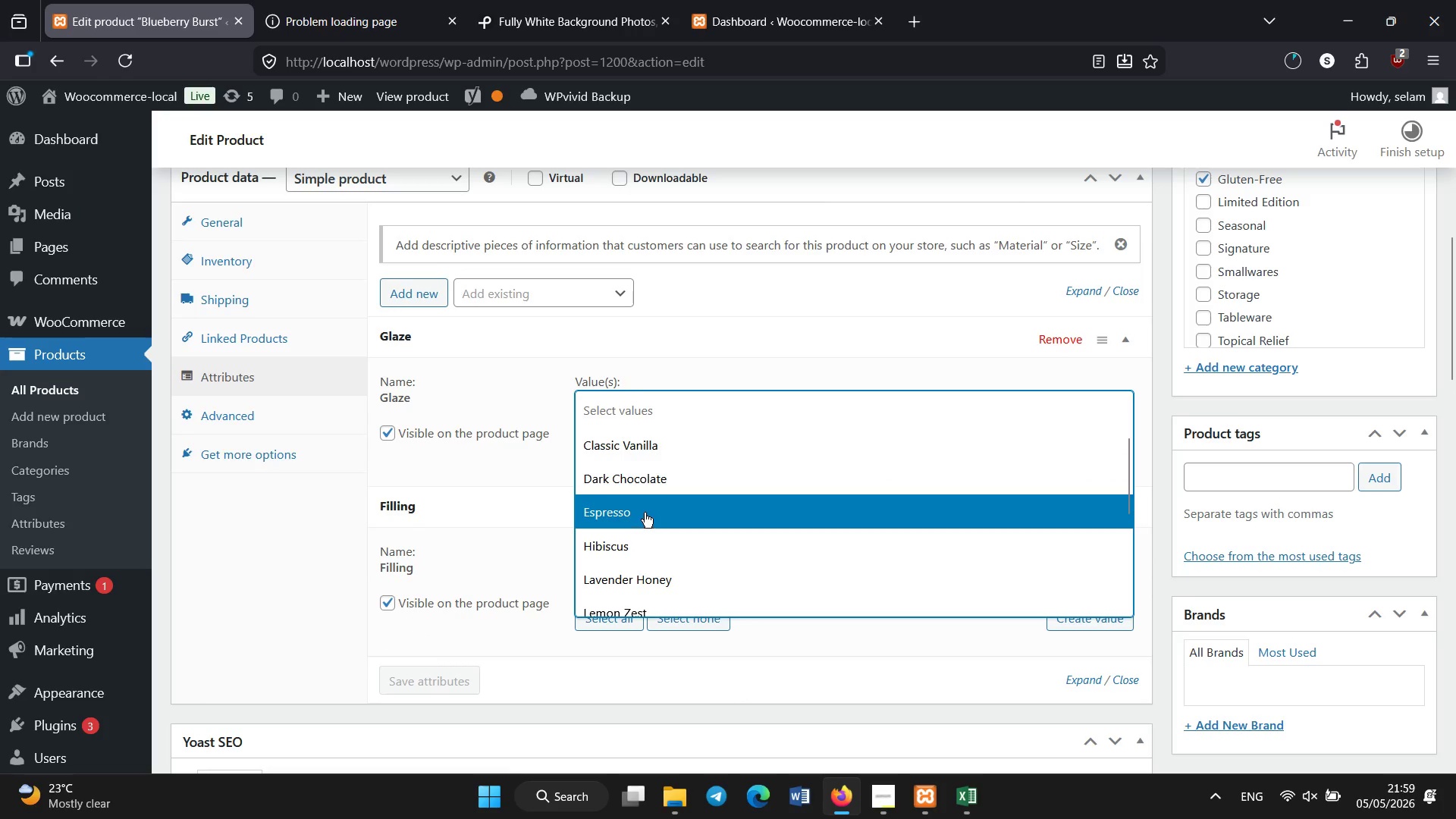 
scroll: coordinate [640, 518], scroll_direction: none, amount: 0.0
 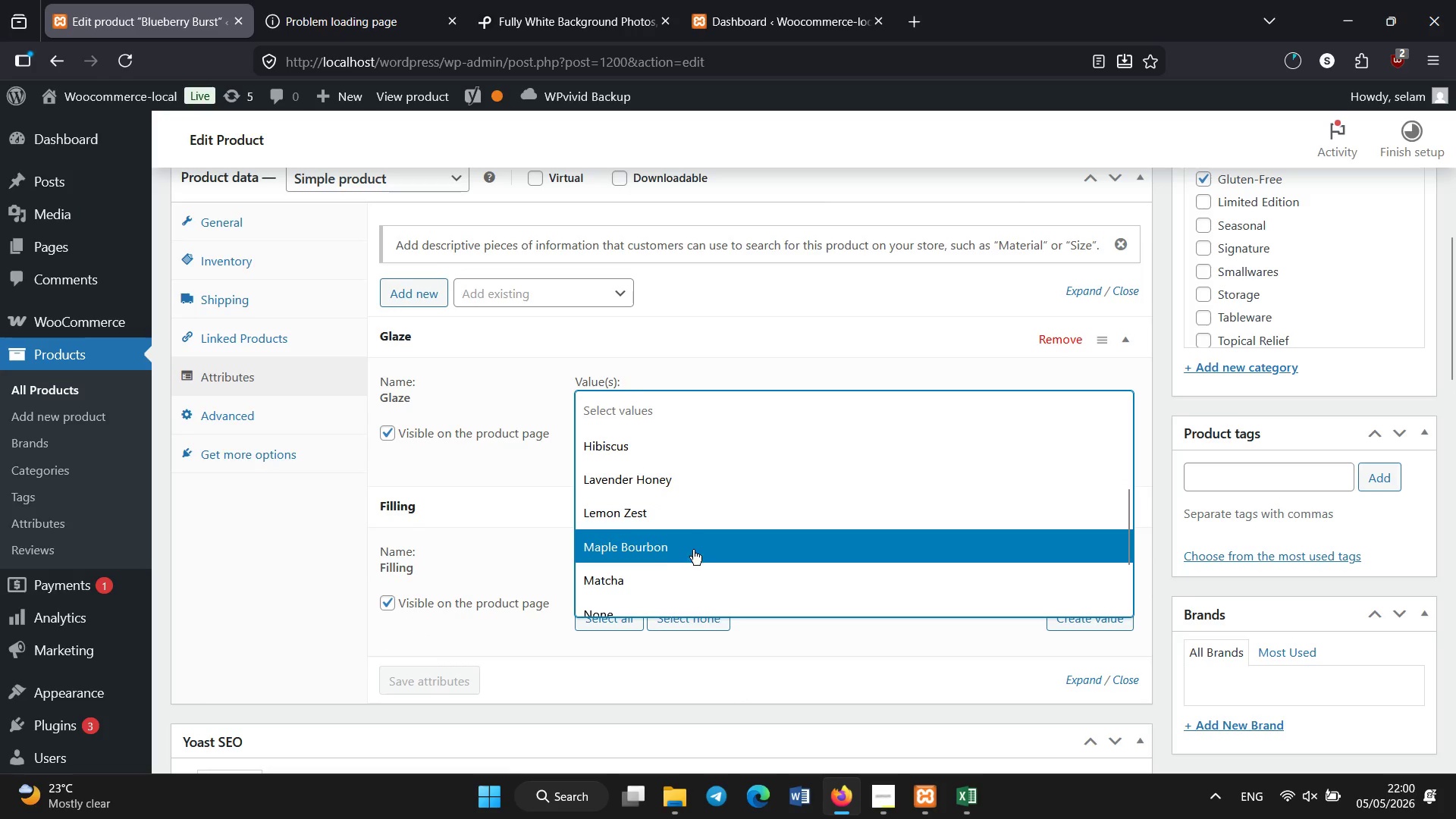 
scroll: coordinate [648, 538], scroll_direction: down, amount: 2.0
 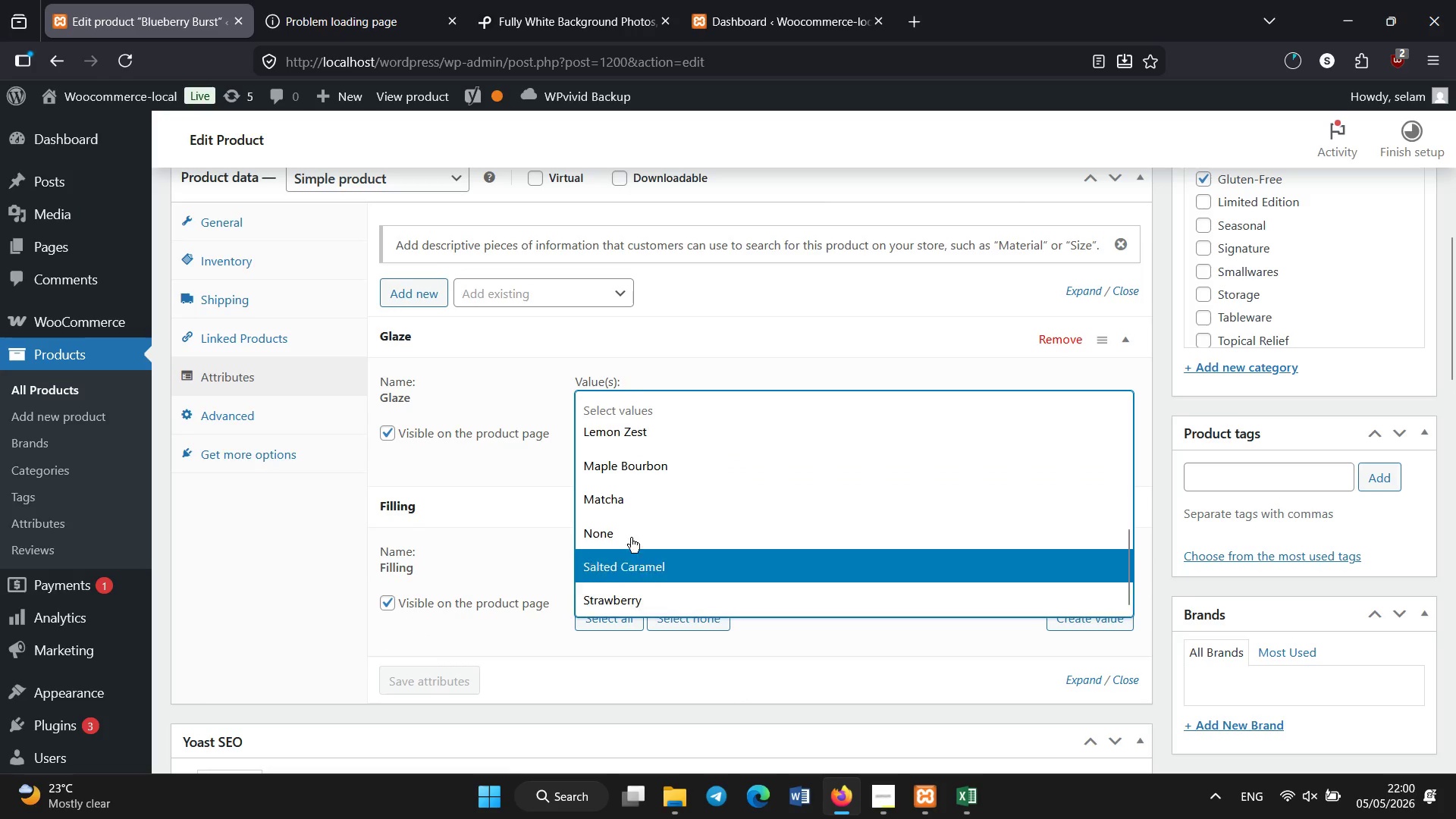 
scroll: coordinate [630, 534], scroll_direction: up, amount: 2.0
 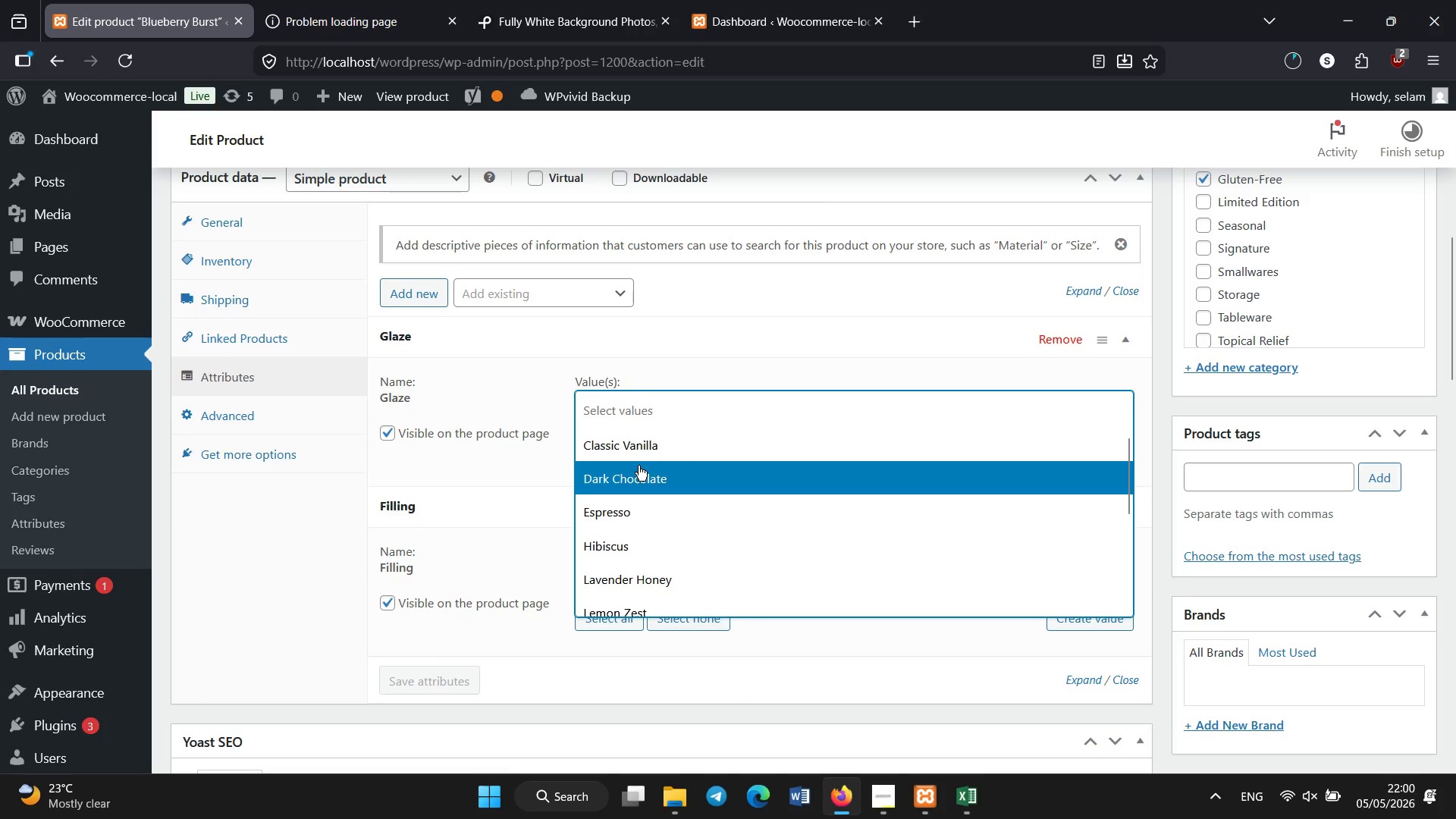 
left_click([643, 455])
 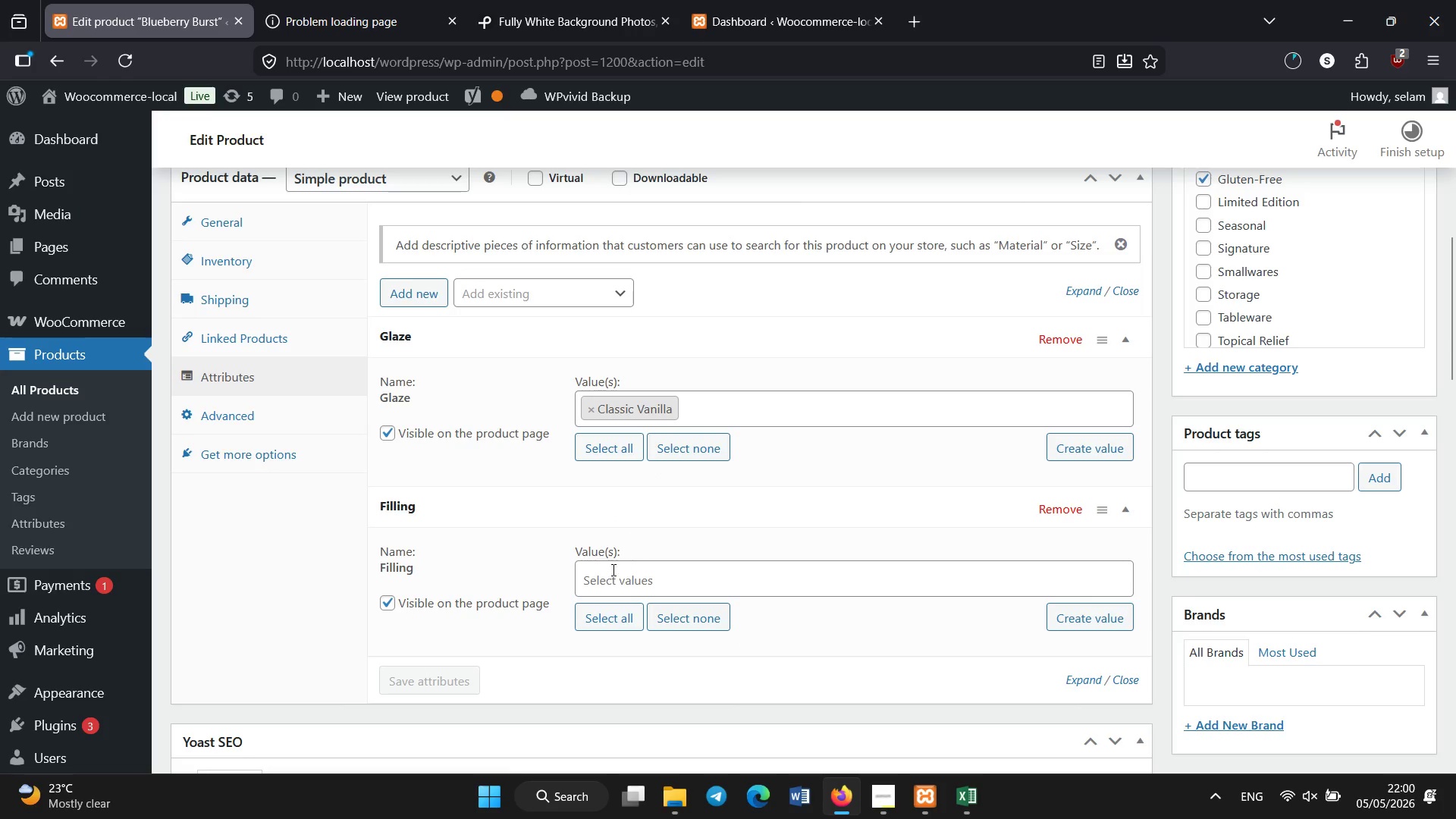 
left_click([612, 580])
 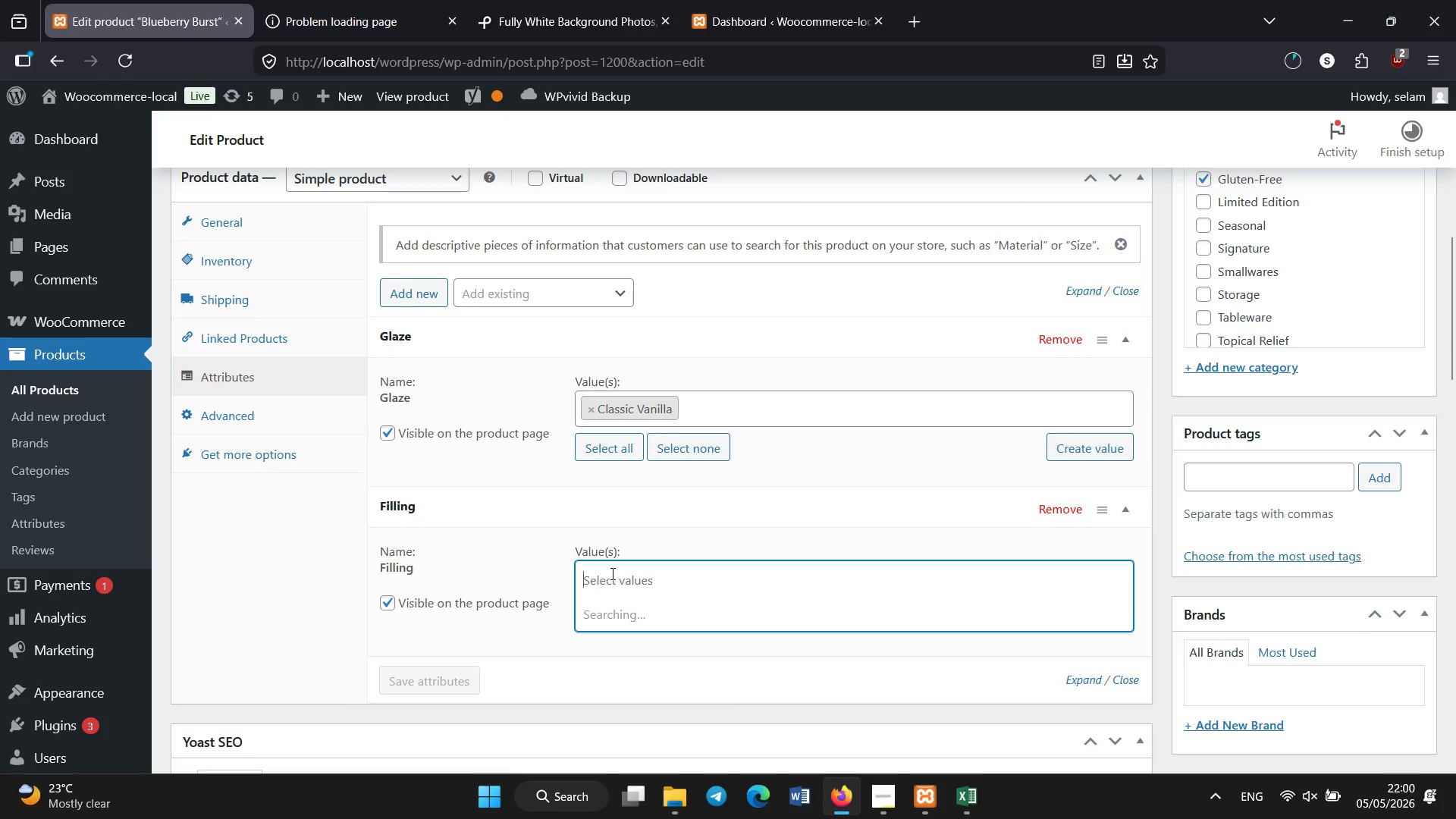 
mouse_move([620, 548])
 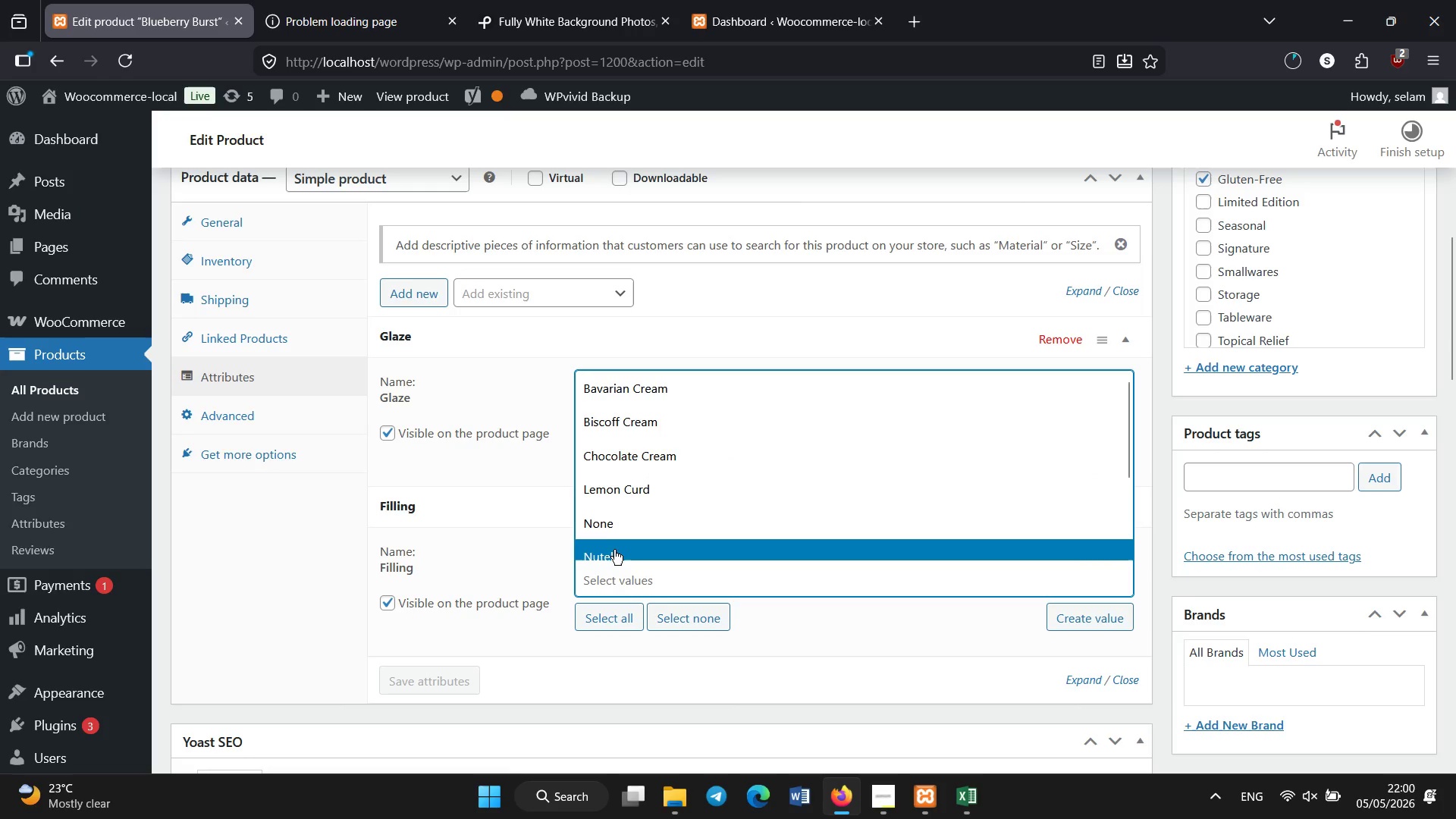 
left_click([614, 552])
 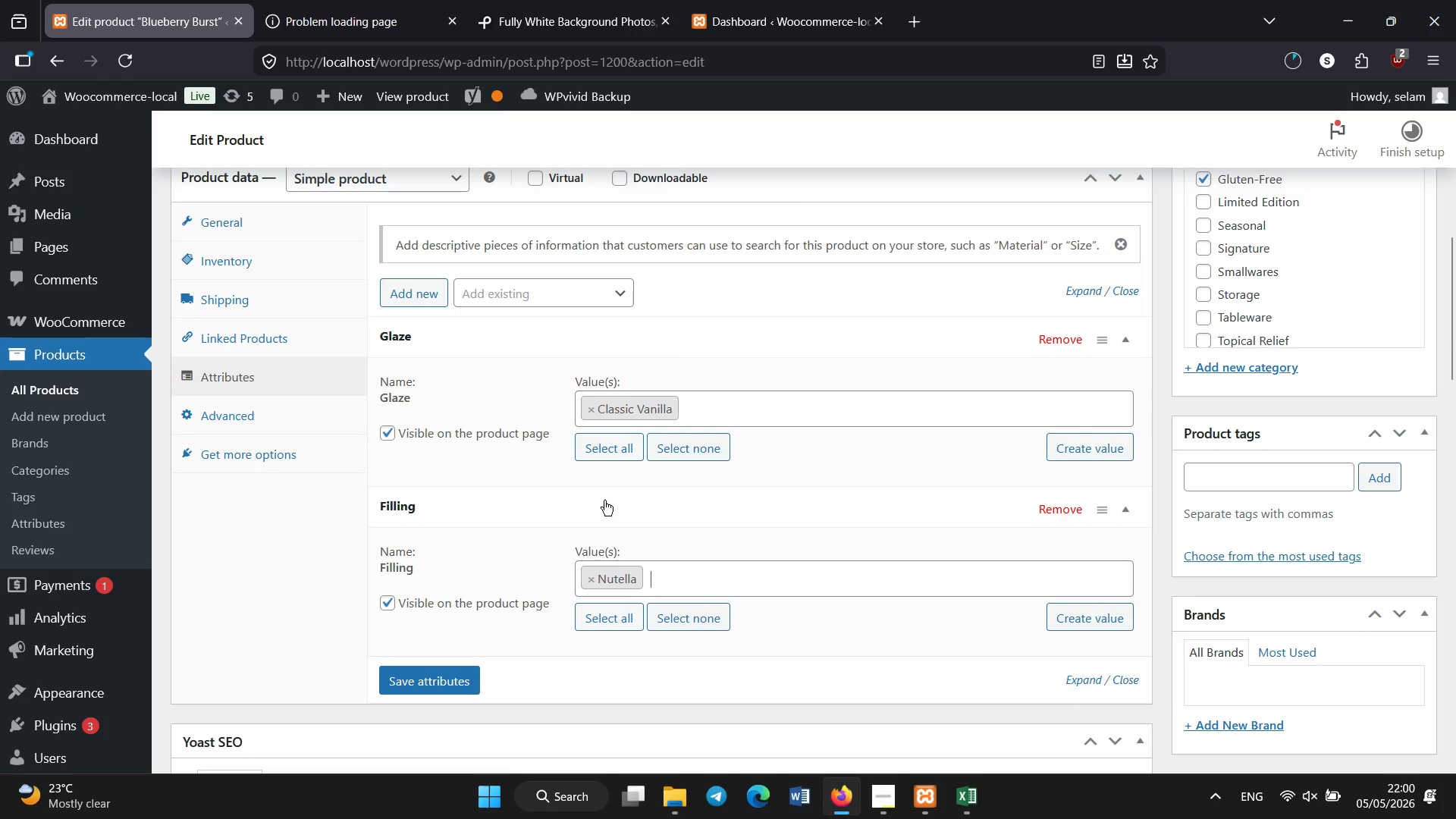 
left_click([587, 413])
 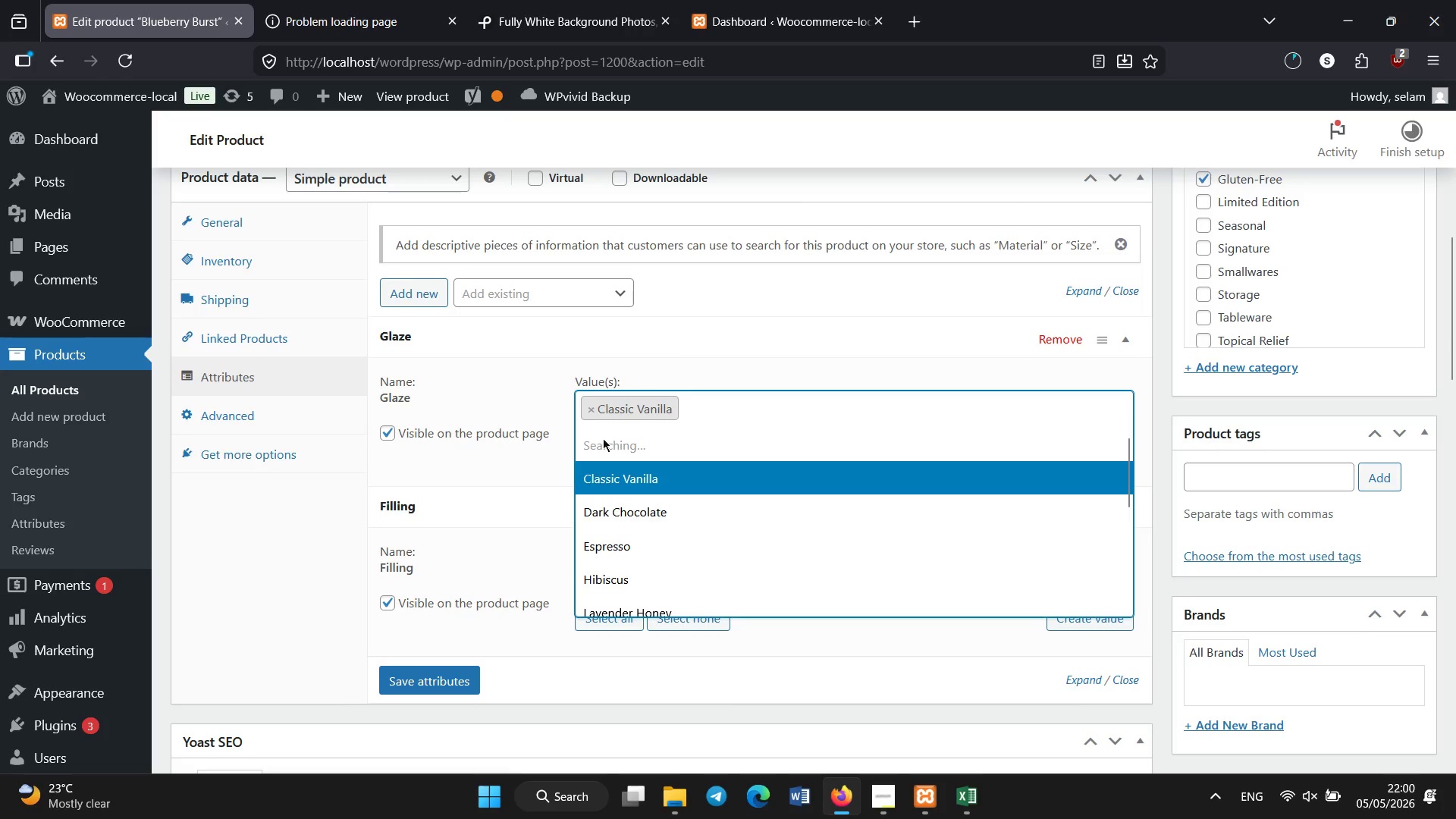 
scroll: coordinate [631, 491], scroll_direction: down, amount: 3.0
 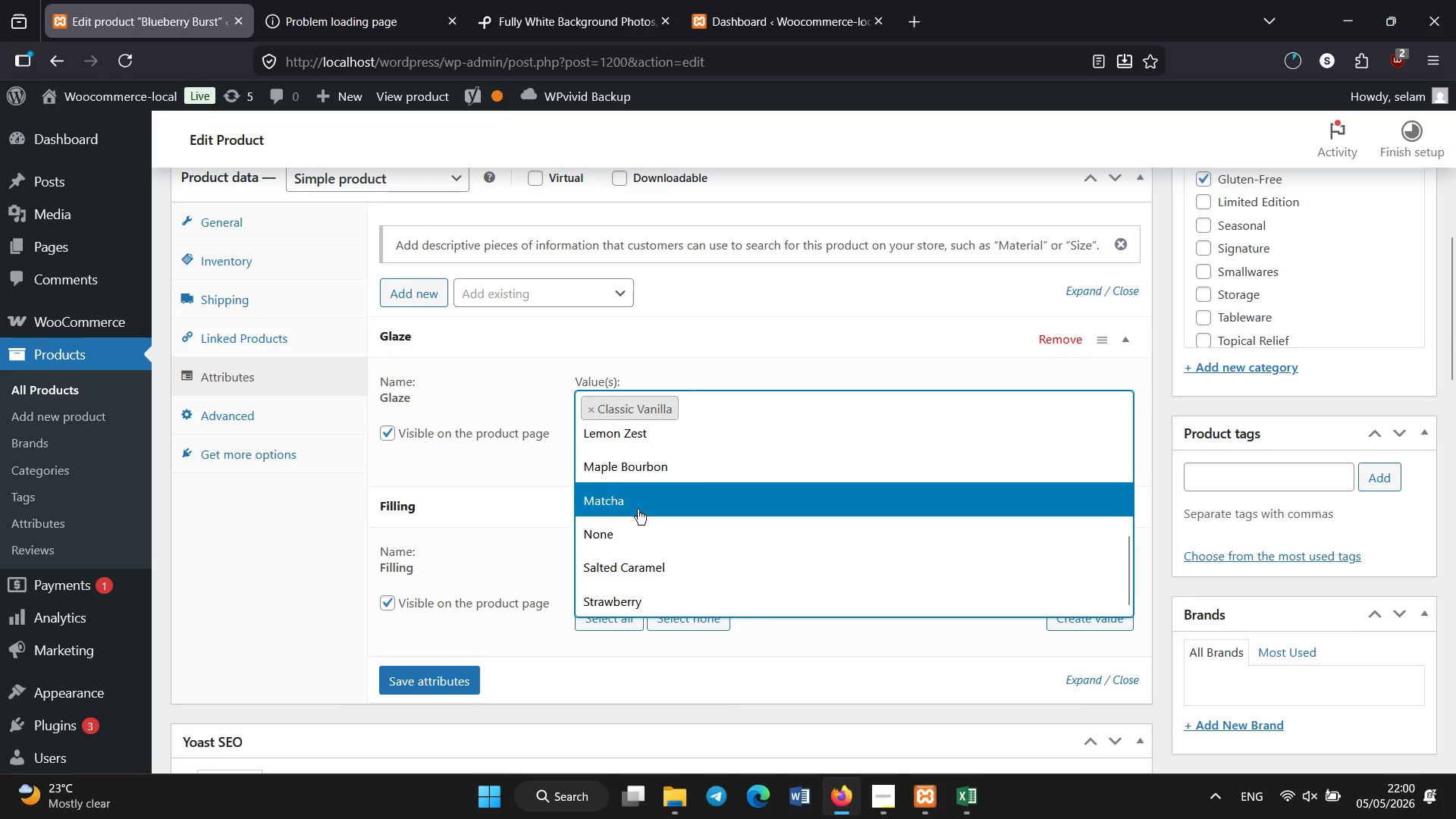 
scroll: coordinate [639, 512], scroll_direction: none, amount: 0.0
 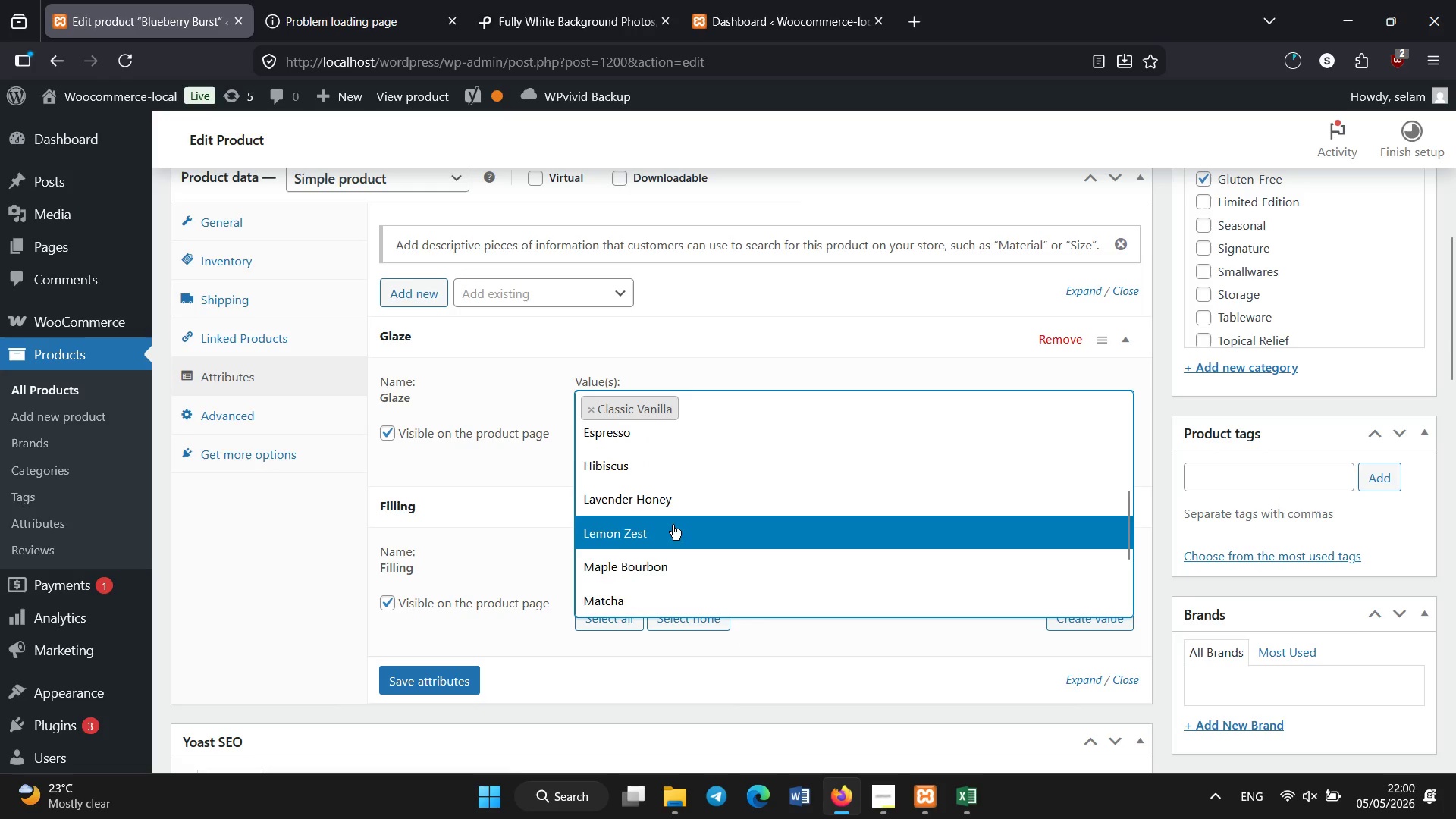 
scroll: coordinate [673, 525], scroll_direction: up, amount: 1.0
 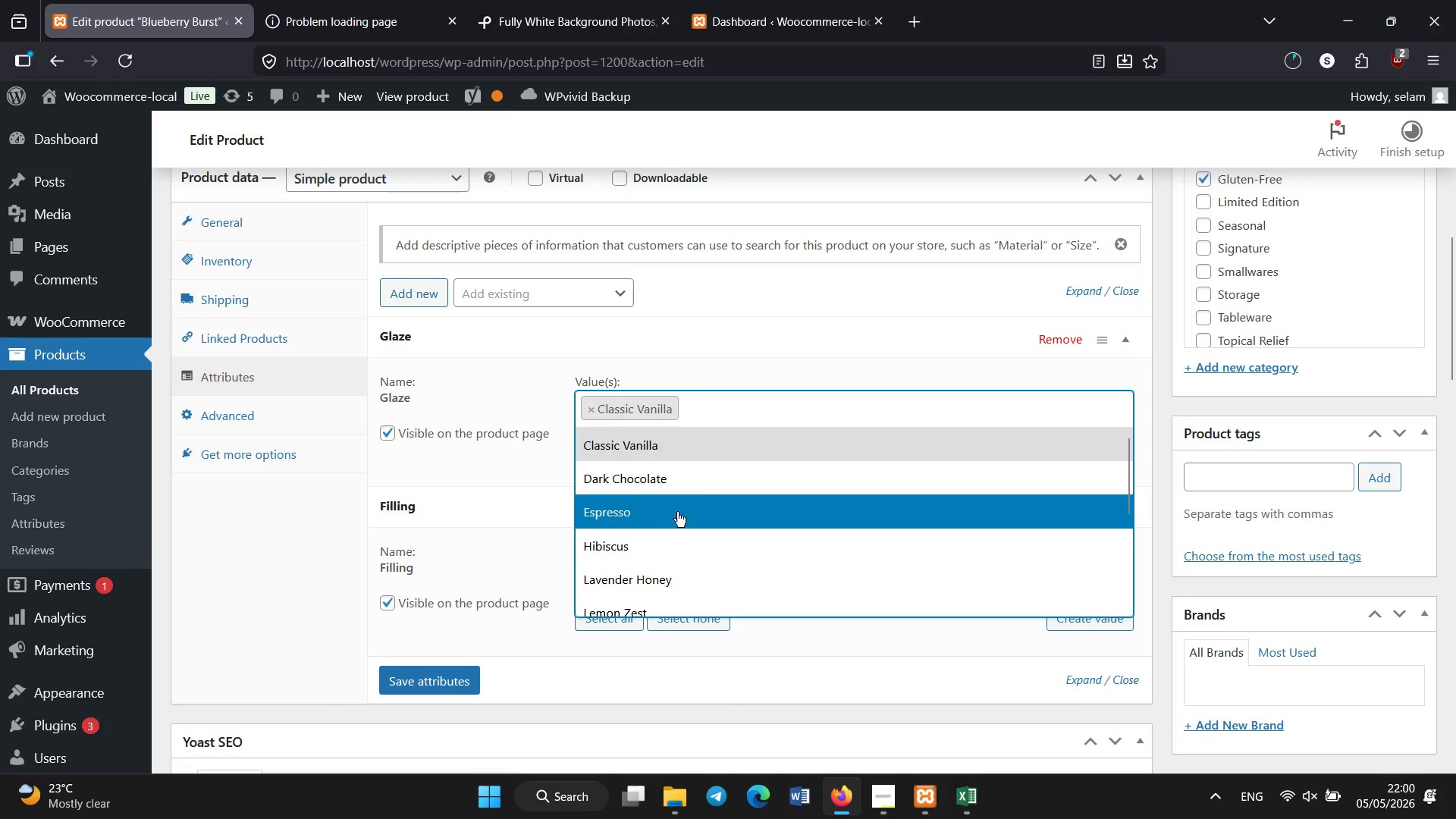 
left_click([719, 375])
 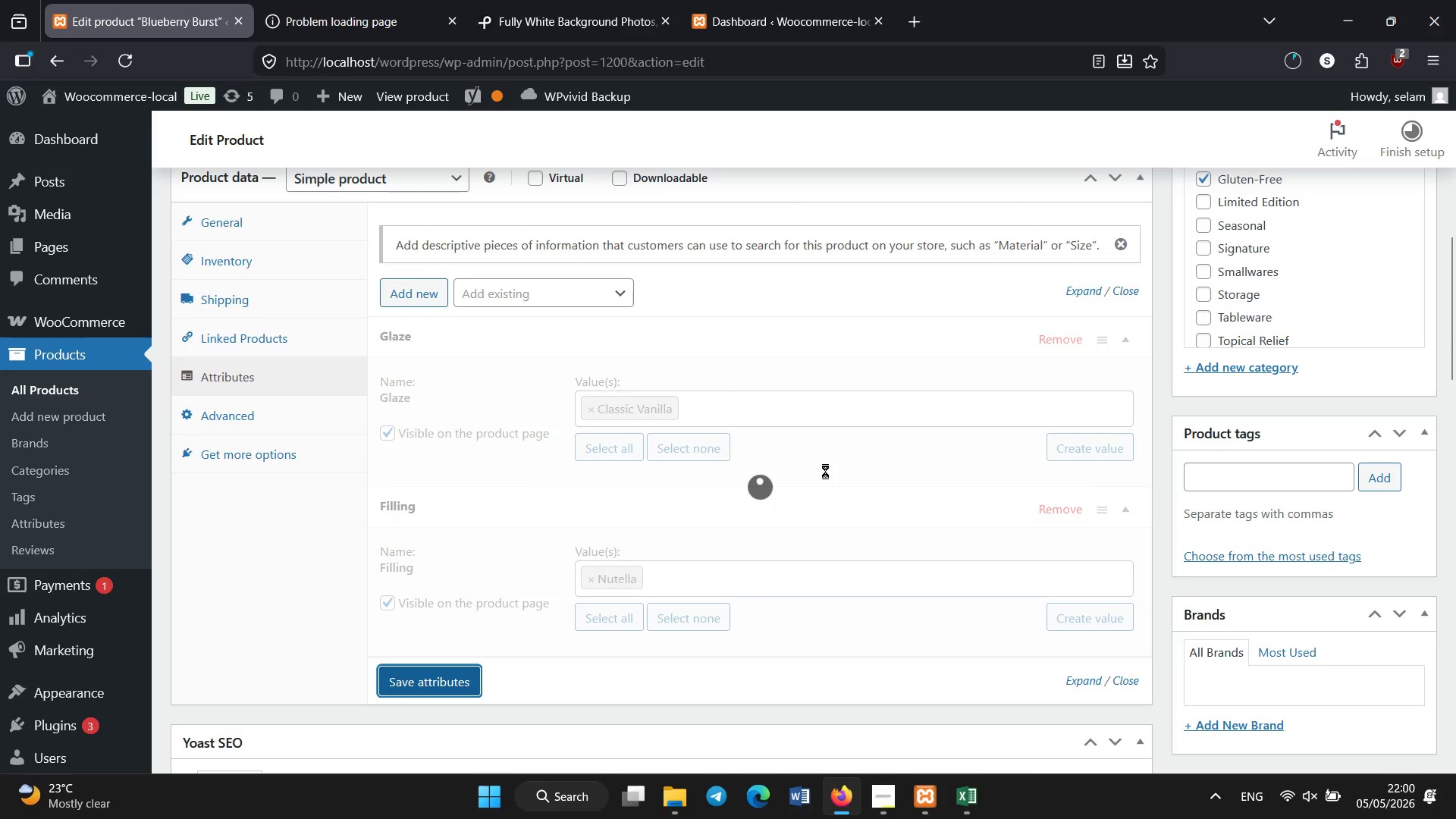 
wait(7.3)
 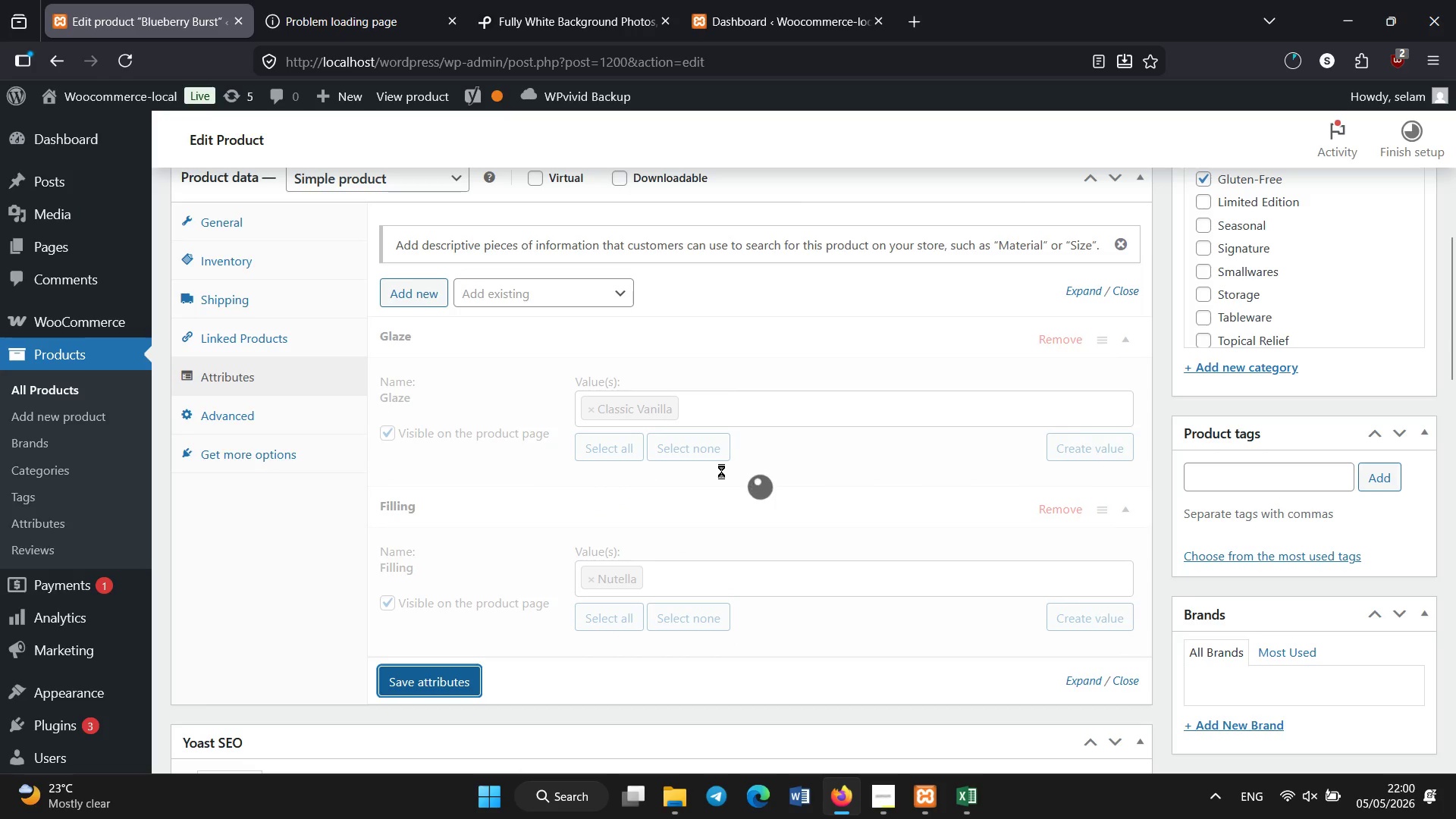 
scroll: coordinate [826, 471], scroll_direction: up, amount: 4.0
 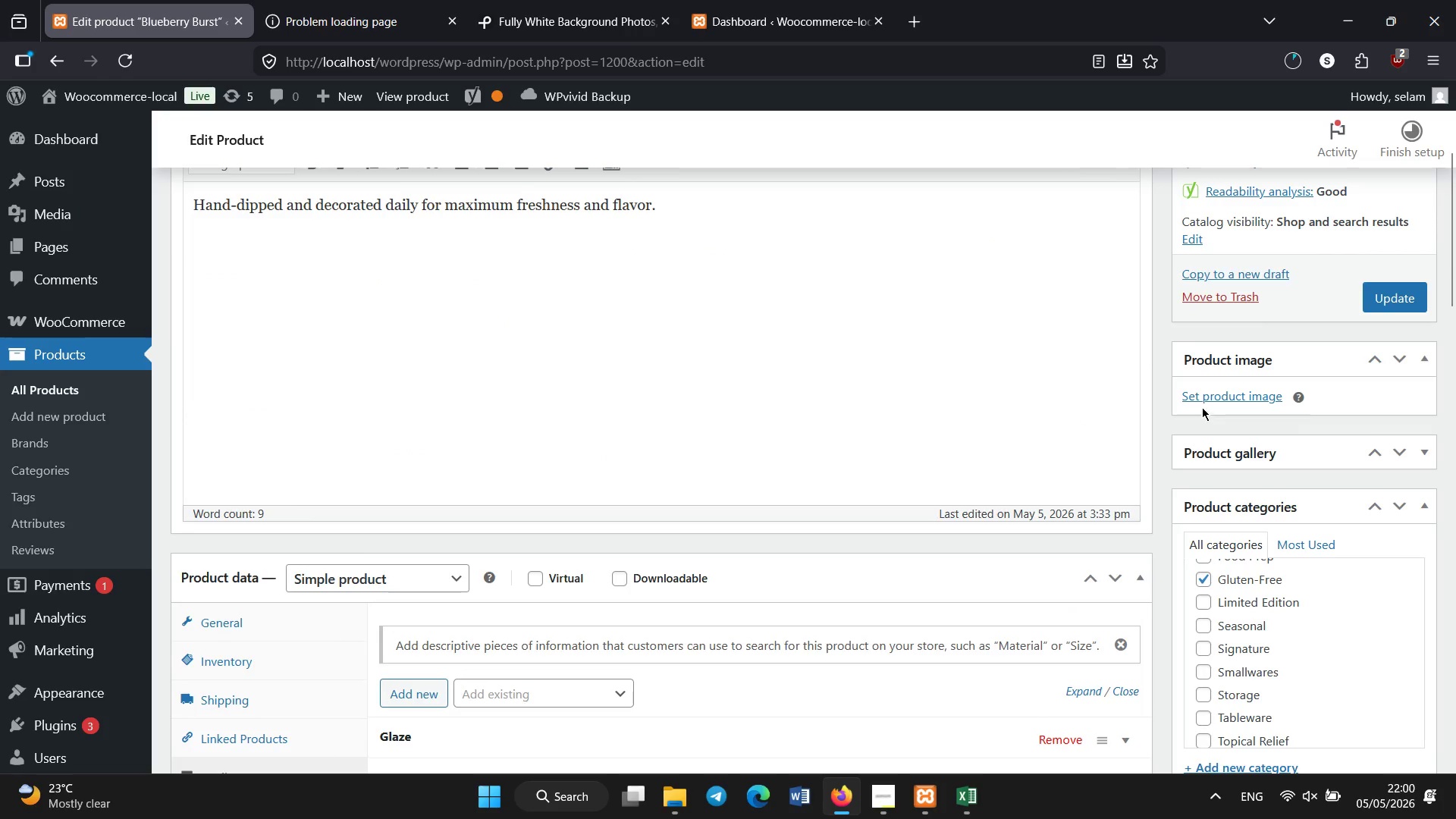 
left_click([1202, 401])
 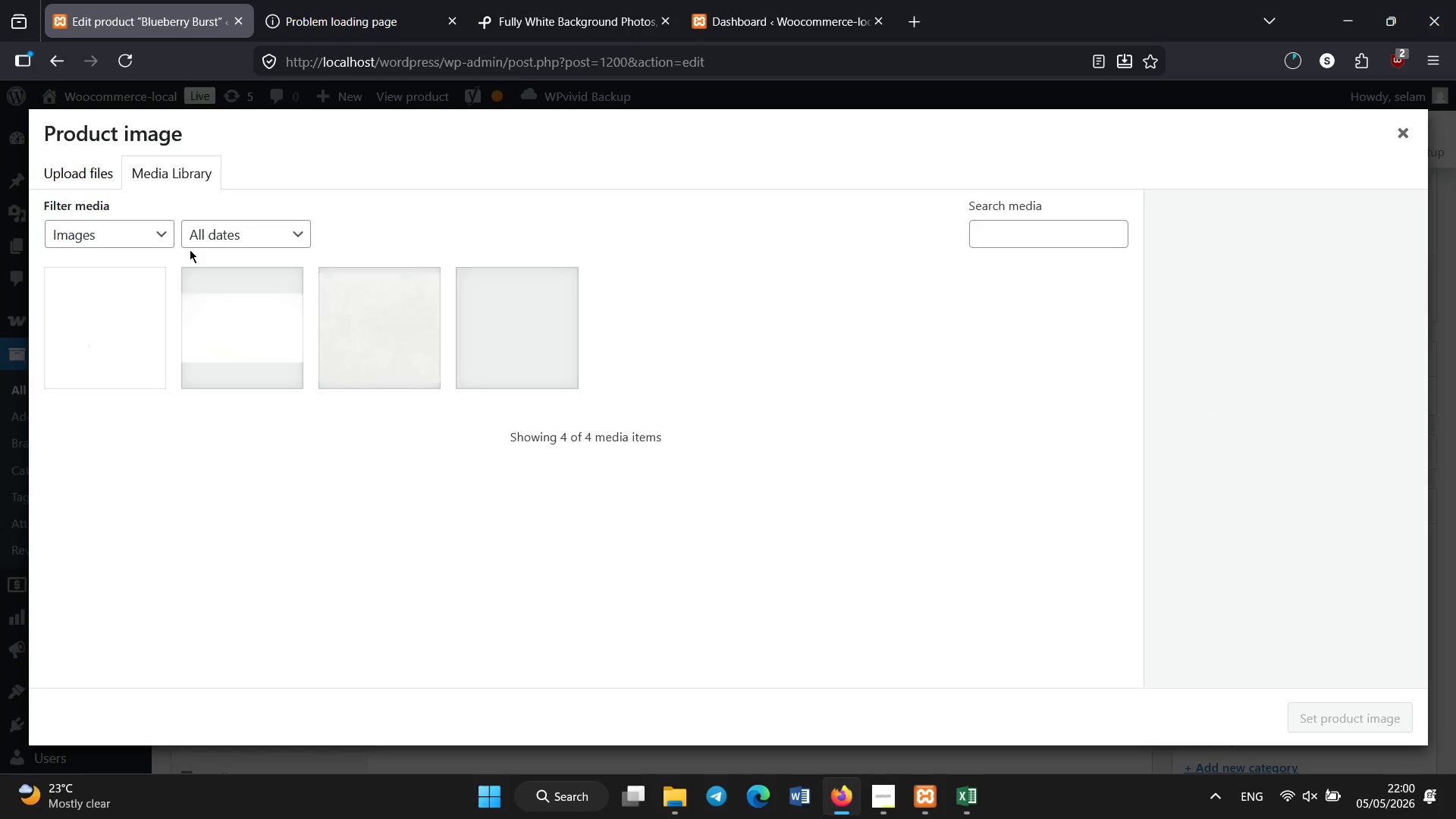 
left_click([127, 335])
 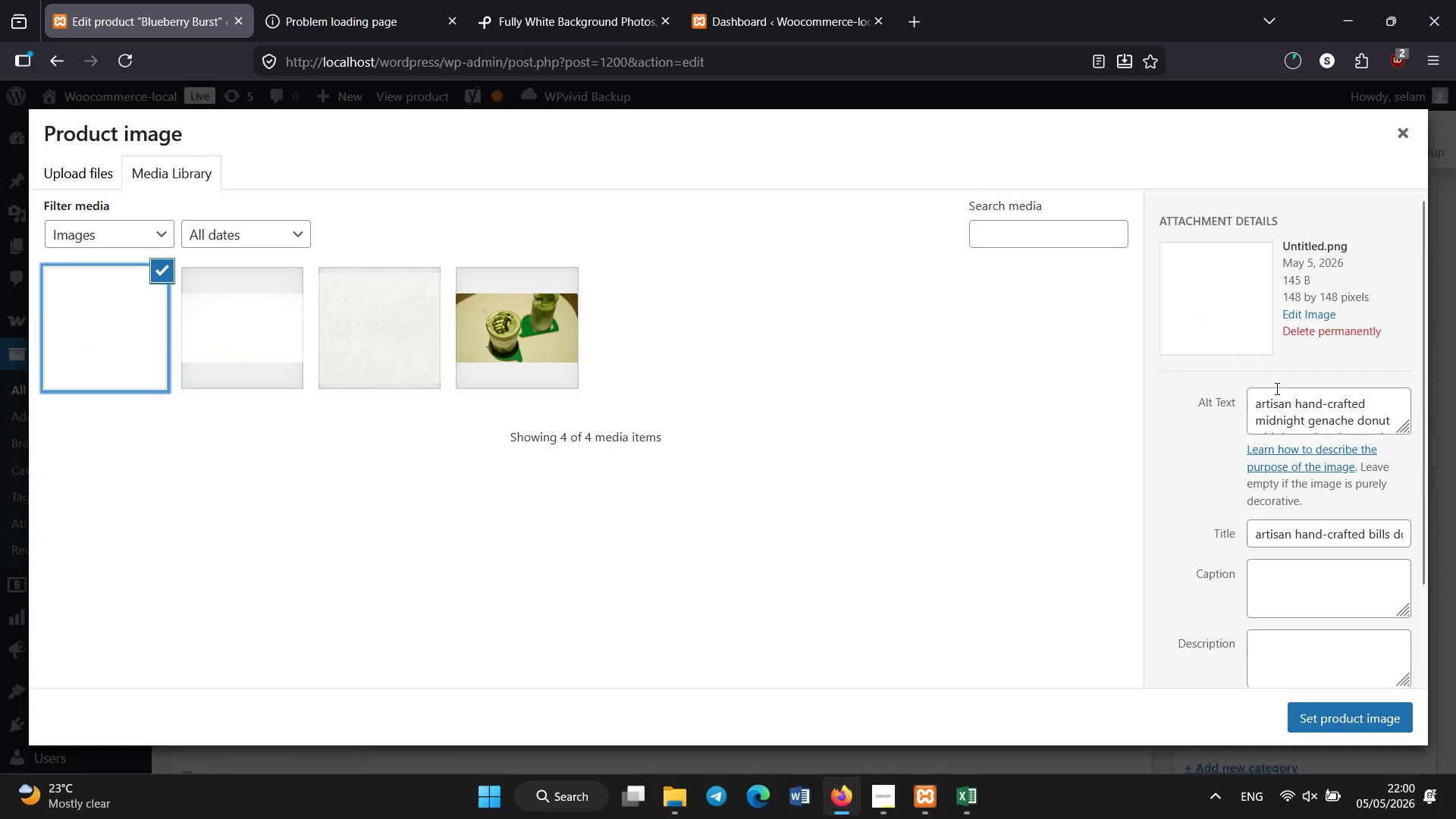 
left_click([1283, 399])
 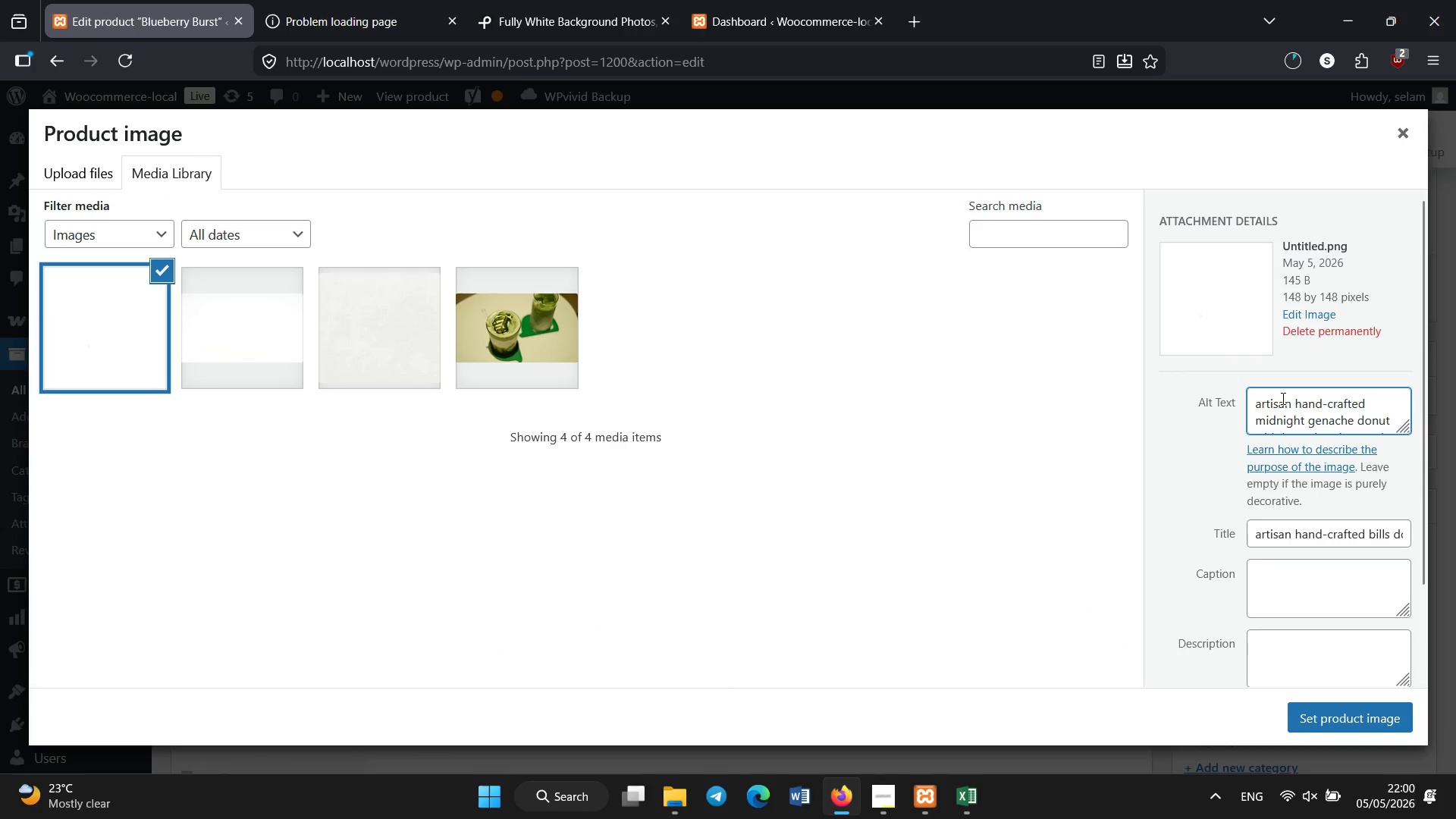 
key(Control+A)
 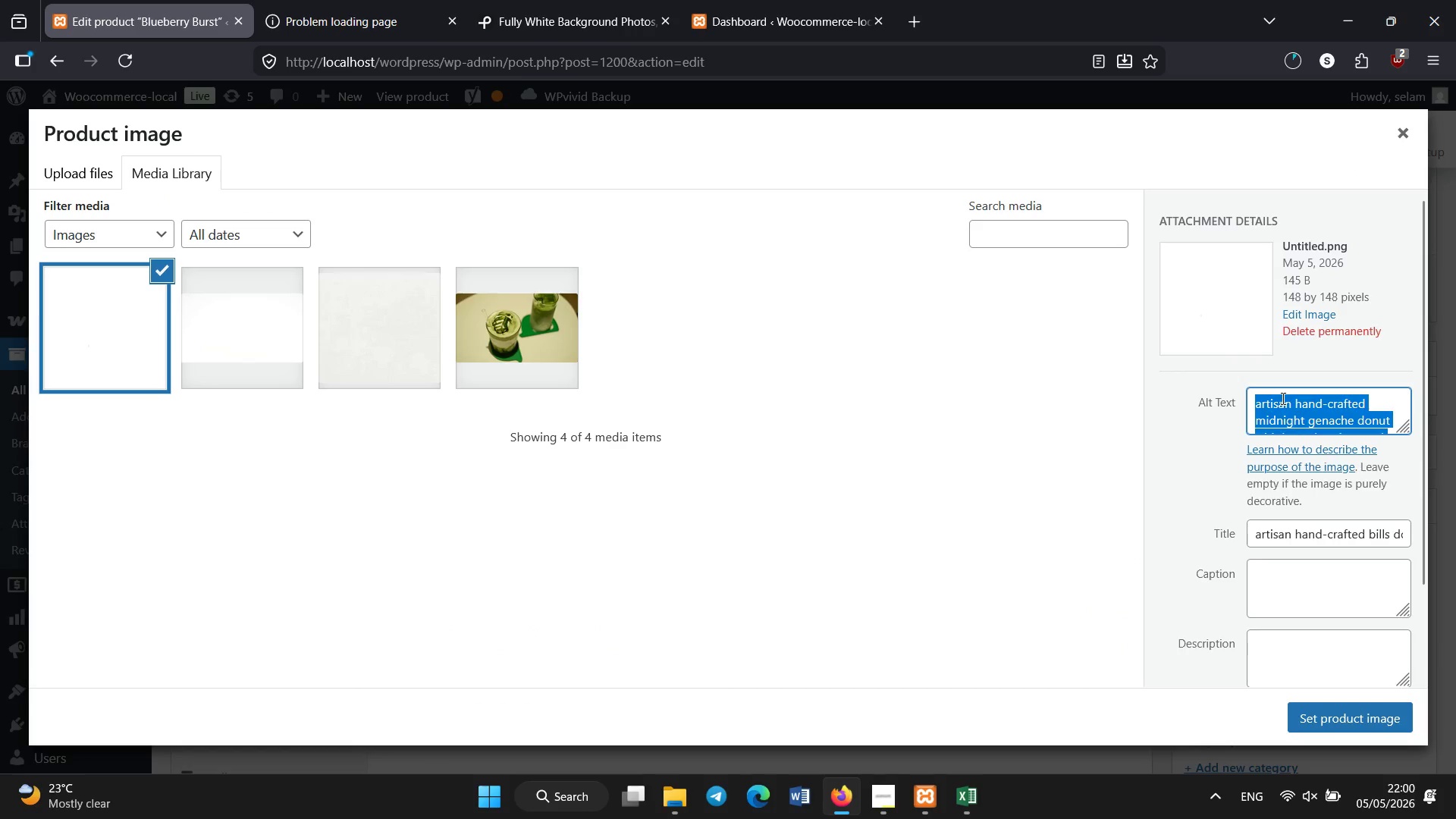 
key(Backspace)
type(artisan hand-crafted blueberry burst do)
key(Backspace)
key(Backspace)
type(dnout with vanilla glaze and nutella filling)
 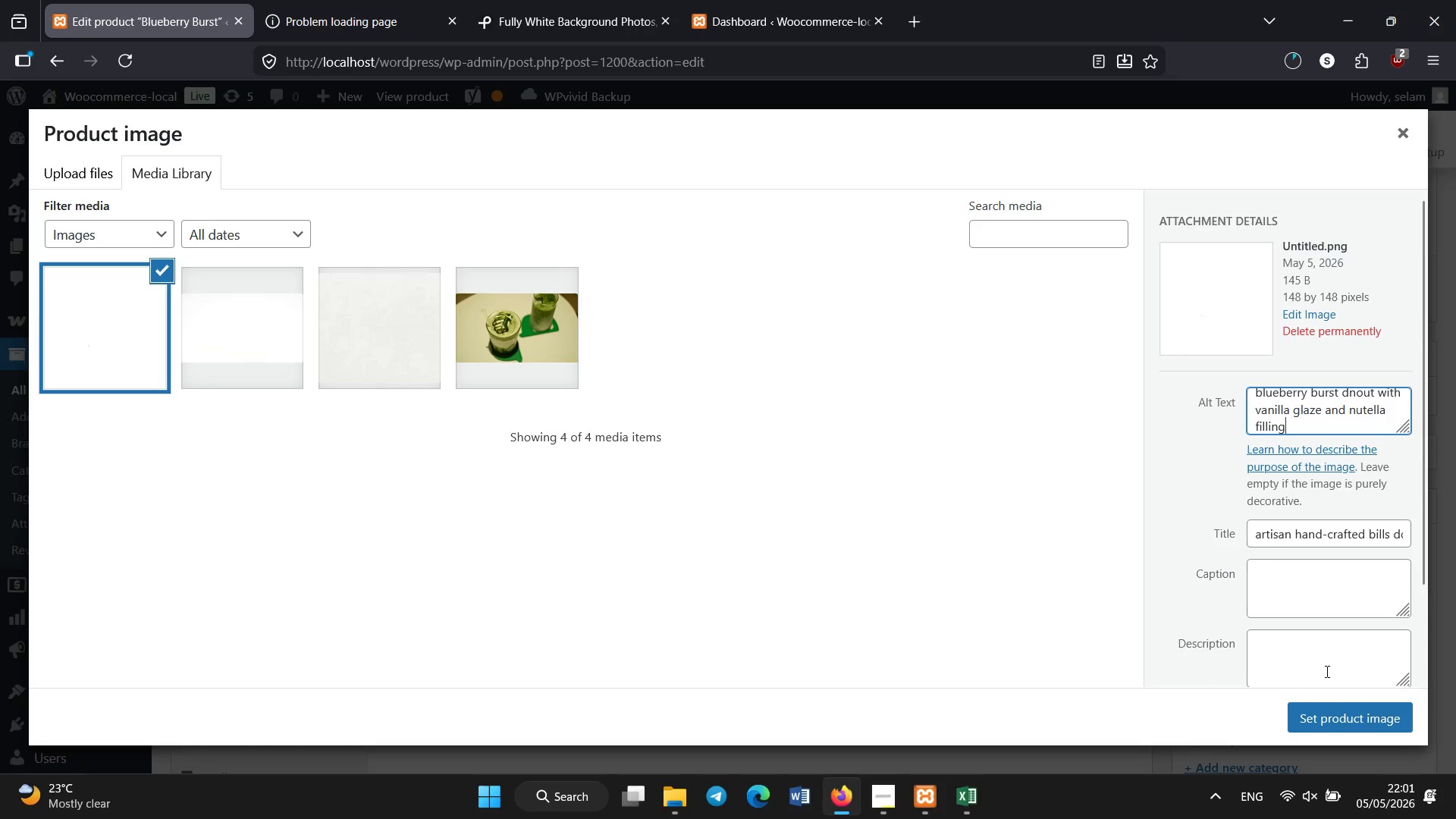 
left_click([1311, 712])
 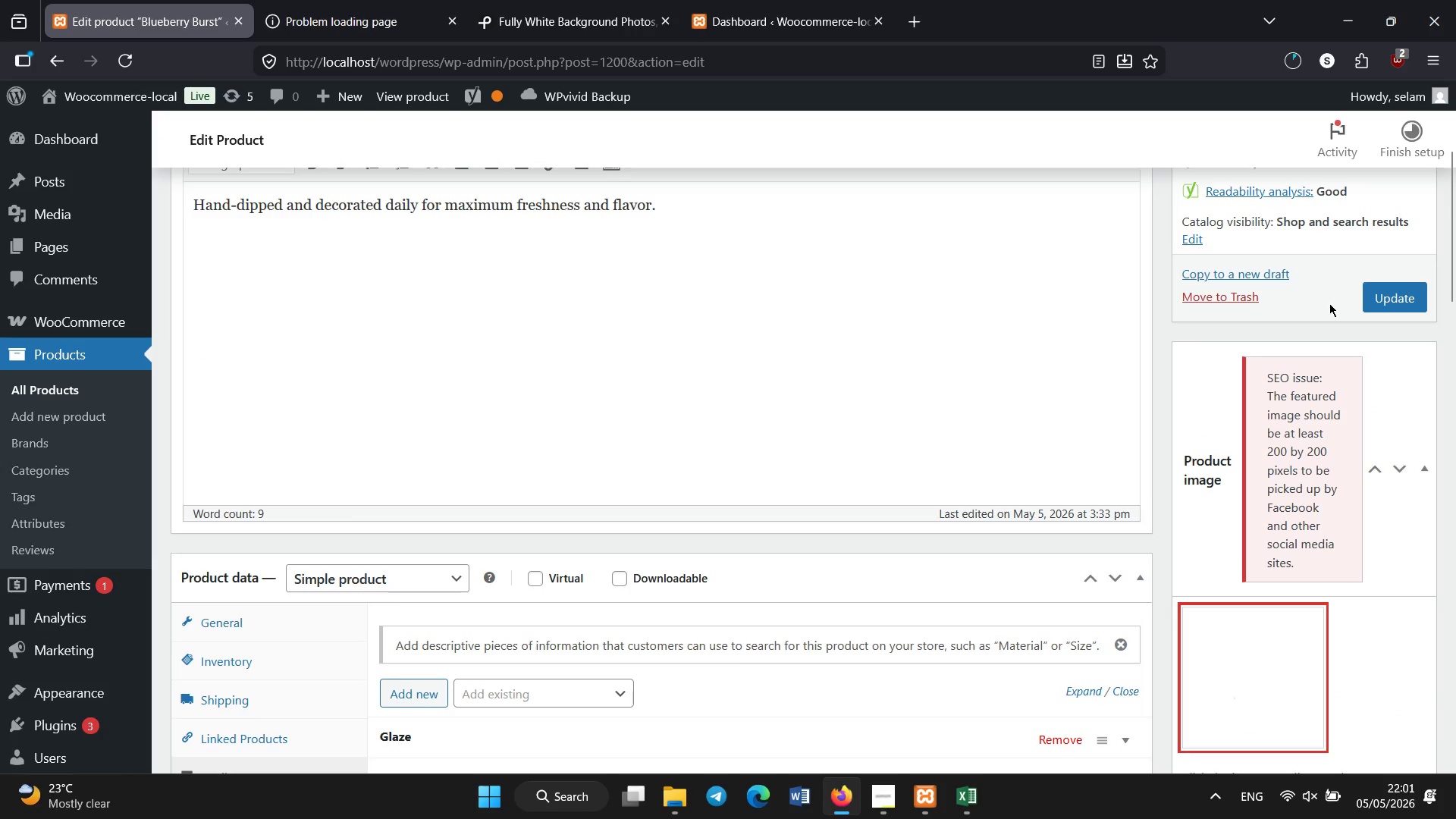 
wait(11.47)
 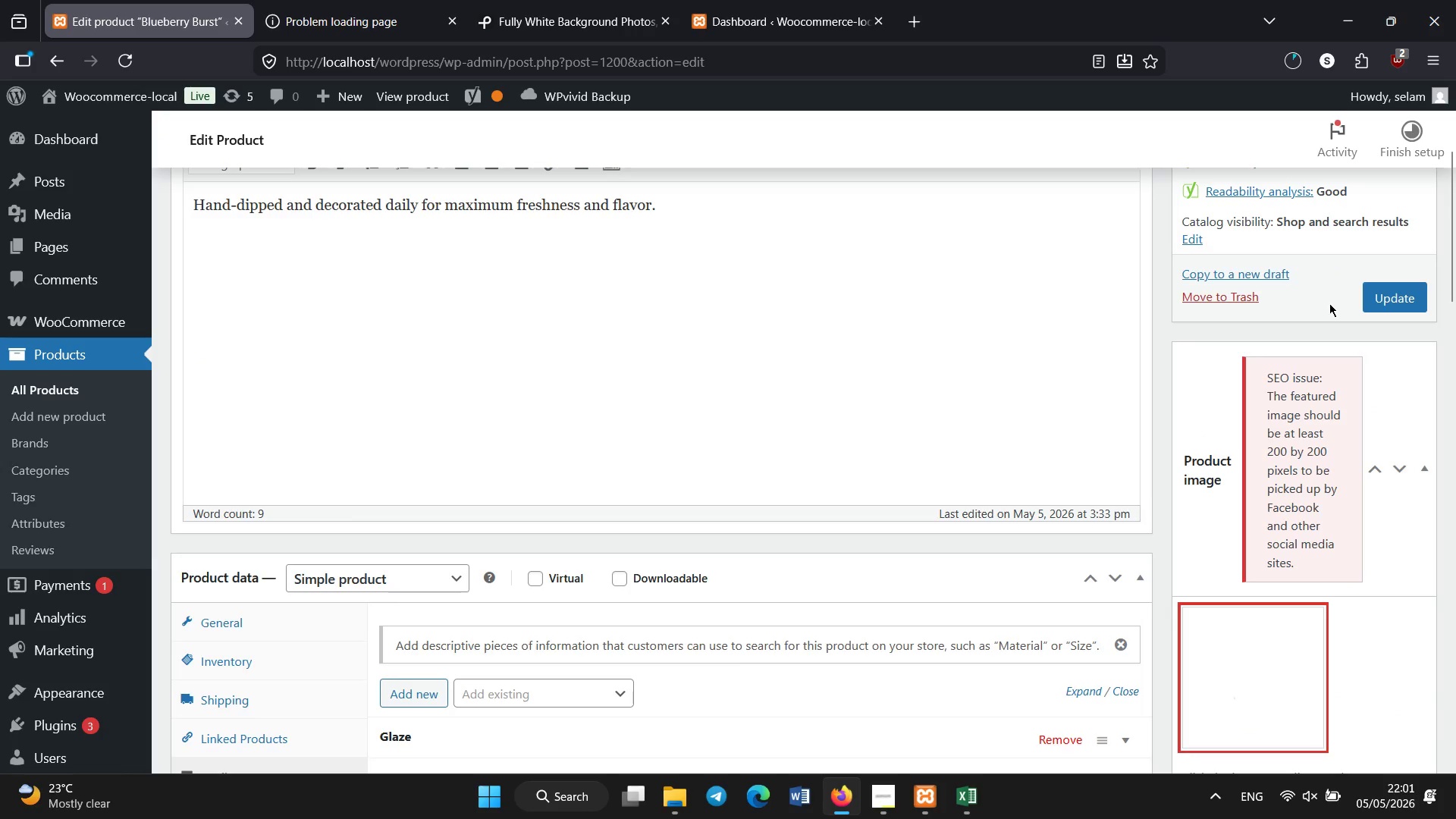 
left_click([1387, 299])
 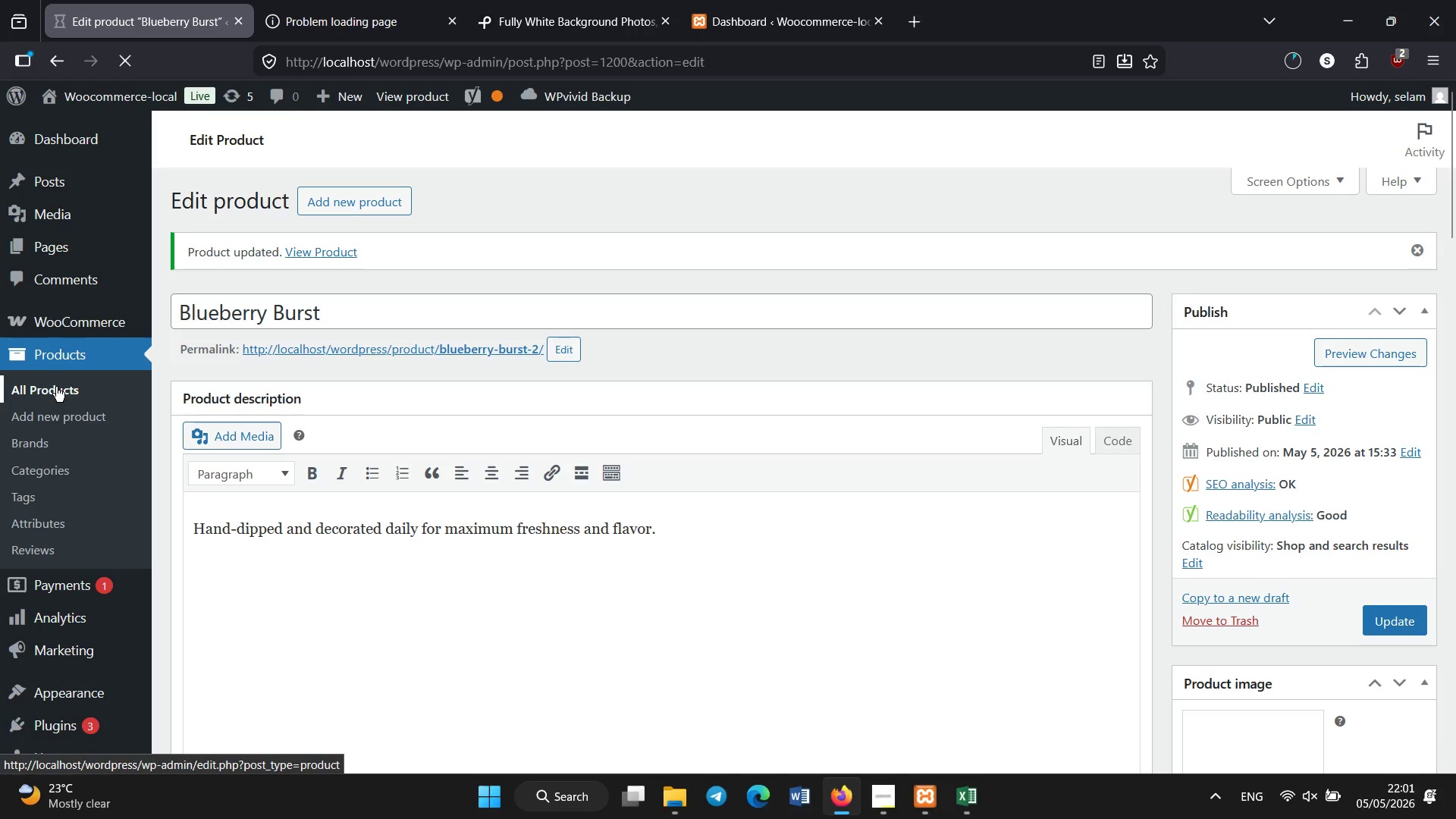 
wait(36.56)
 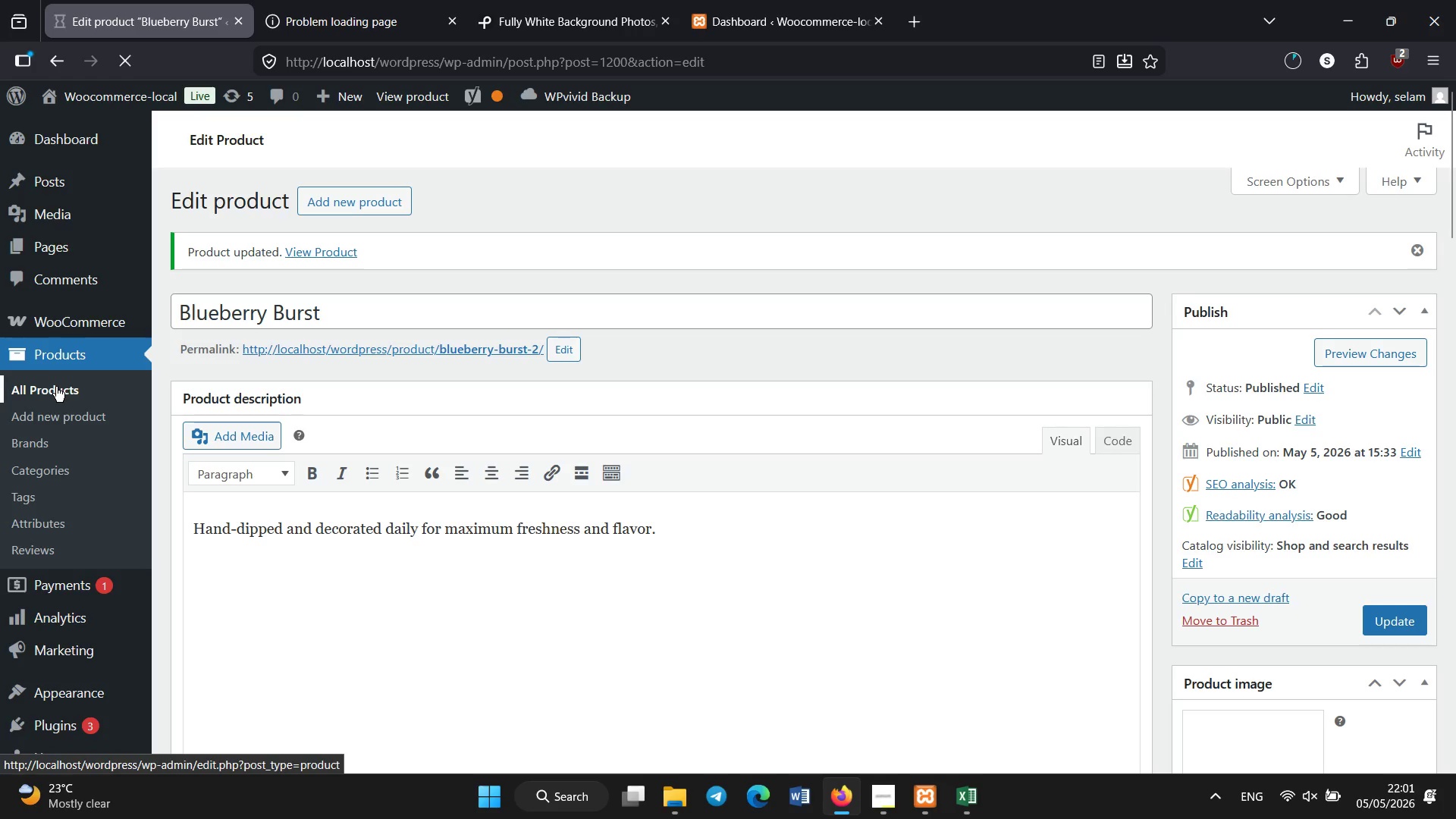 
scroll: coordinate [56, 387], scroll_direction: none, amount: 0.0
 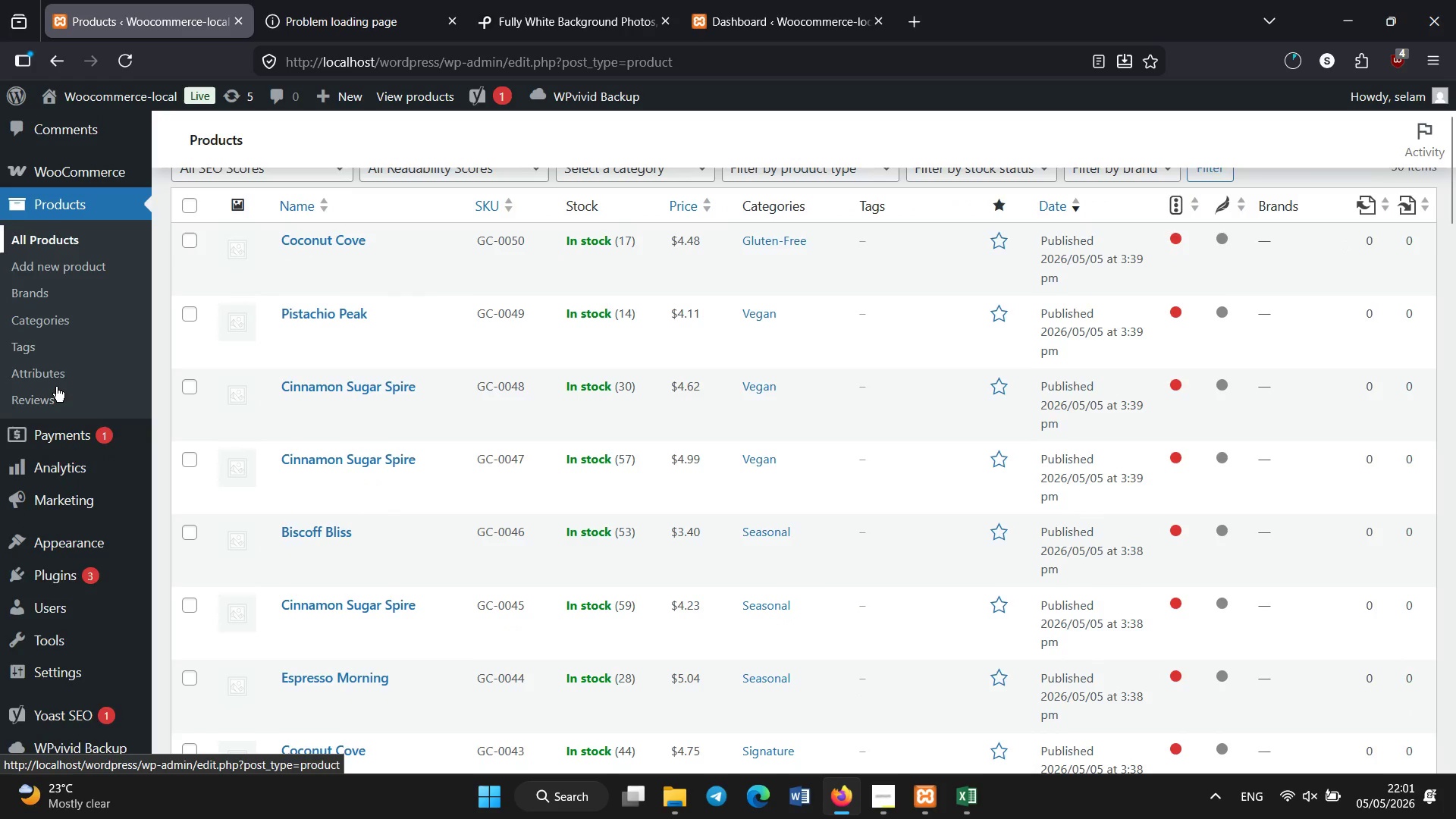 
scroll: coordinate [372, 469], scroll_direction: down, amount: 12.0
 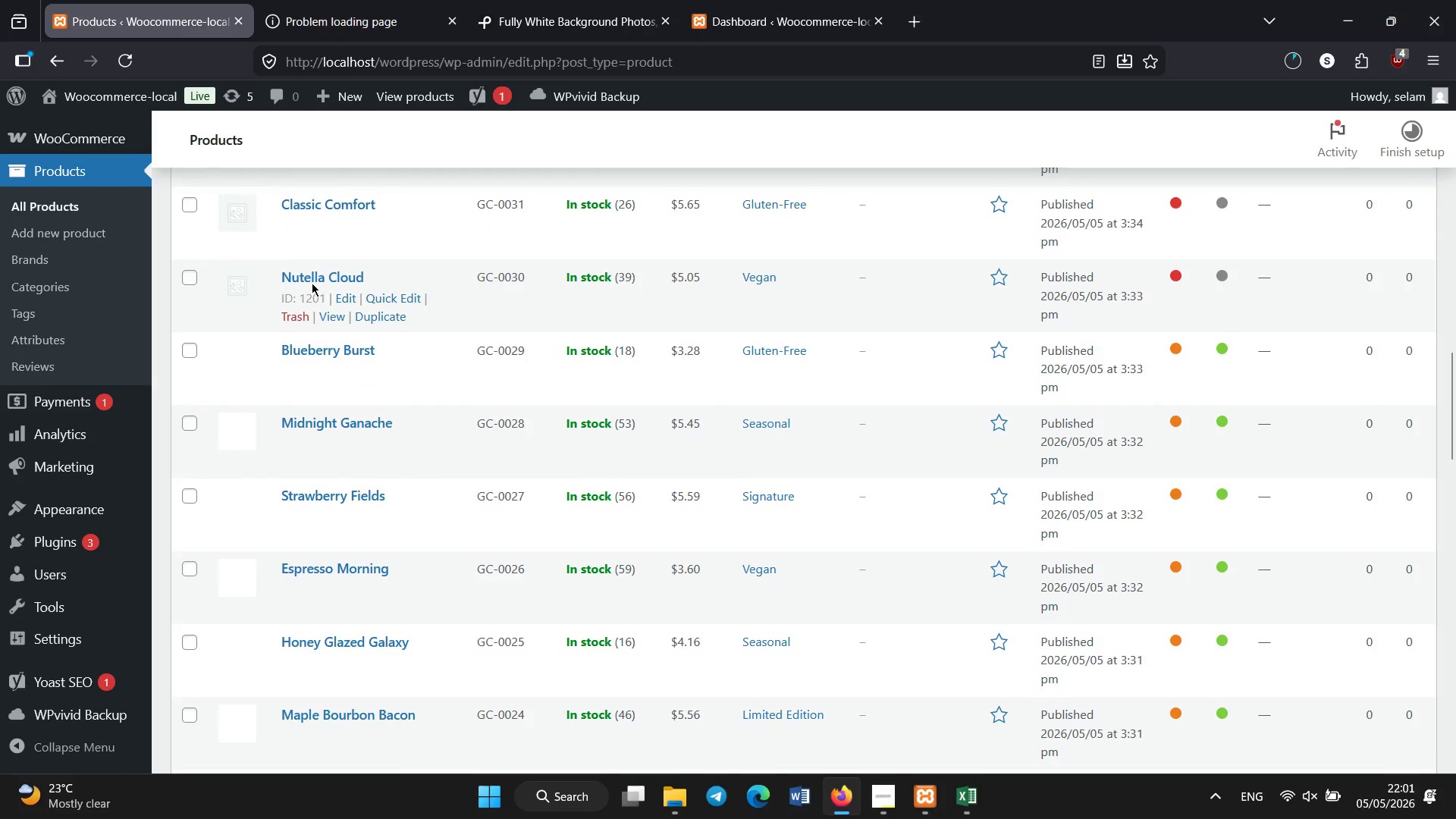 
double_click([312, 277])
 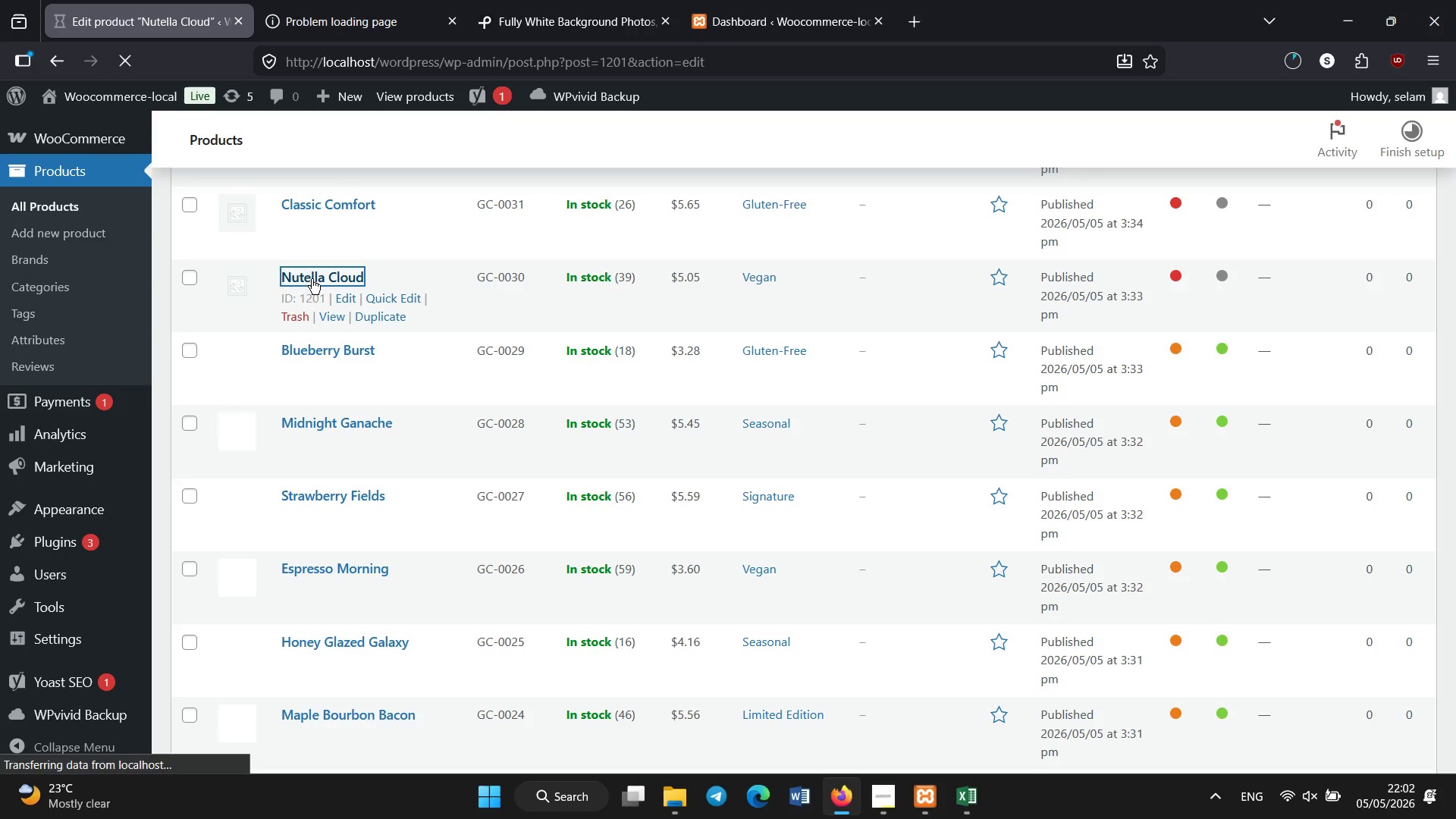 
wait(5.44)
 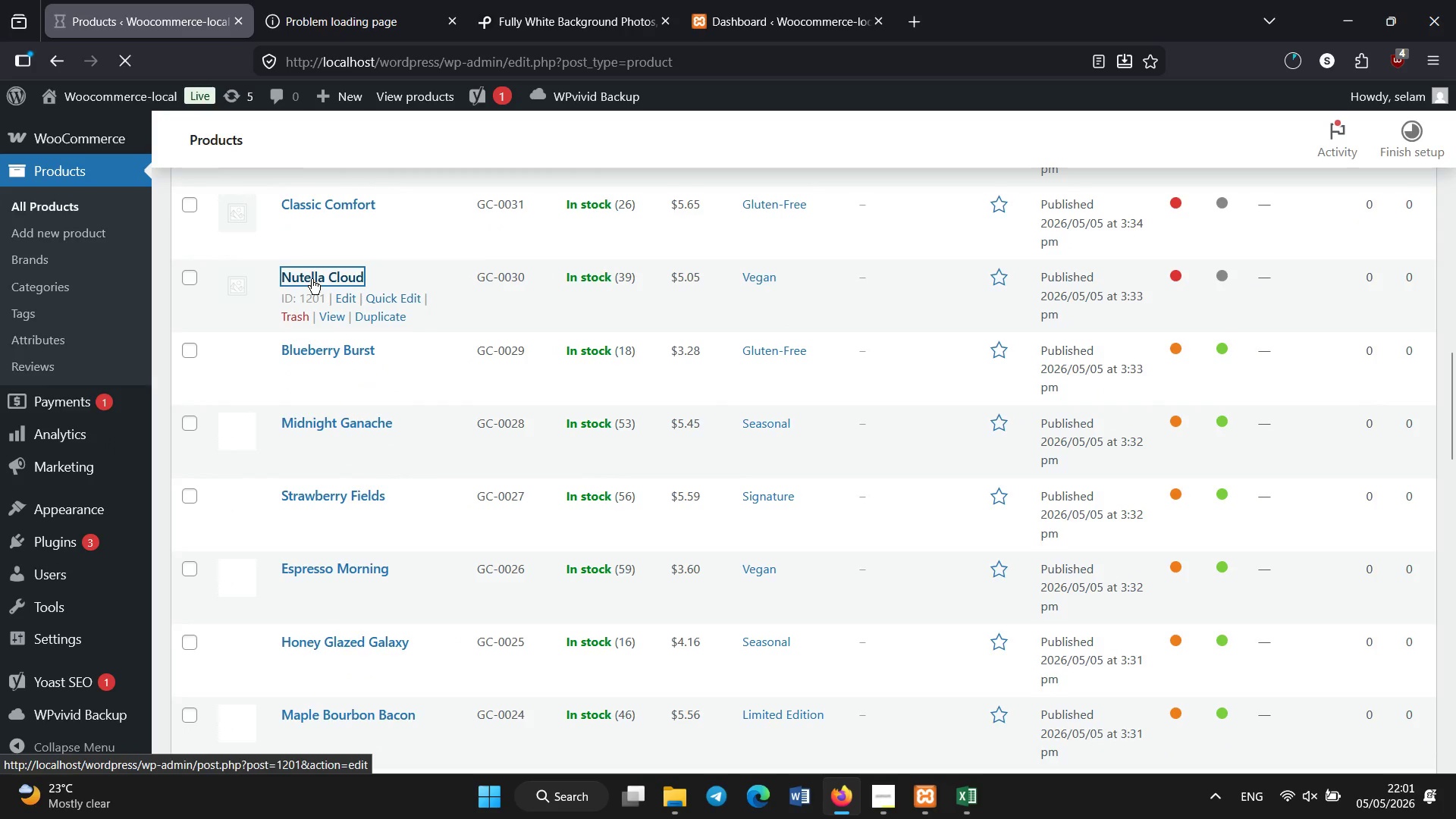 
scroll: coordinate [398, 506], scroll_direction: down, amount: 7.0
 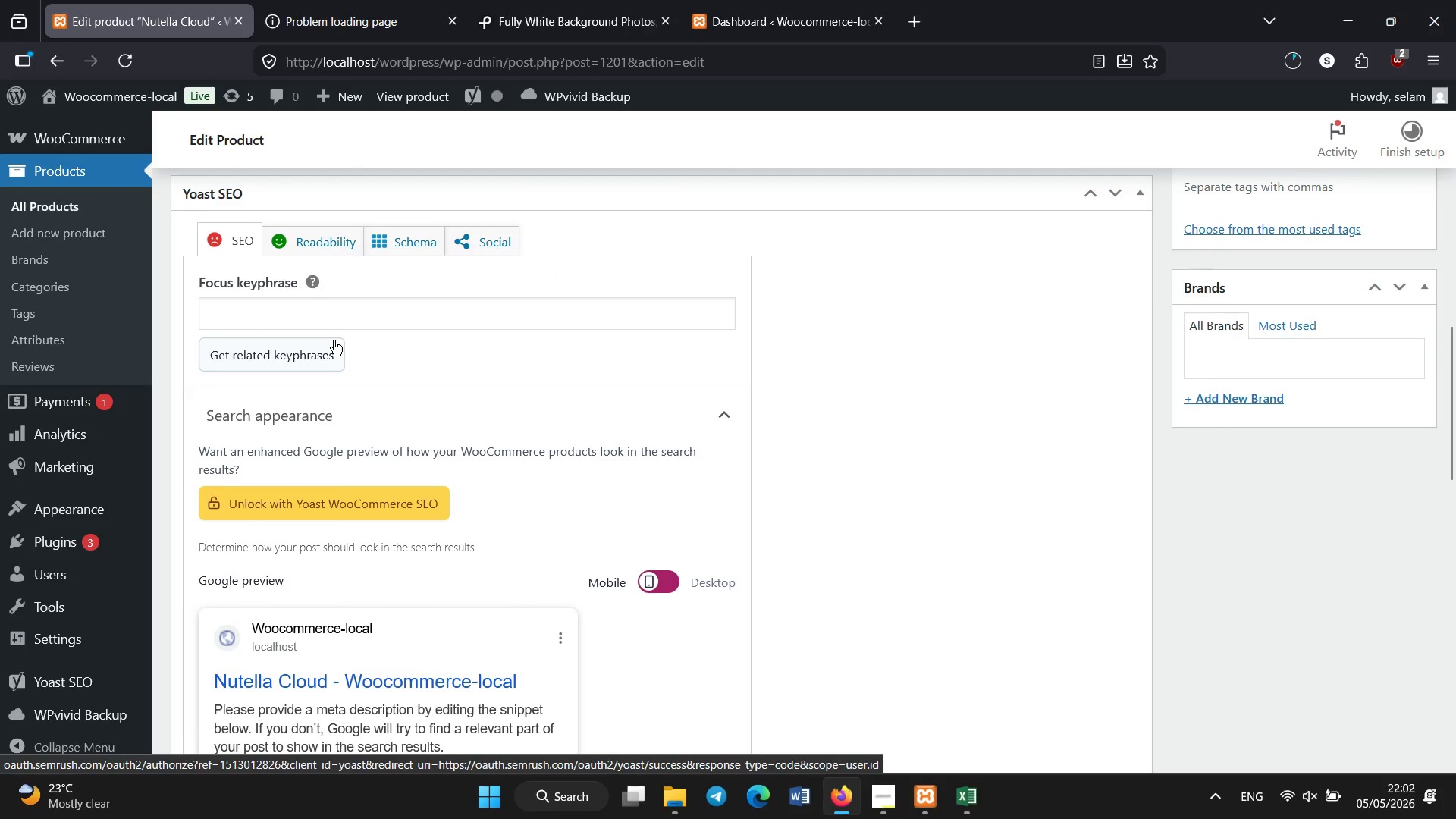 
left_click([249, 500])
 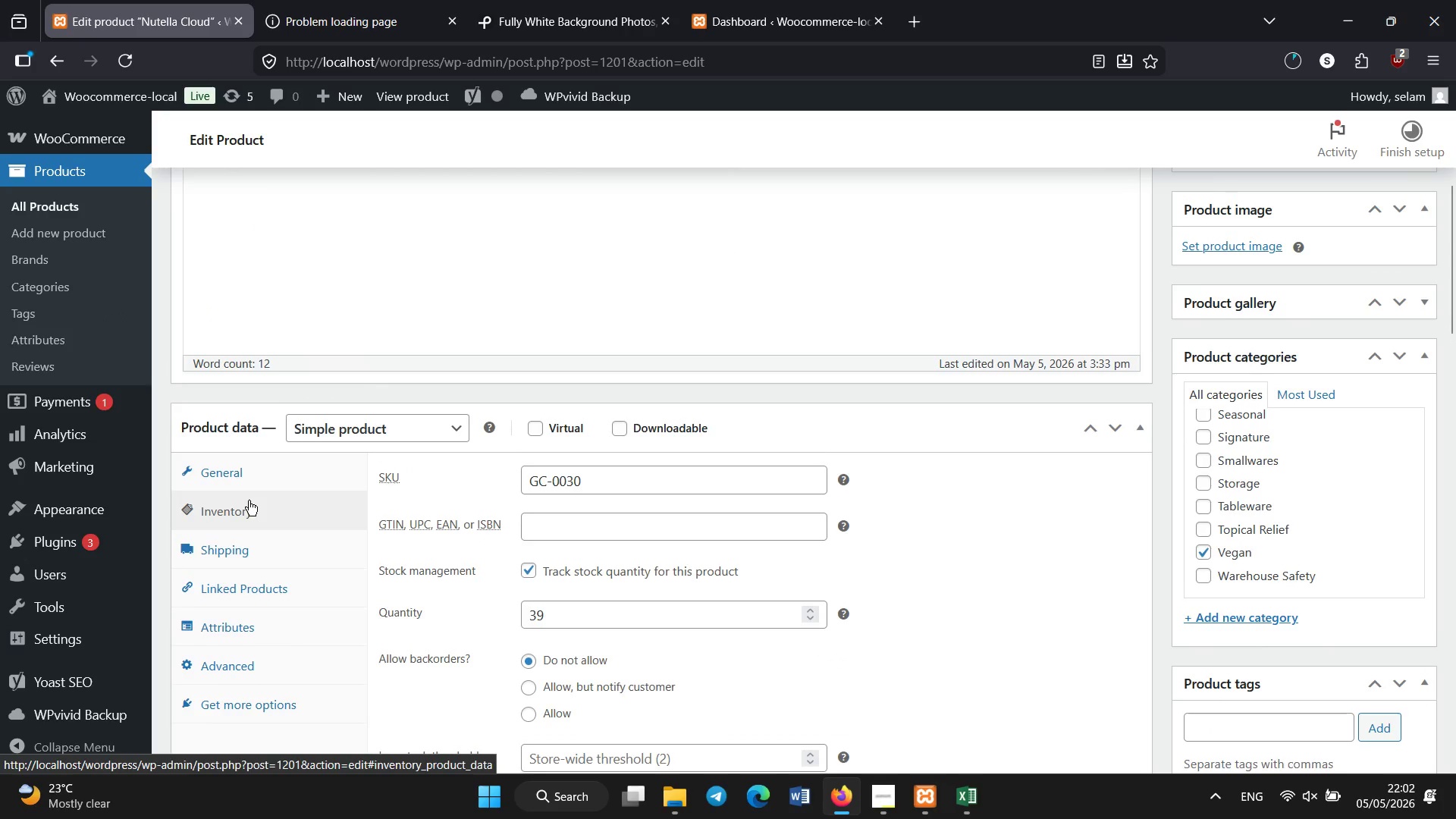 
scroll: coordinate [250, 502], scroll_direction: up, amount: 17.0
 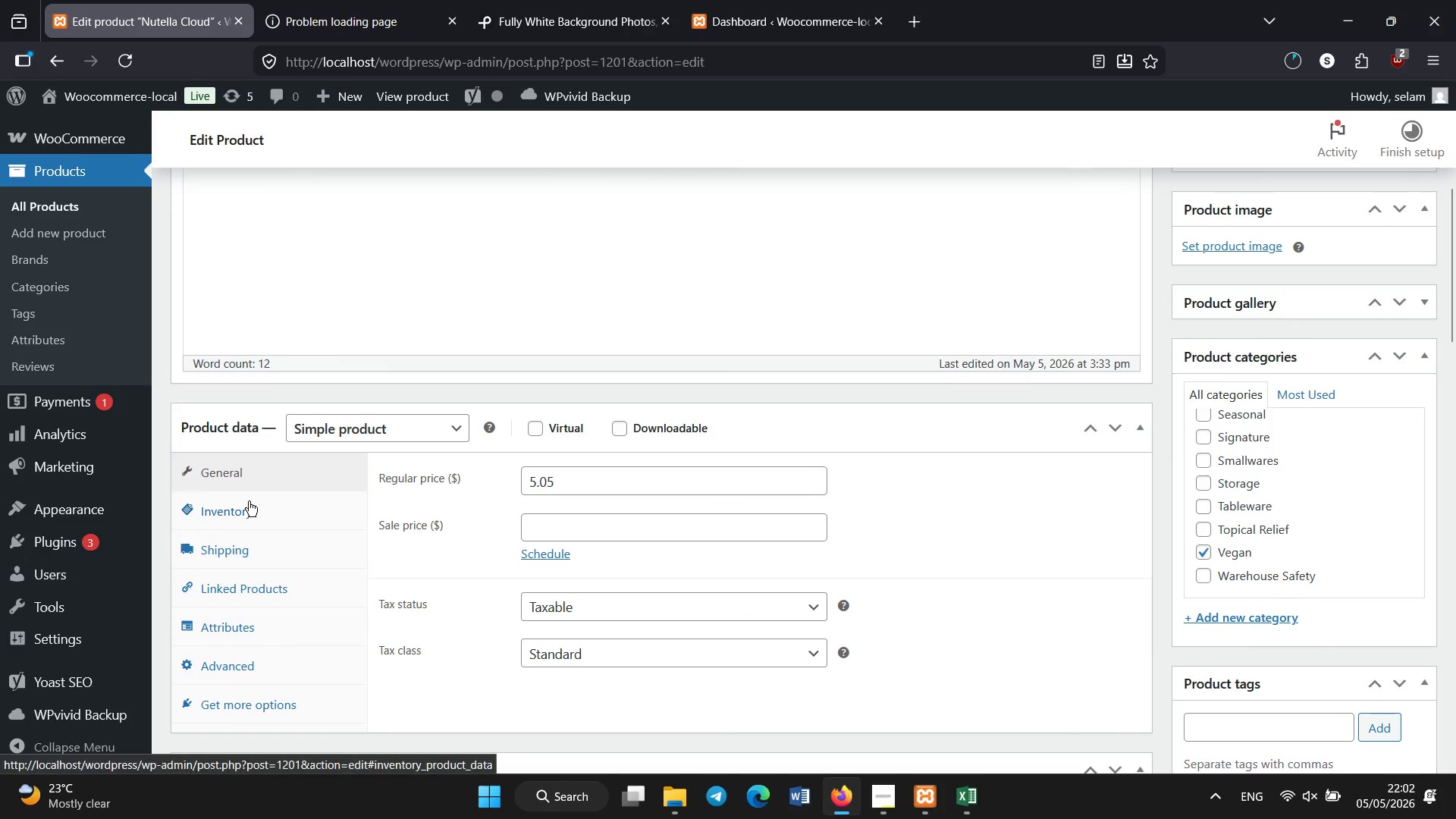 
scroll: coordinate [249, 500], scroll_direction: down, amount: 1.0
 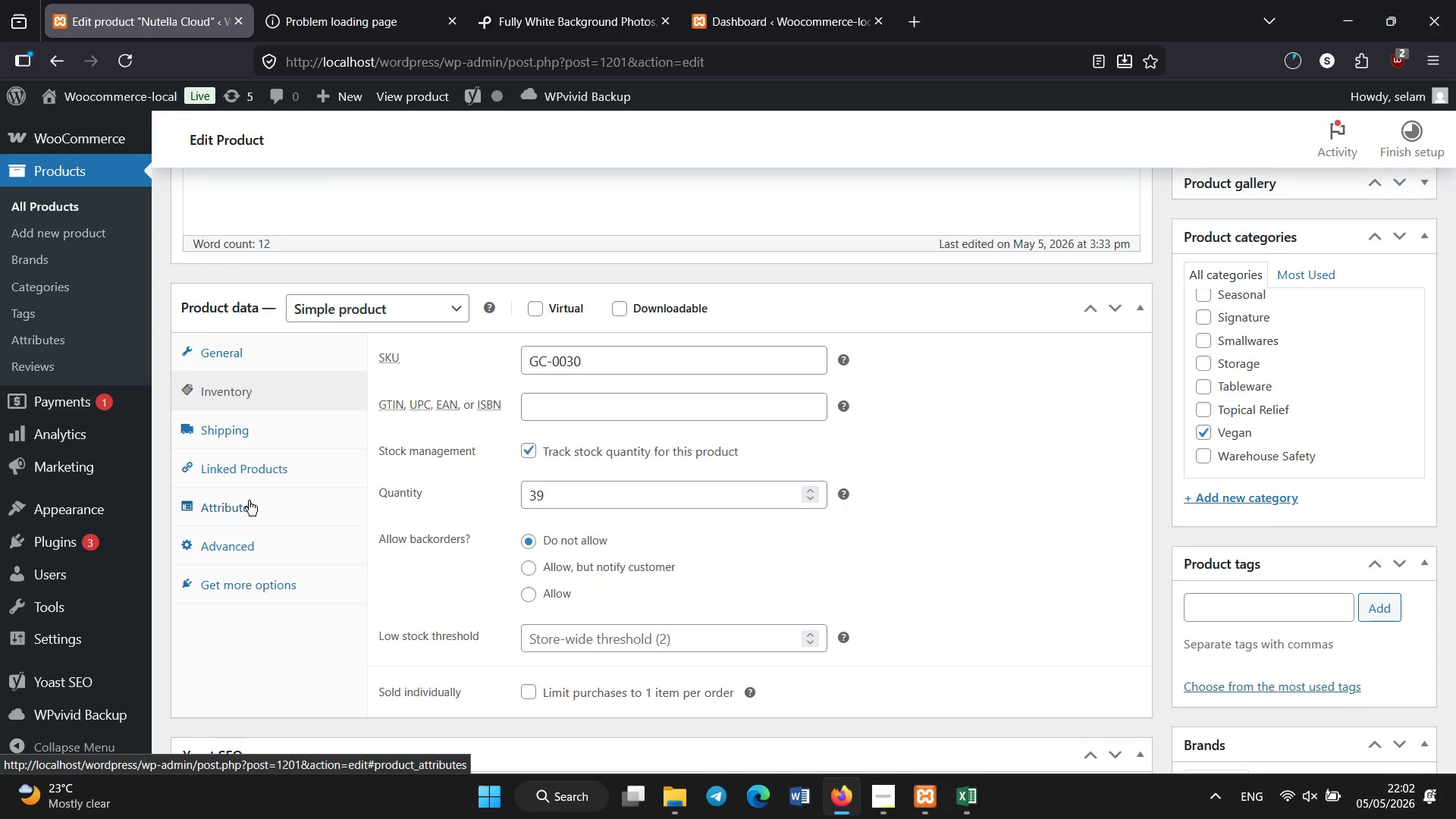 
wait(7.14)
 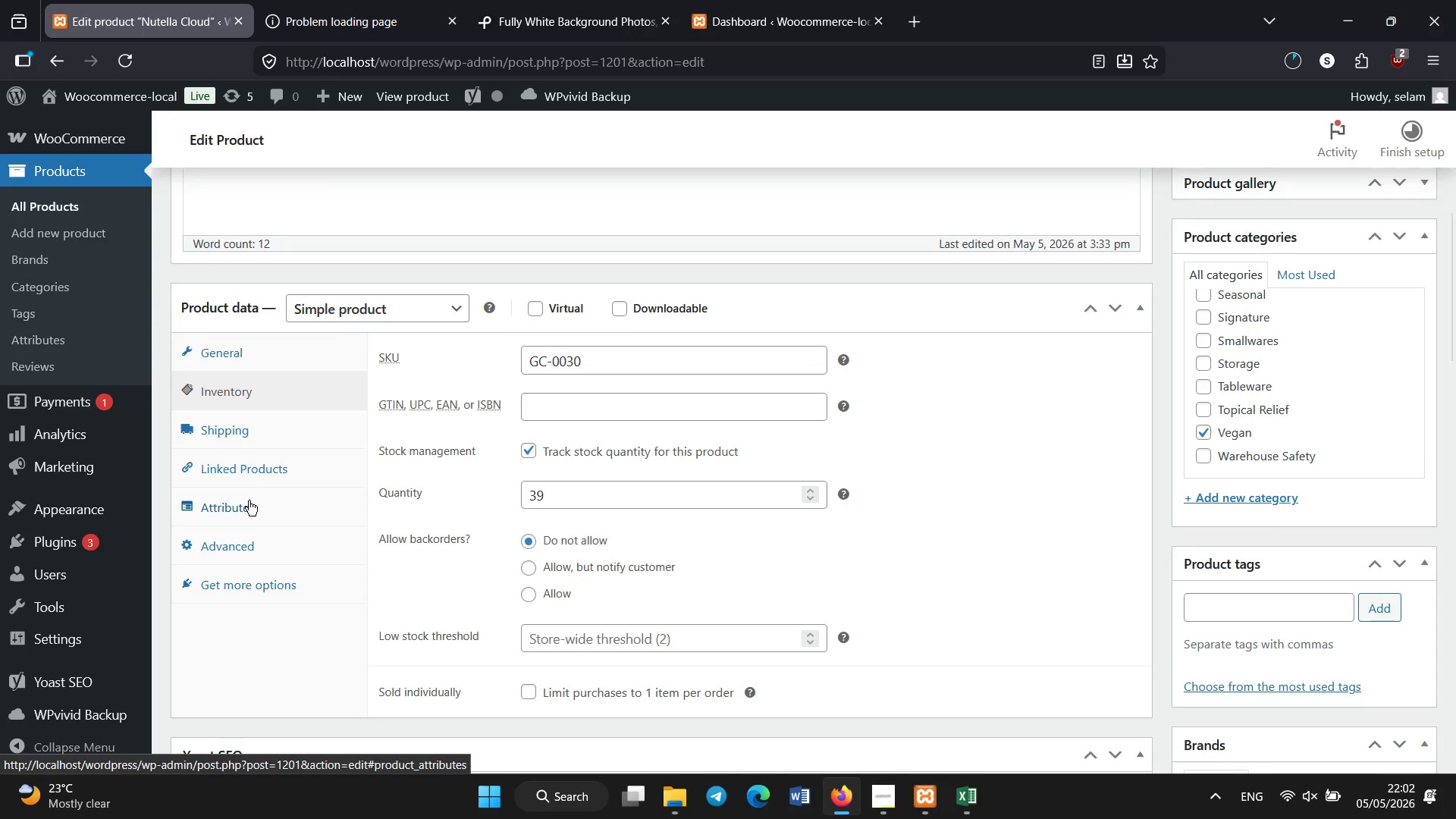 
scroll: coordinate [249, 500], scroll_direction: down, amount: 1.0
 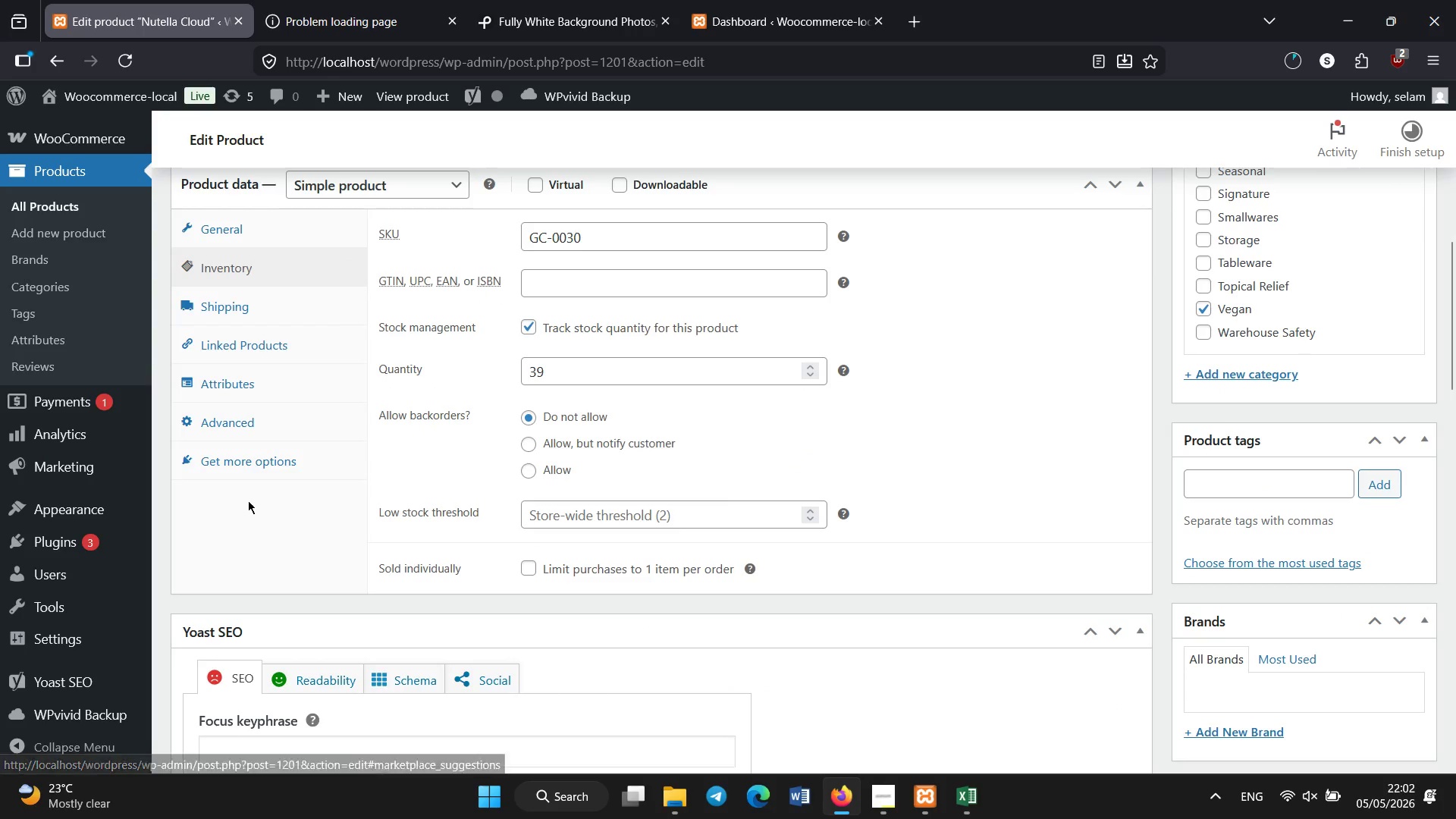 
left_click([325, 603])
 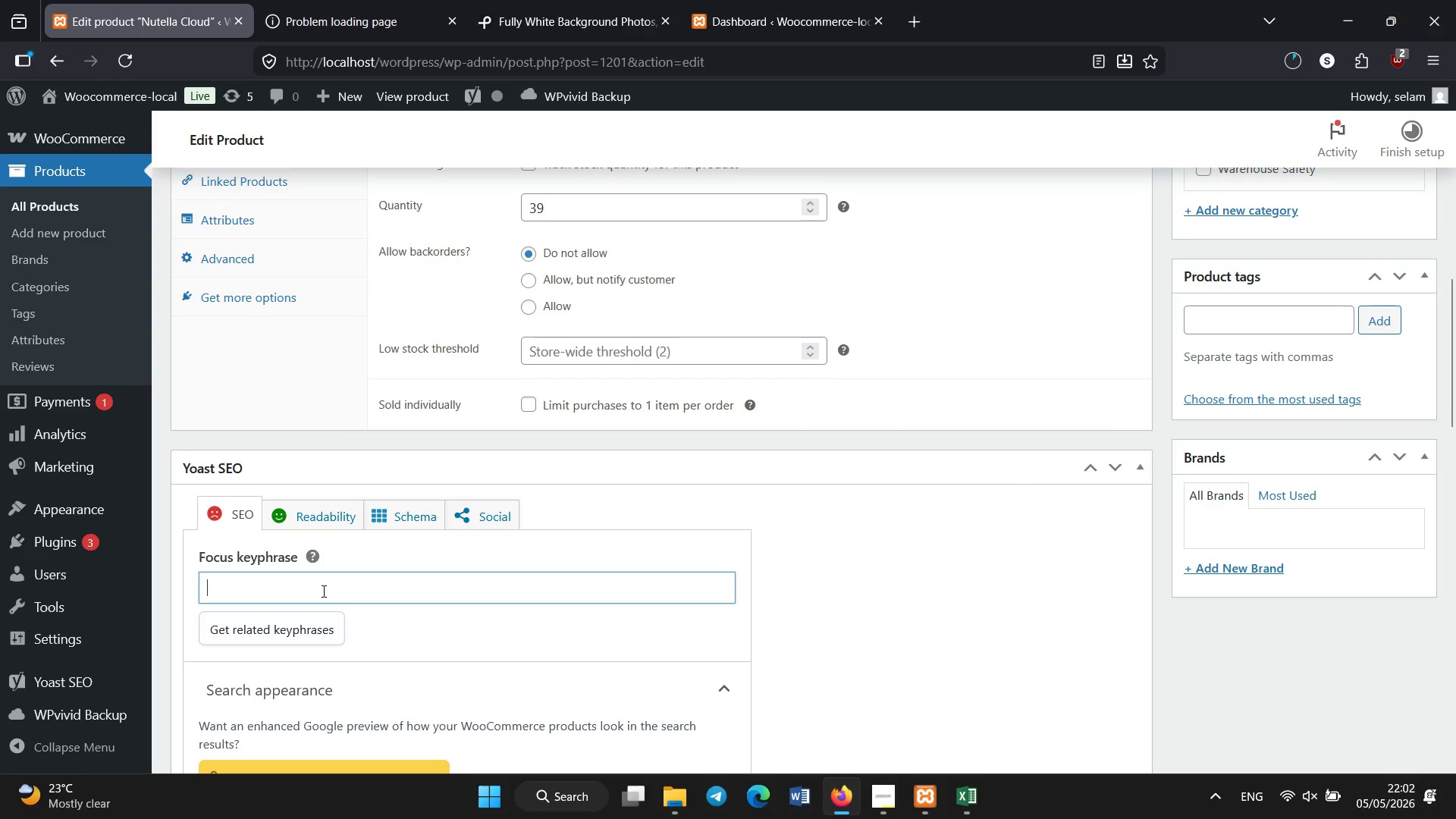 
scroll: coordinate [324, 592], scroll_direction: down, amount: 3.0
 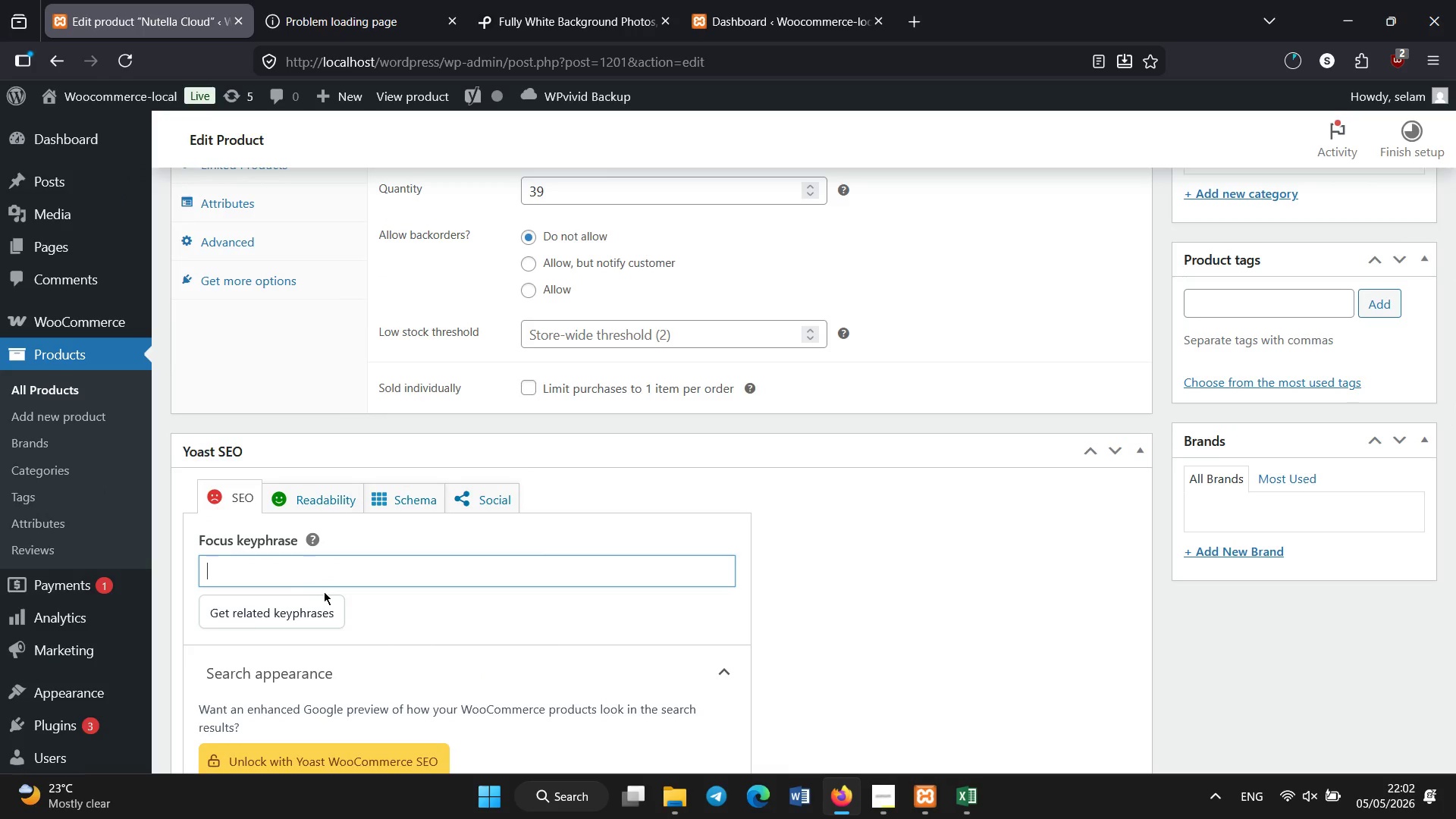 
type(artisan nutella donut)
 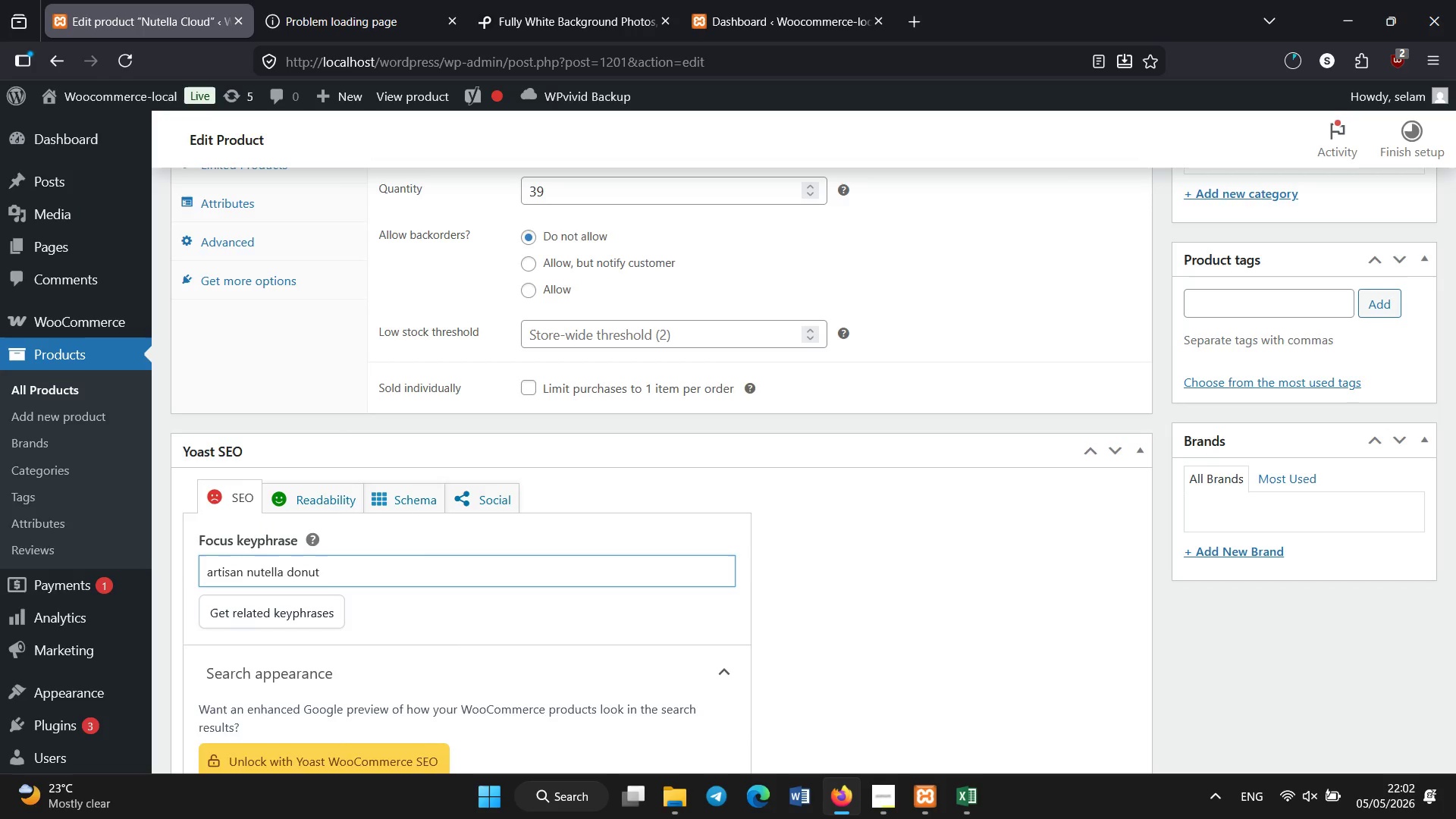 
scroll: coordinate [324, 592], scroll_direction: down, amount: 5.0
 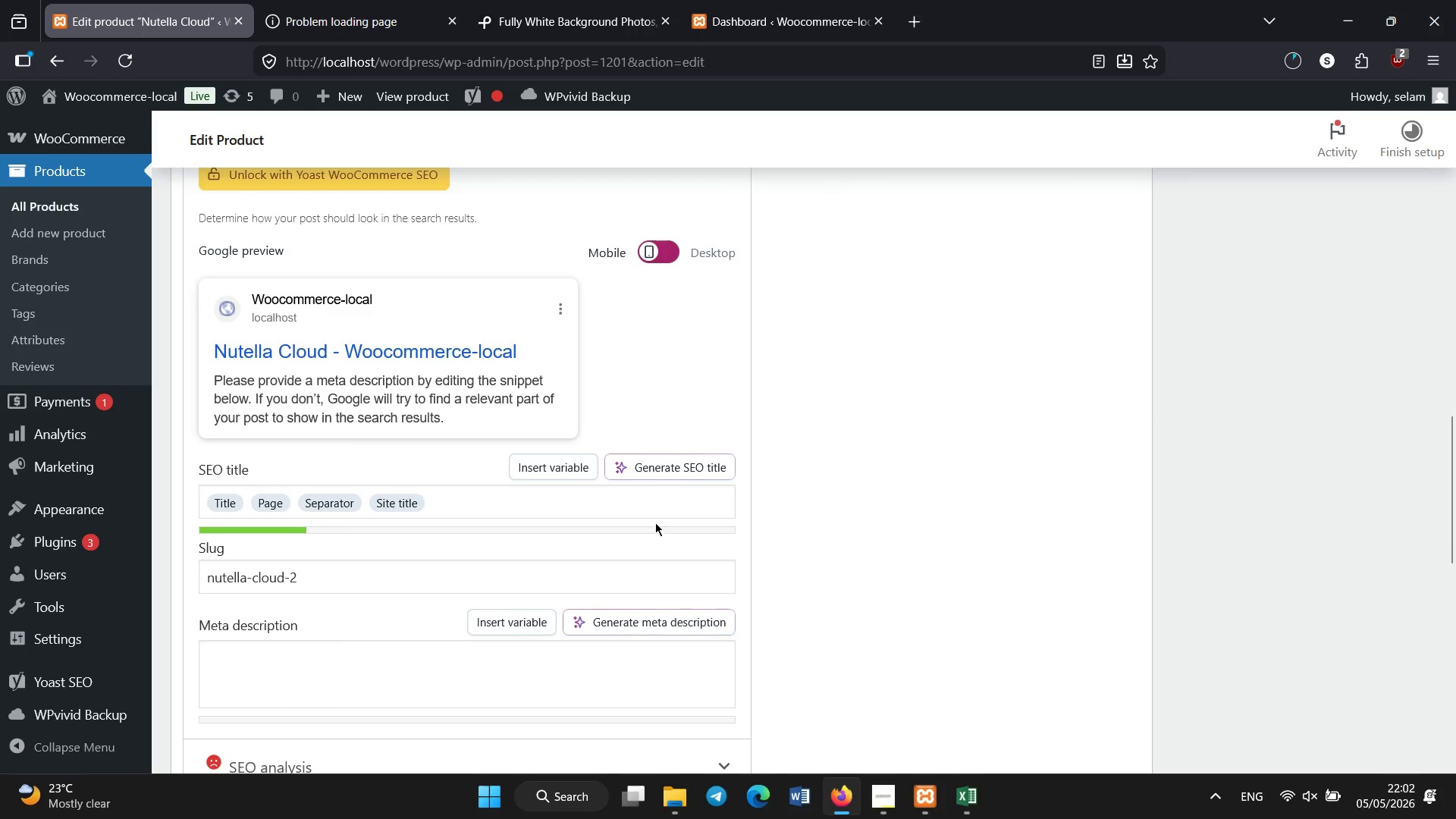 
left_click([641, 508])
 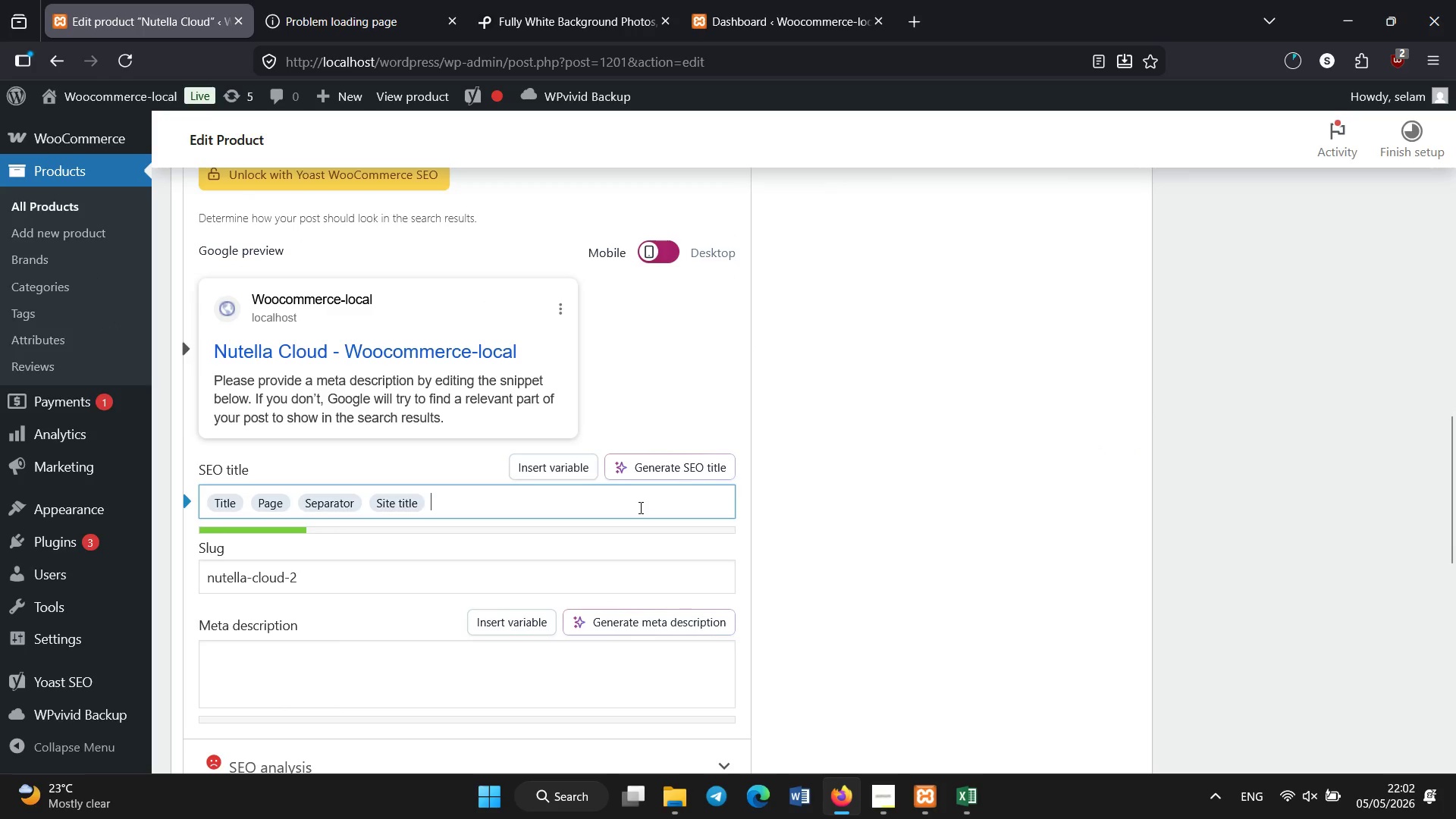 
key(Backspace)
 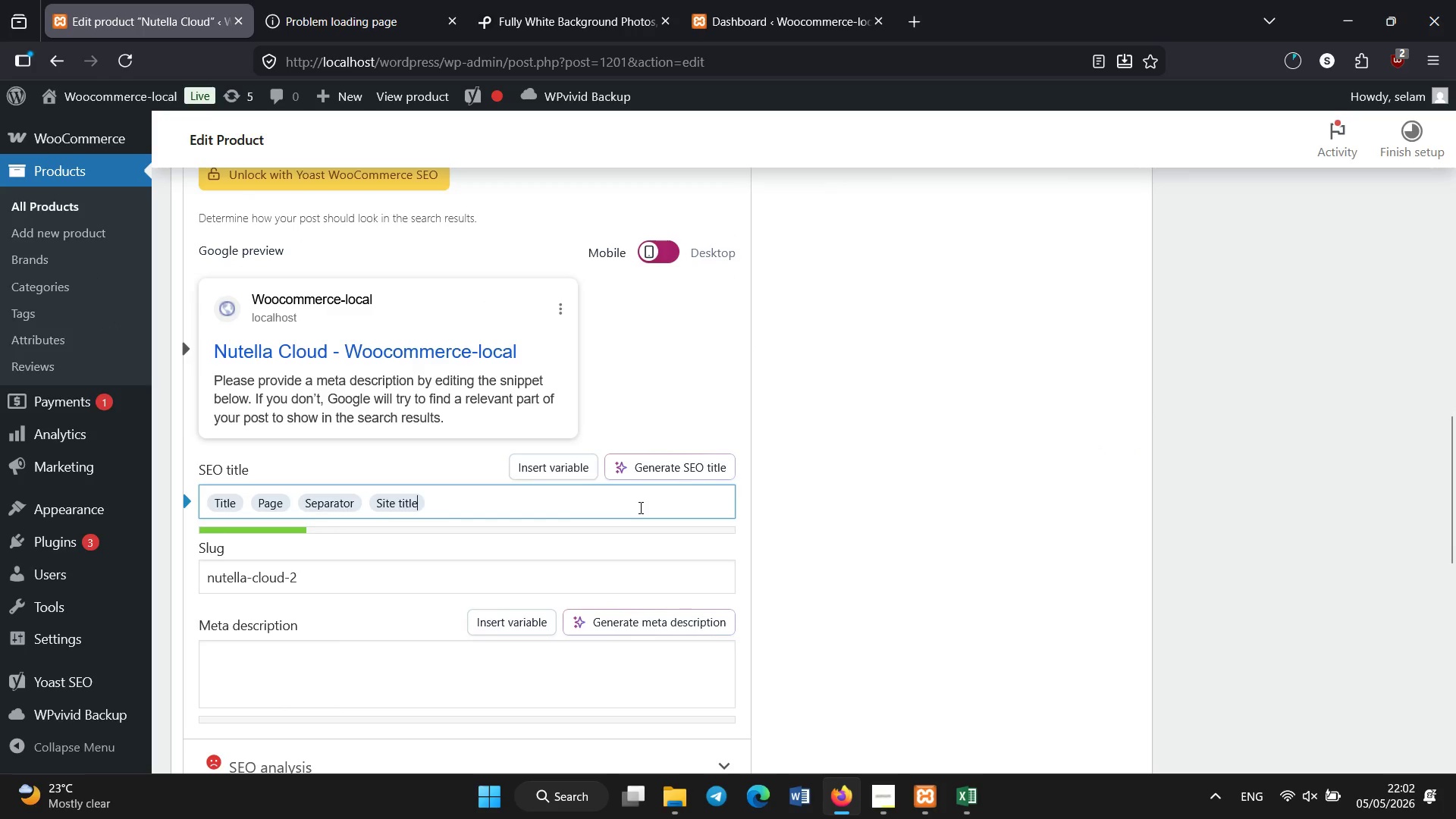 
key(Backspace)
 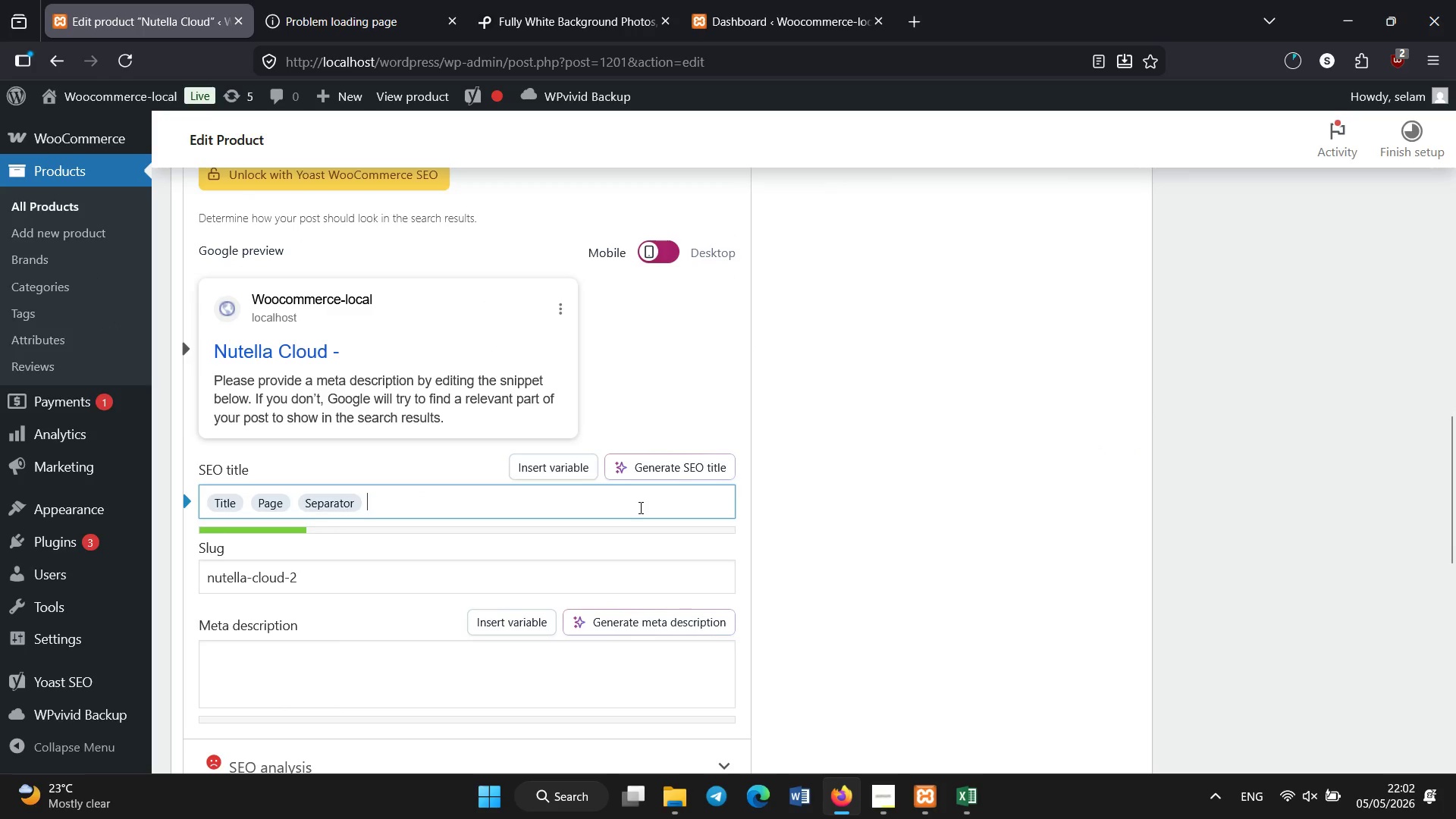 
key(Backspace)
 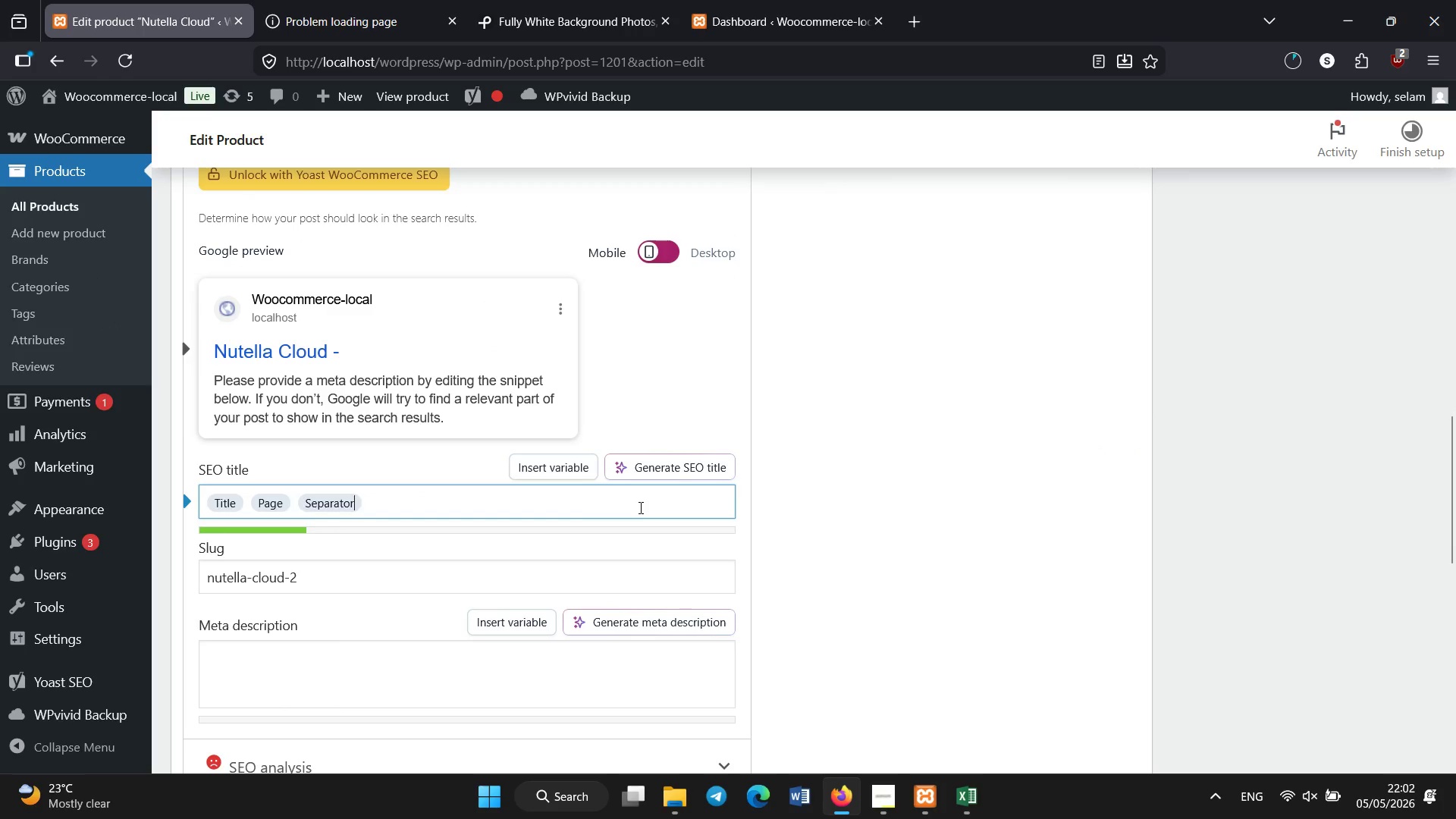 
key(Backspace)
 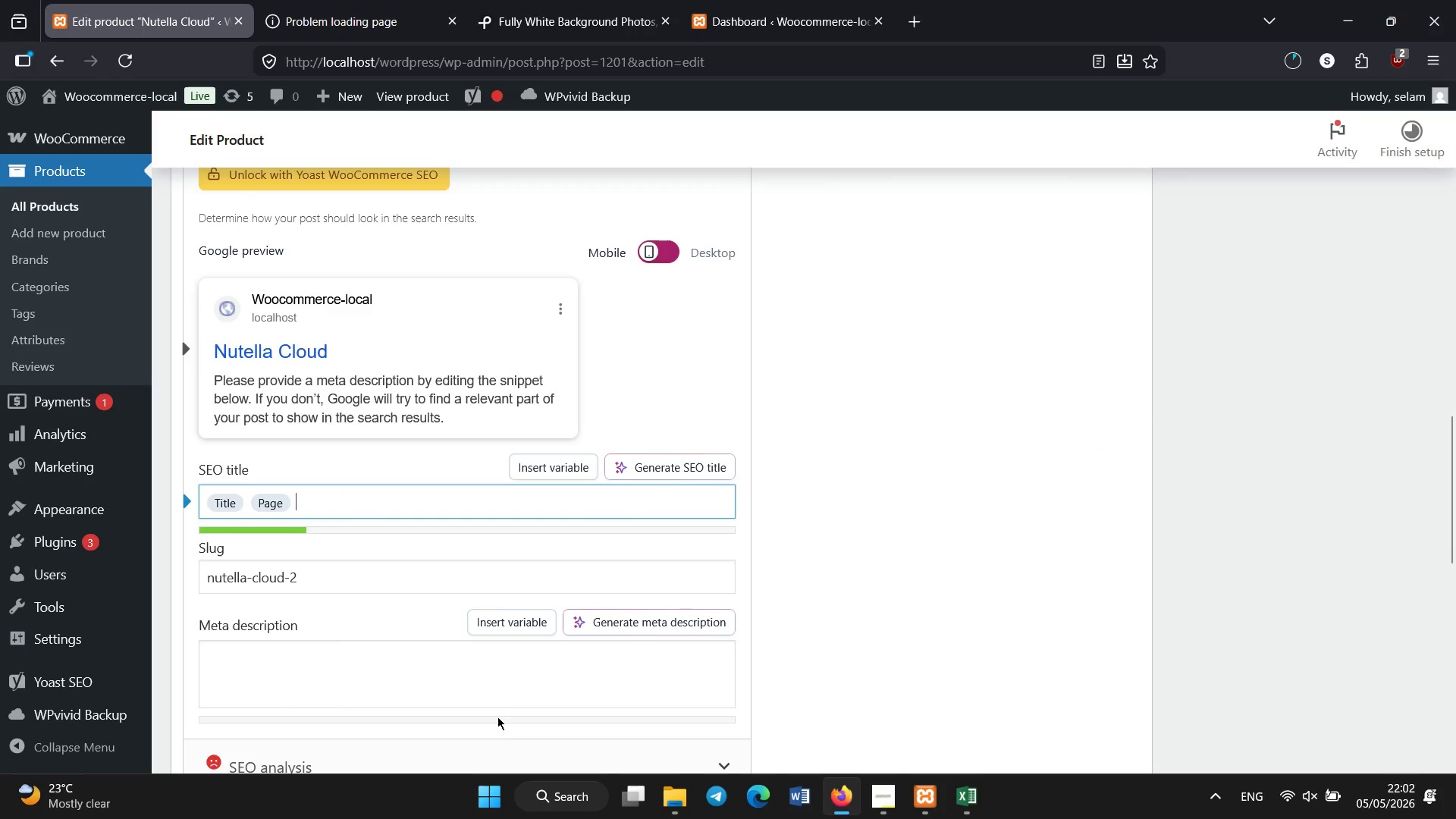 
left_click([494, 695])
 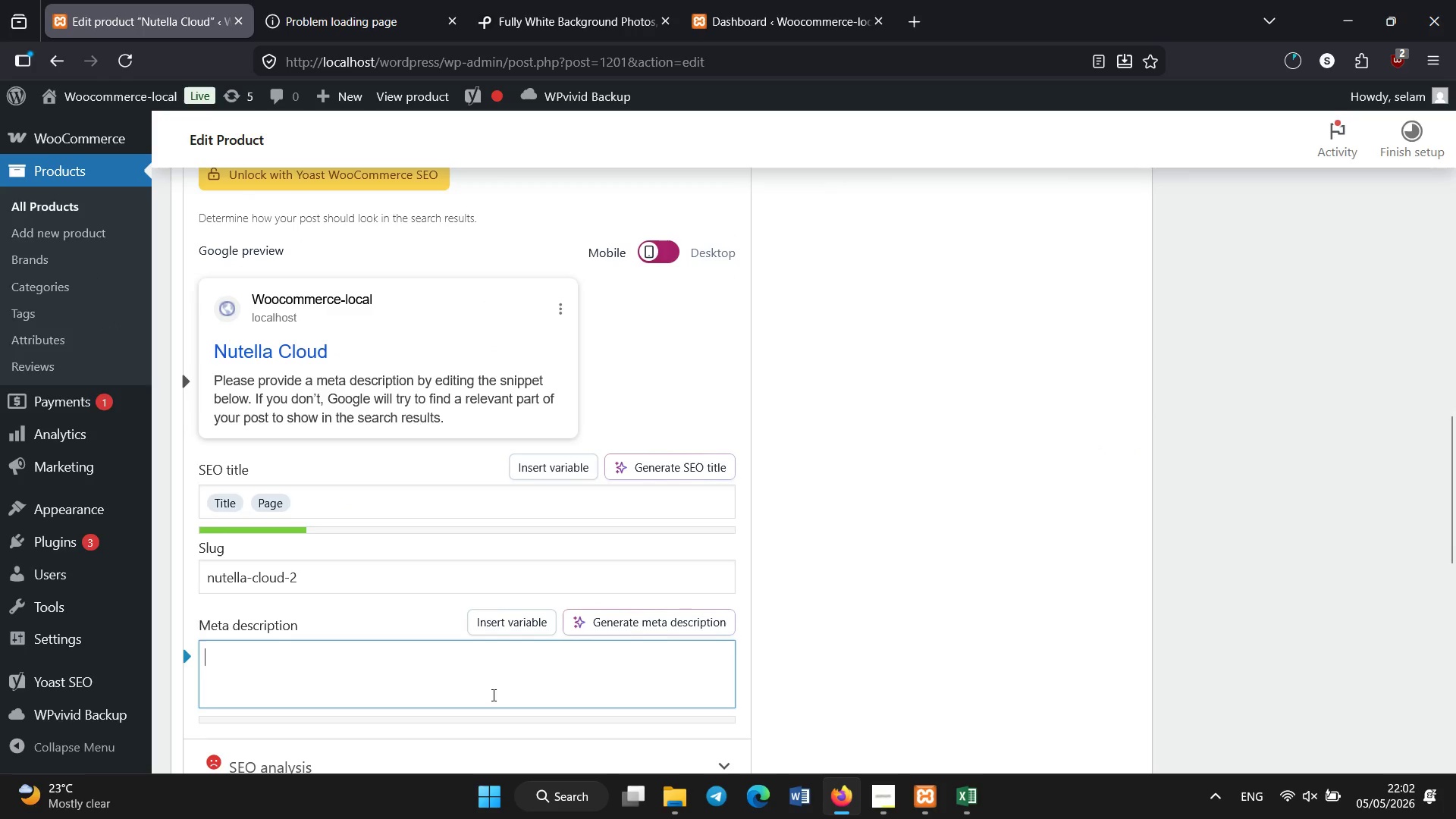 
type(Artisan hand-crafted Nutella c)
key(Backspace)
type(Cloud donut with maple bourbon glaze and creamy filling. Indulgent dessert bi)
key(Backspace)
type(liss.)
 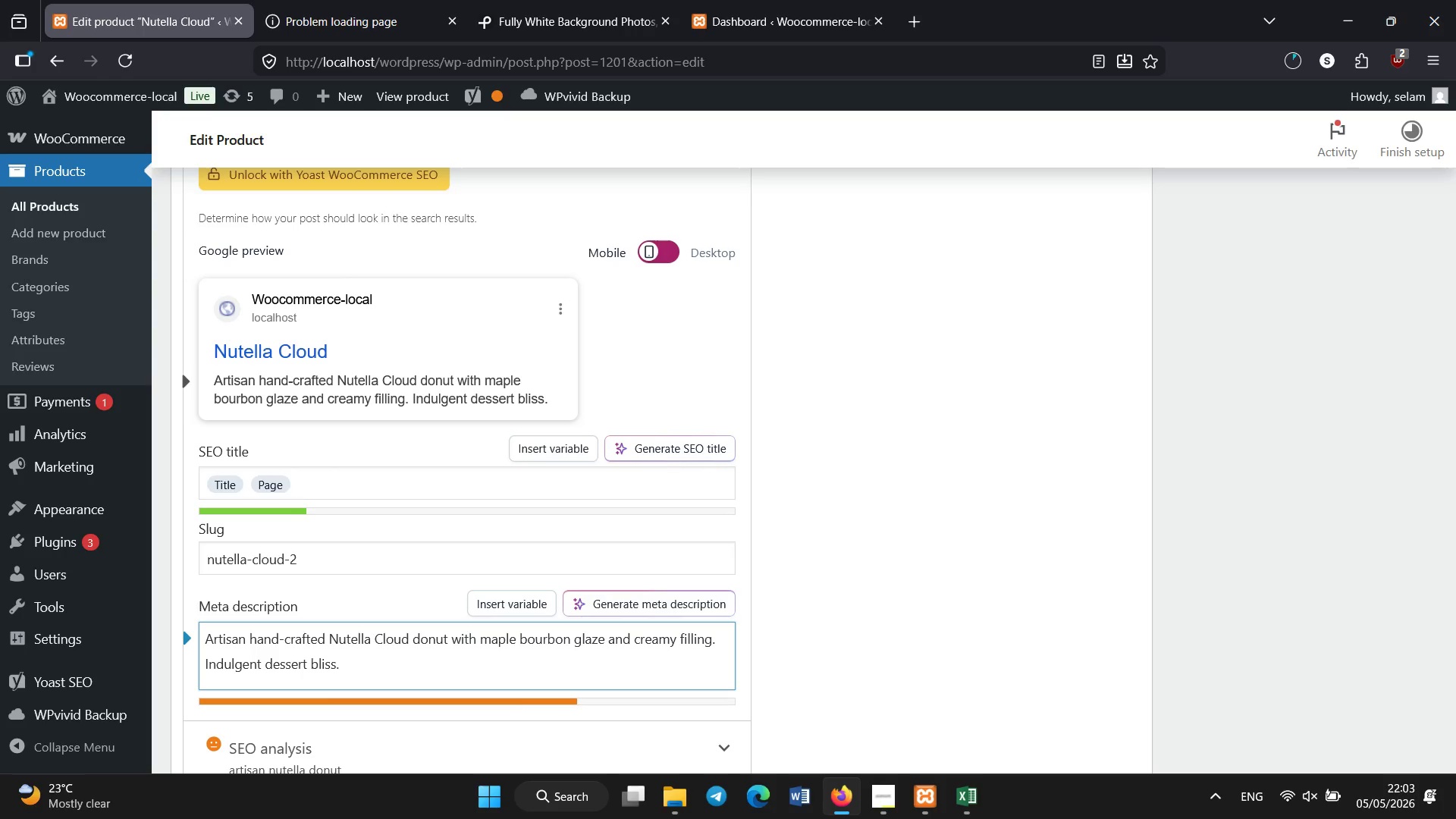 
scroll: coordinate [1164, 401], scroll_direction: up, amount: 8.0
 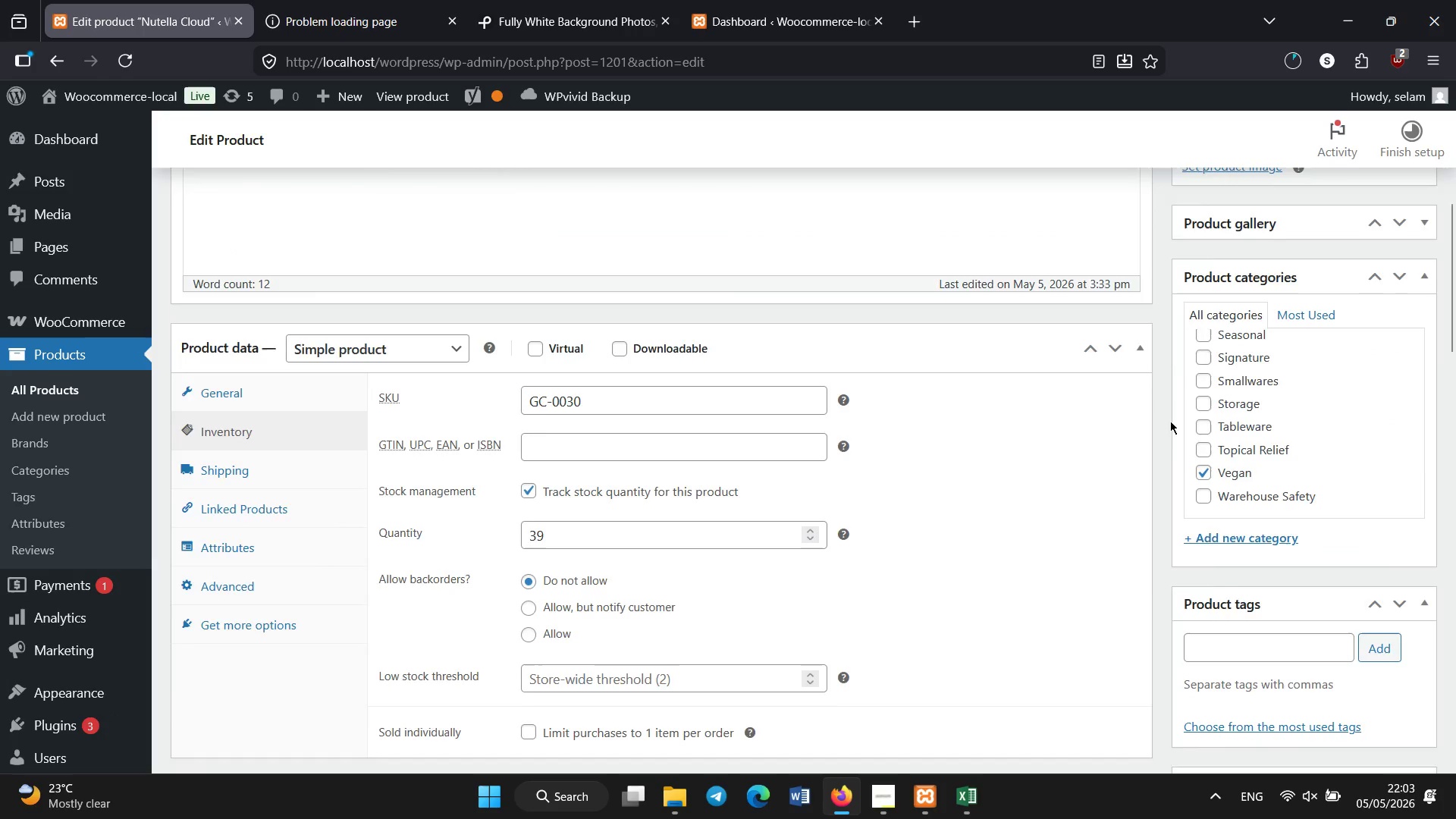 
scroll: coordinate [471, 484], scroll_direction: none, amount: 0.0
 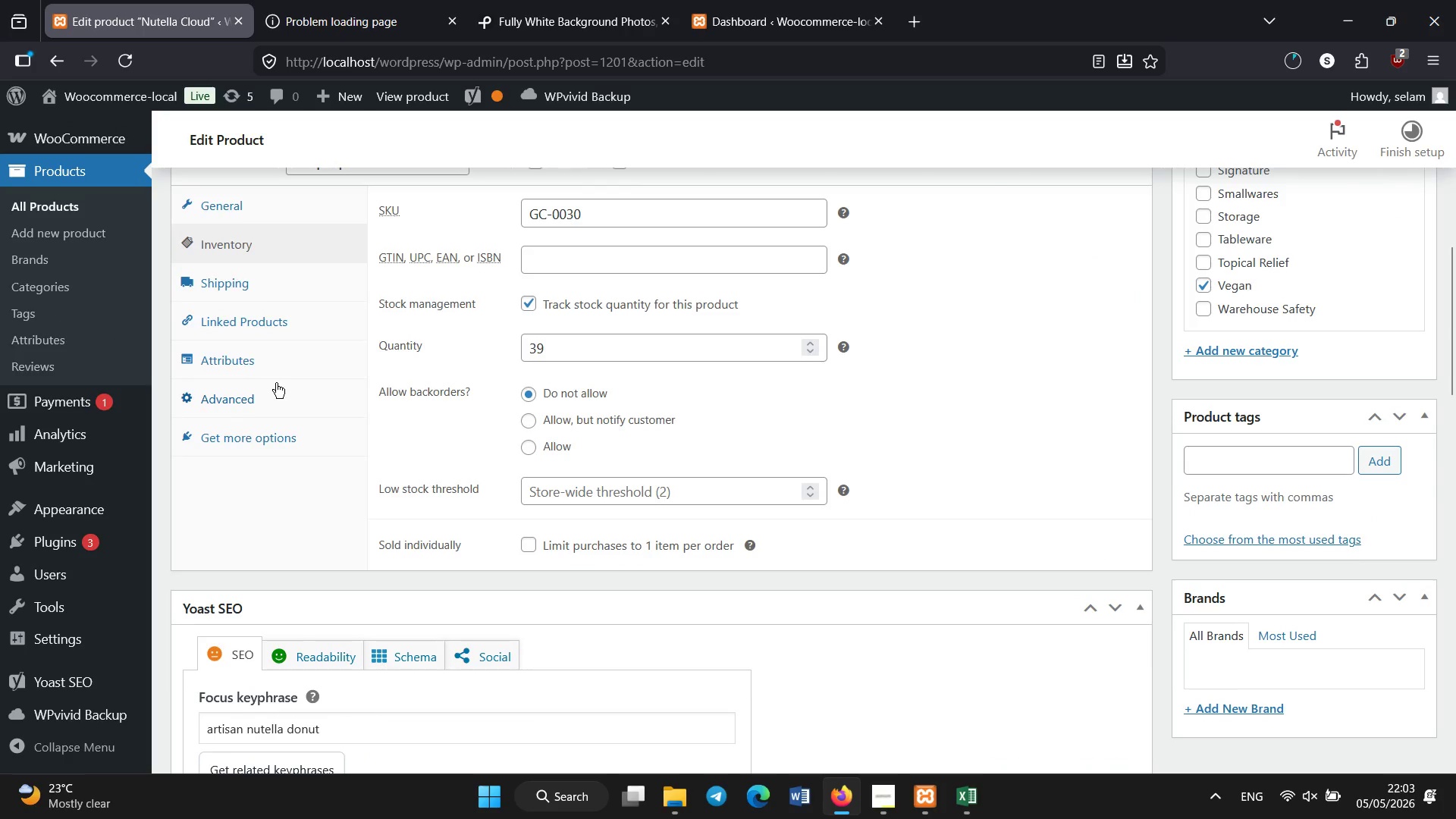 
left_click([268, 369])
 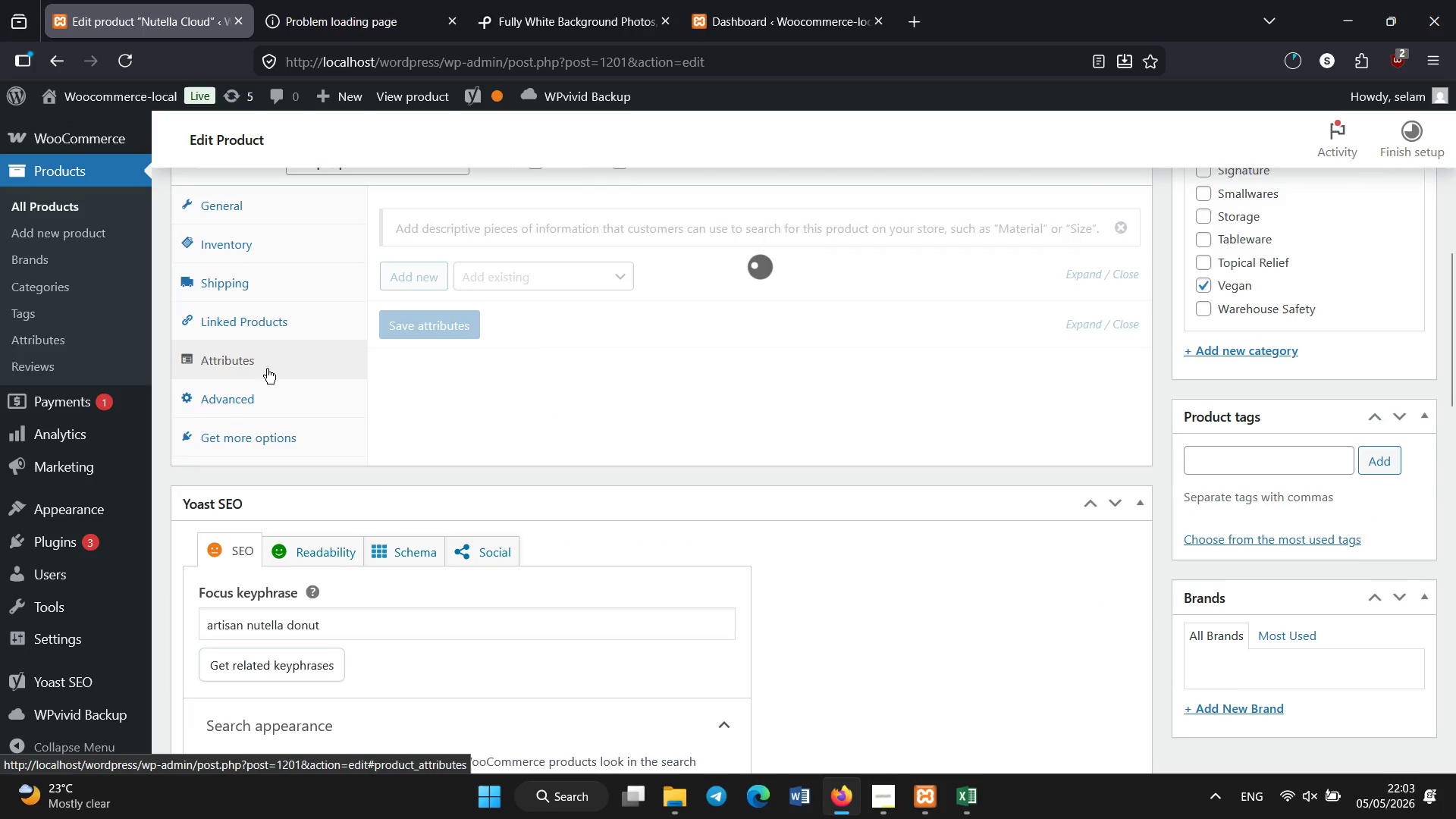 
scroll: coordinate [1023, 431], scroll_direction: up, amount: 4.0
 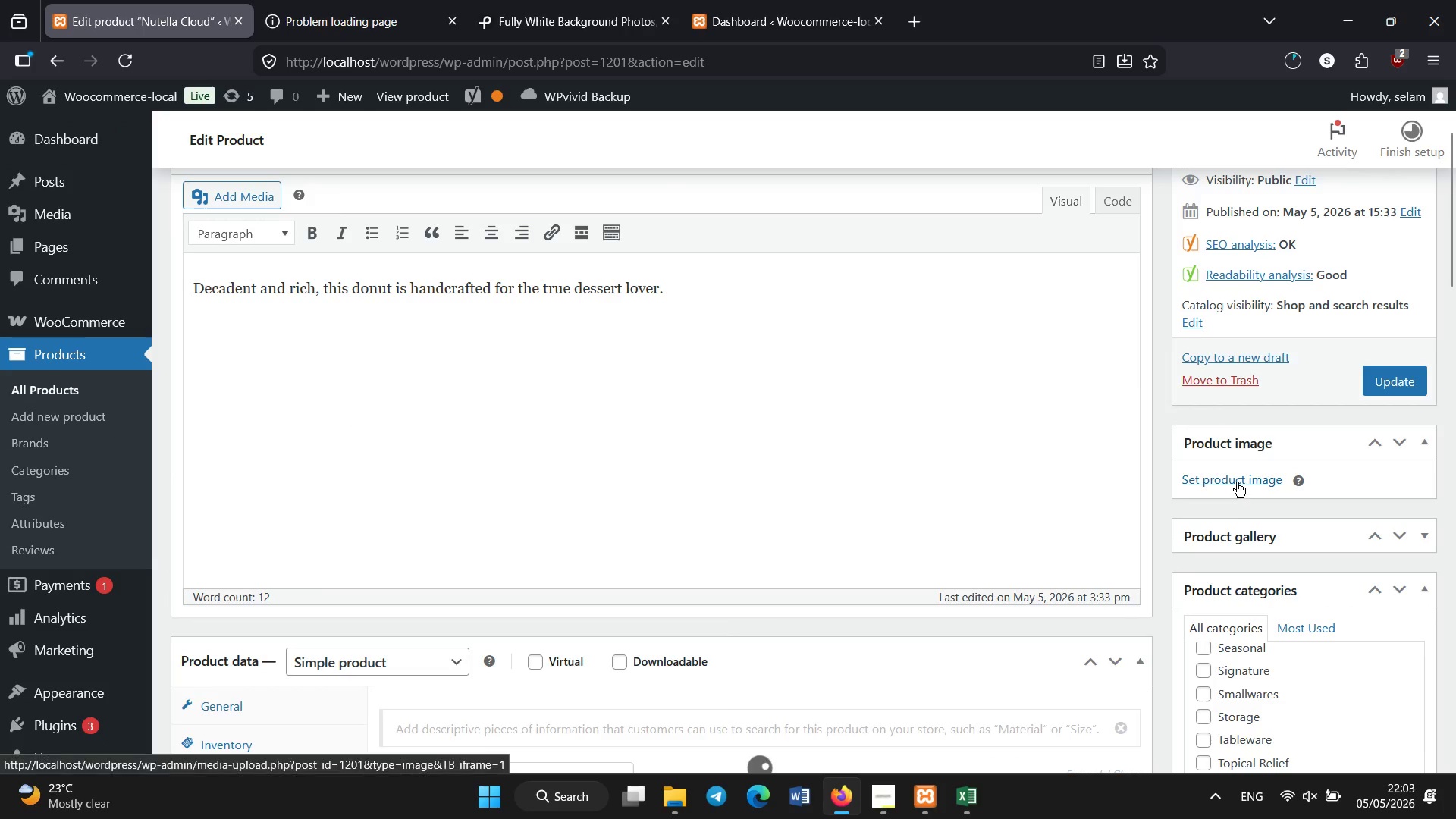 
left_click([1236, 481])
 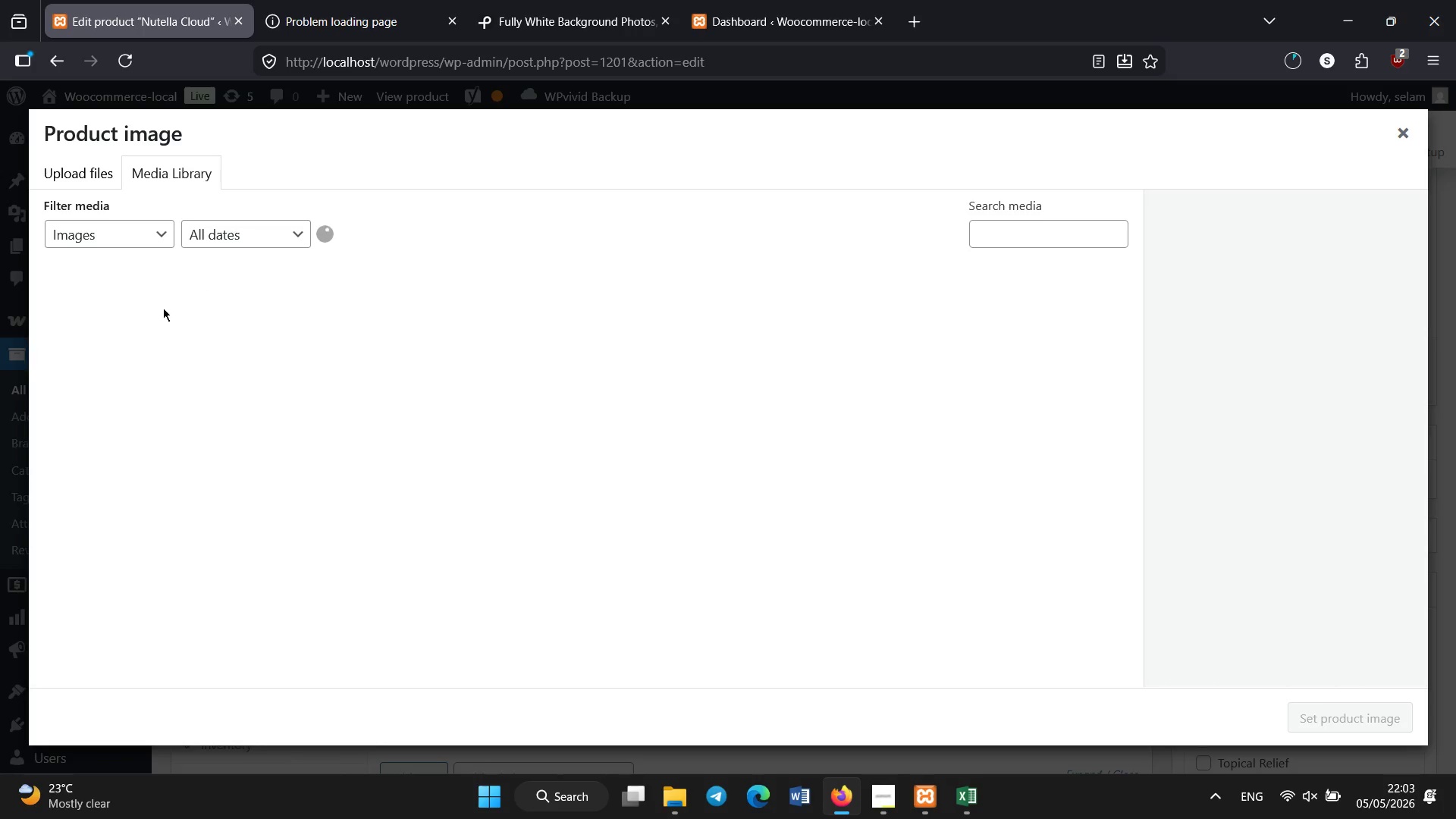 
left_click([115, 337])
 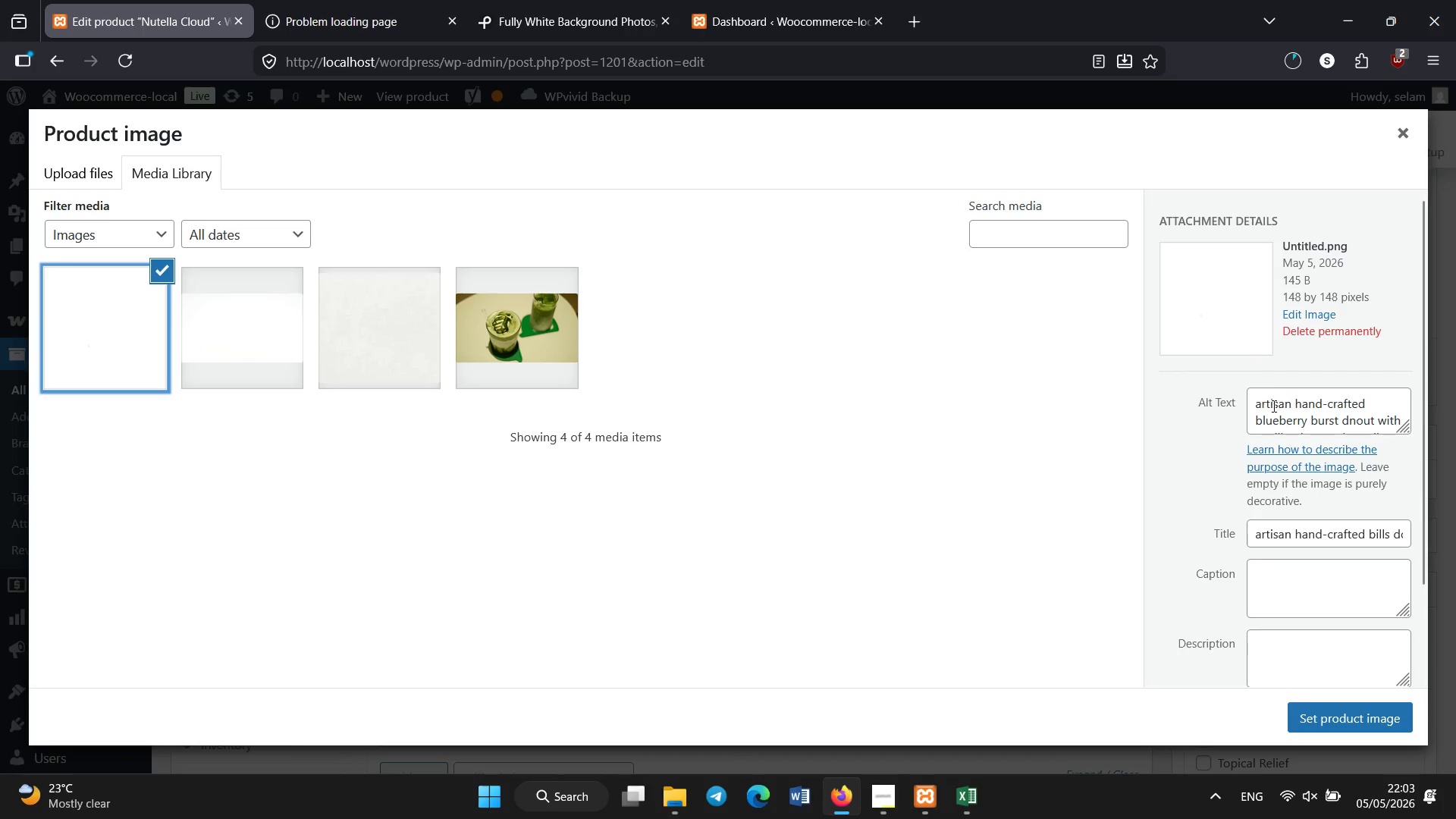 
left_click([1282, 412])
 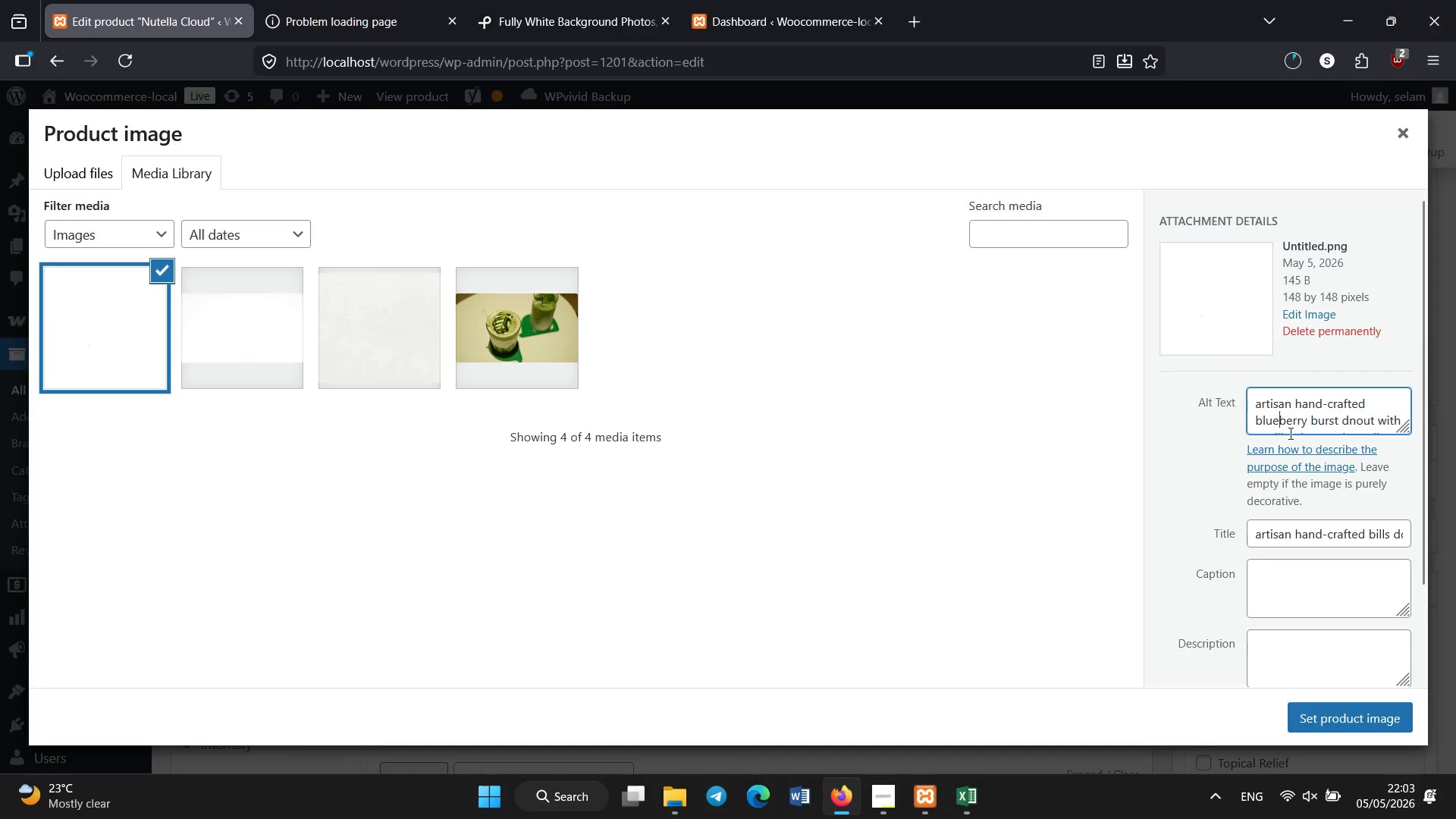 
key(Control+A)
 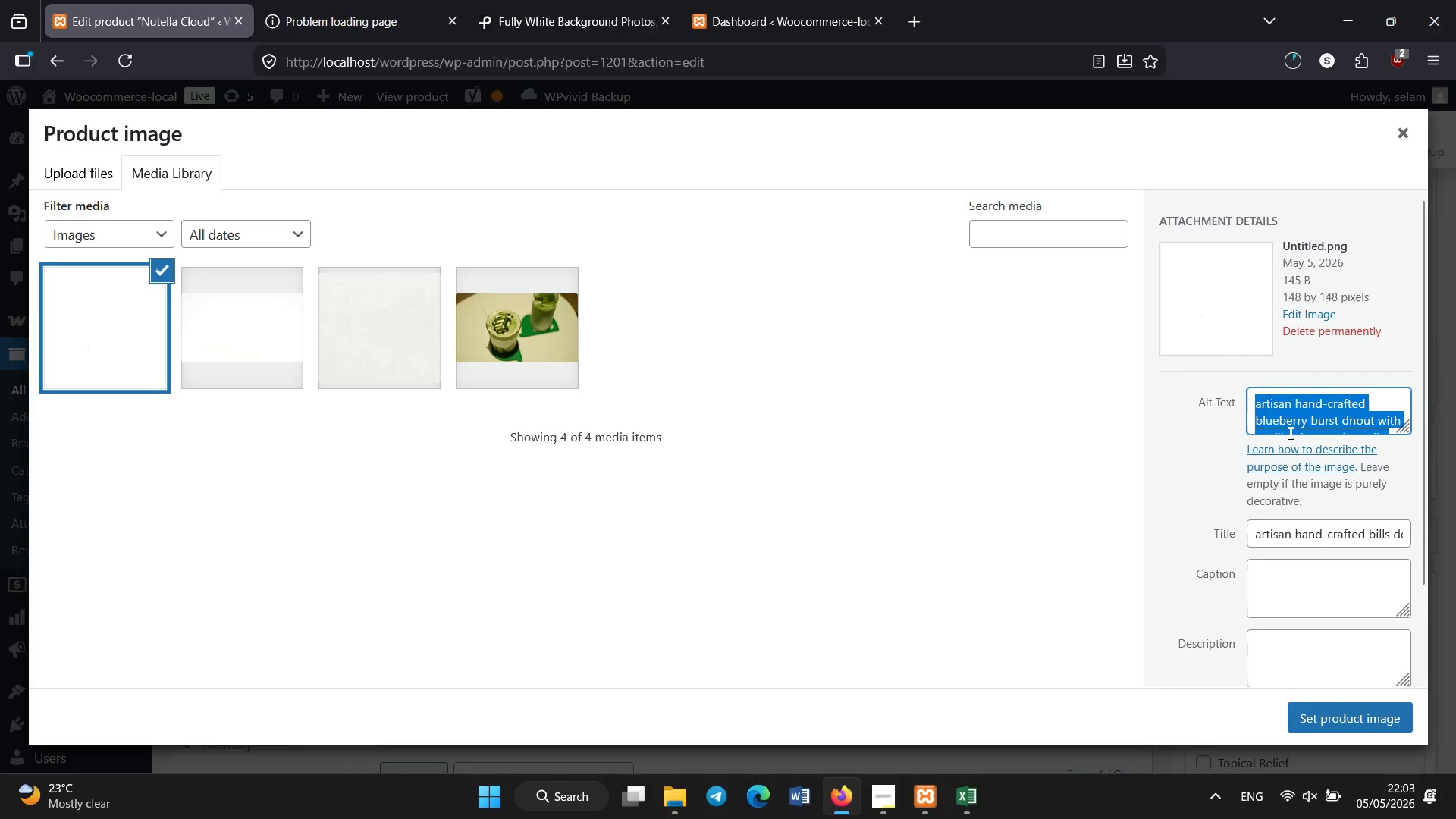 
key(Backspace)
 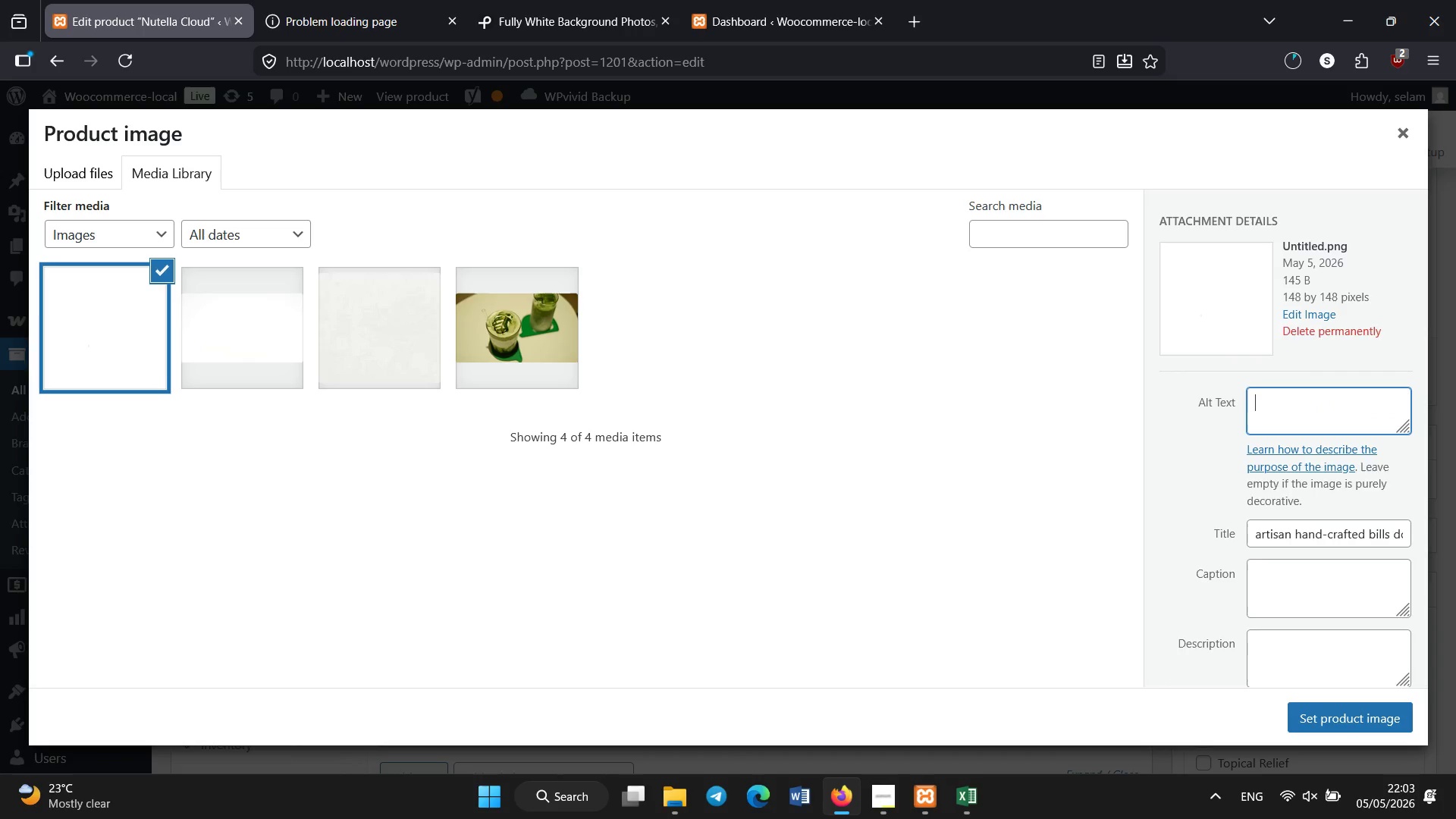 
type(arsi)
 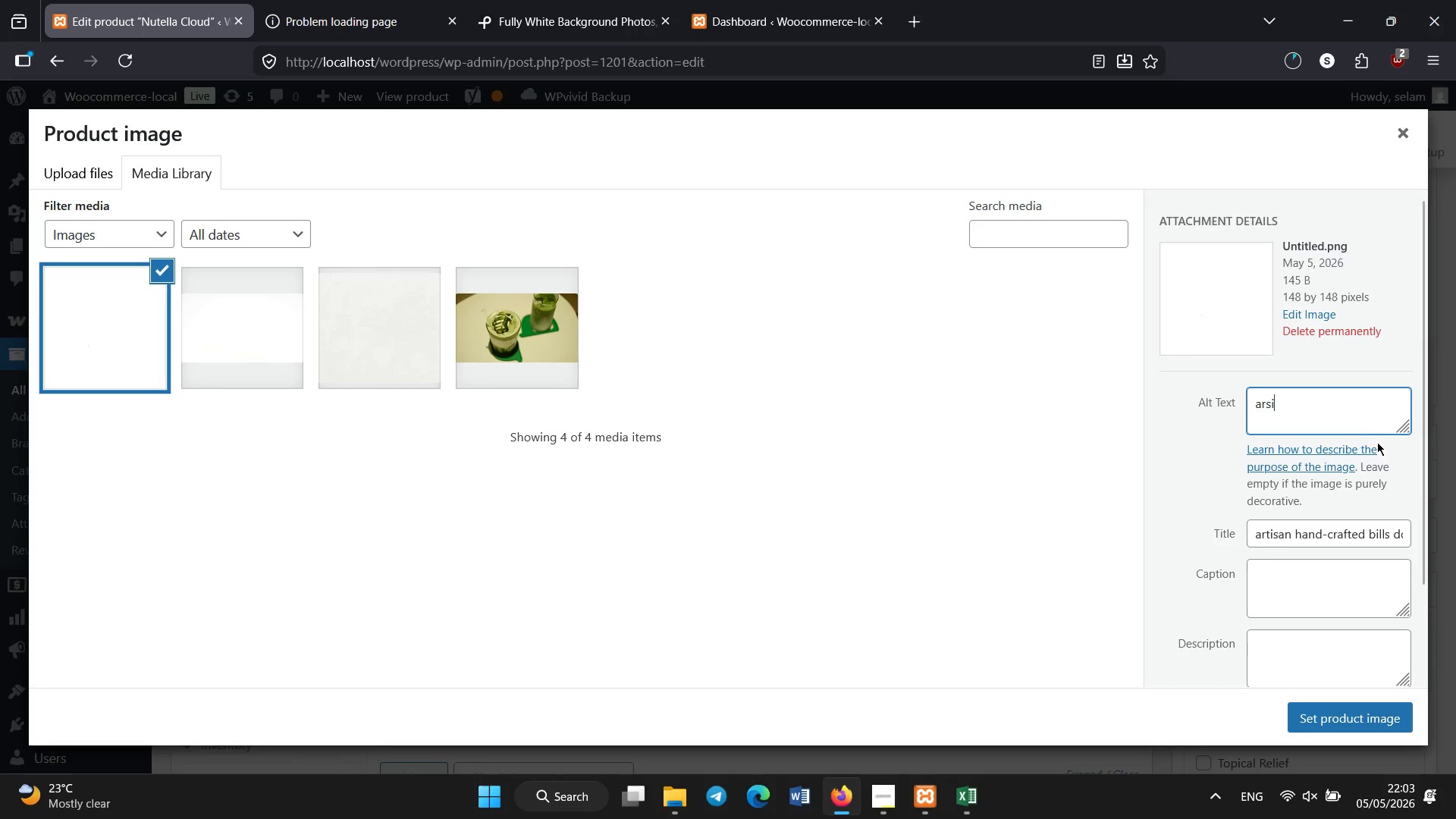 
left_click([1323, 528])
 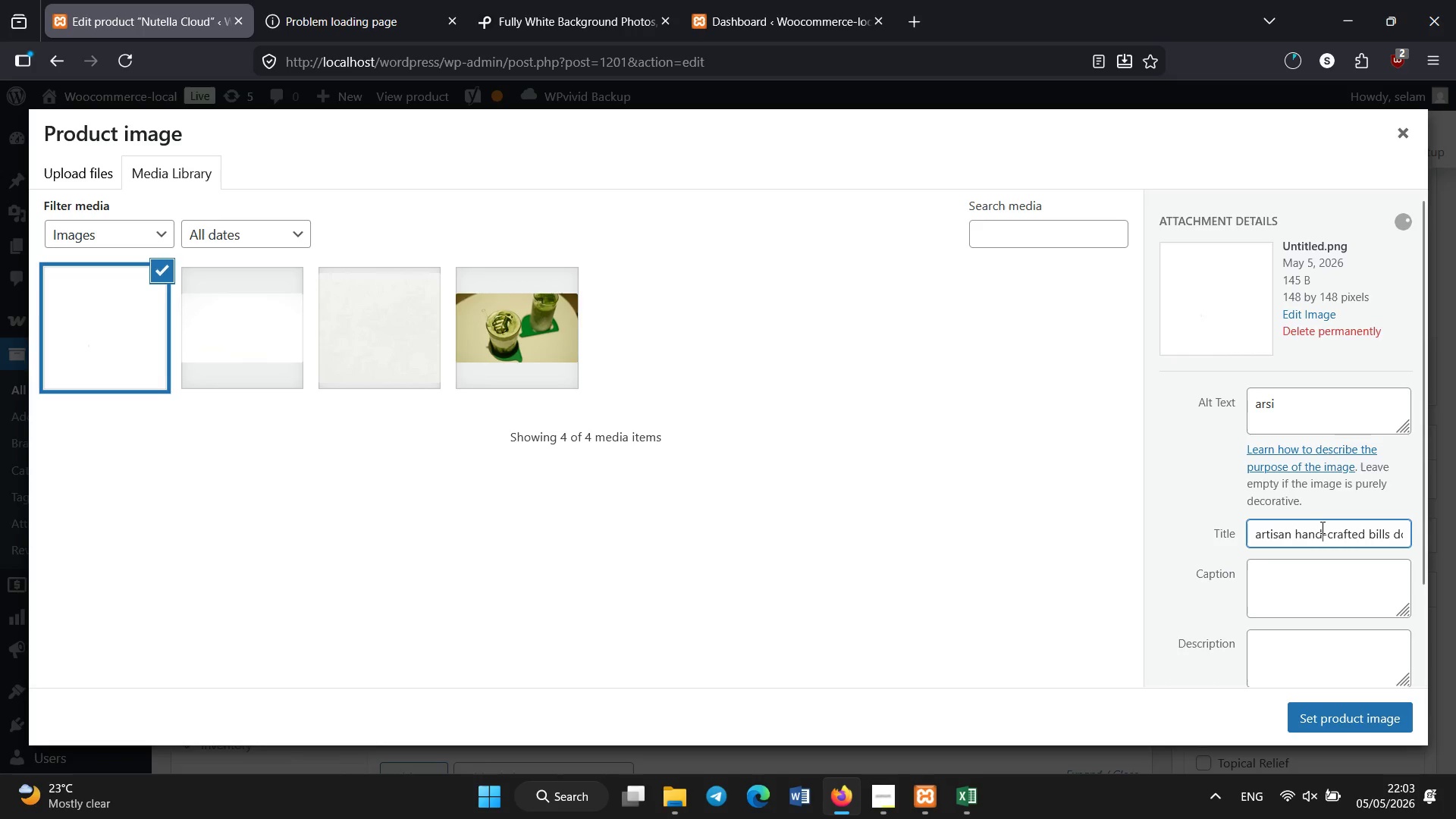 
key(Control+A)
 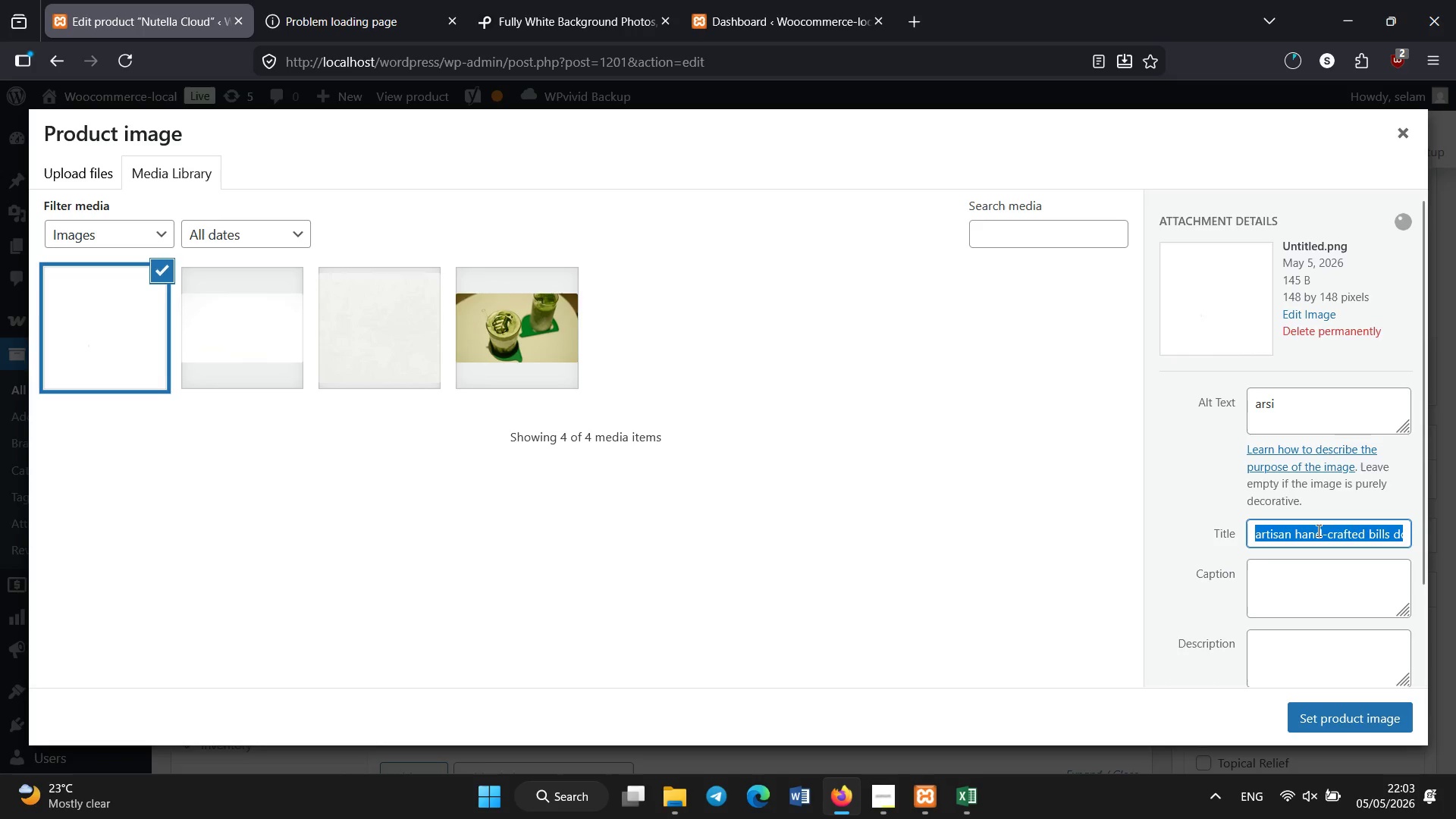 
key(Backspace)
 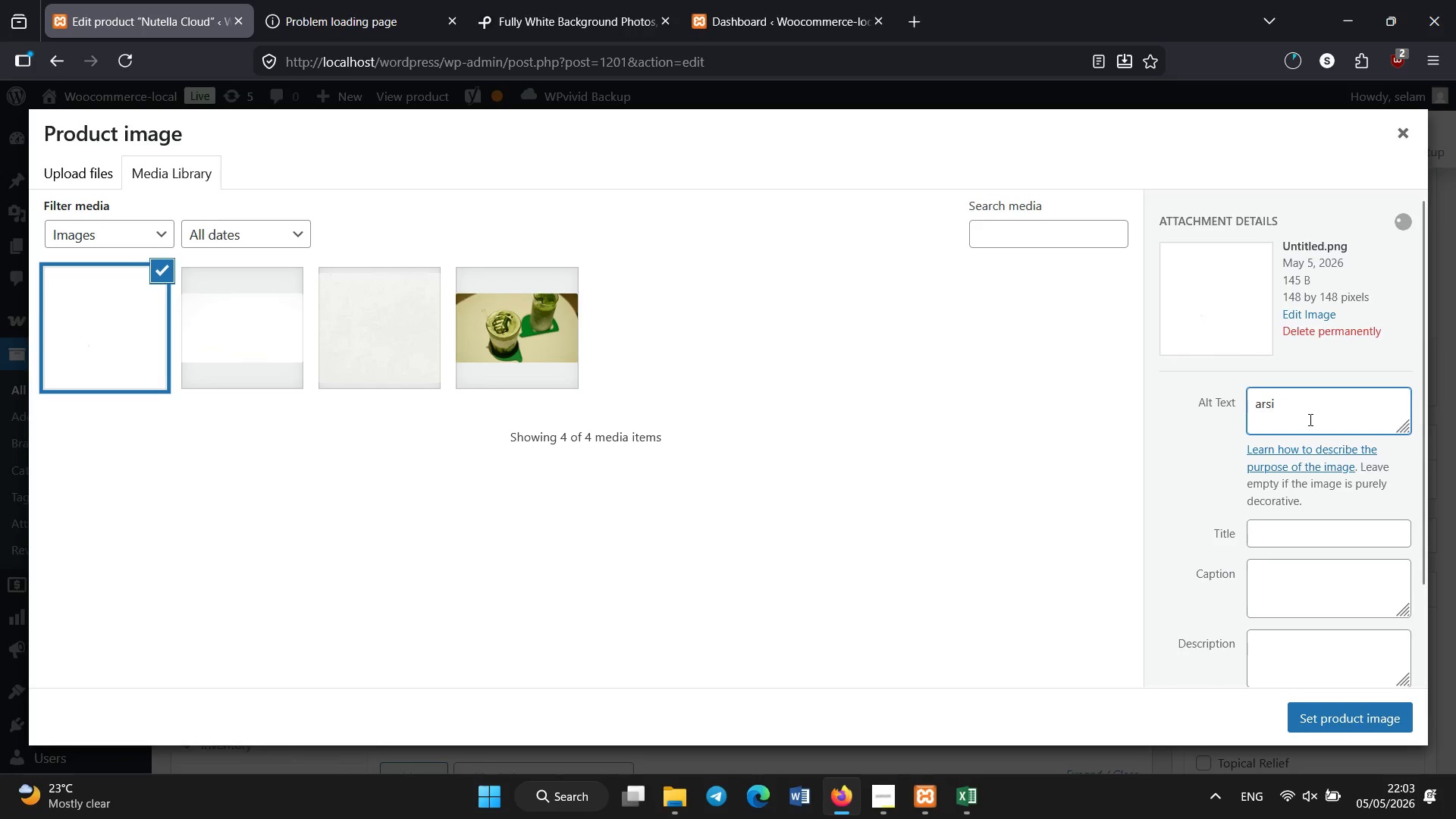 
type(san hand-crafted nutella cloud nu)
 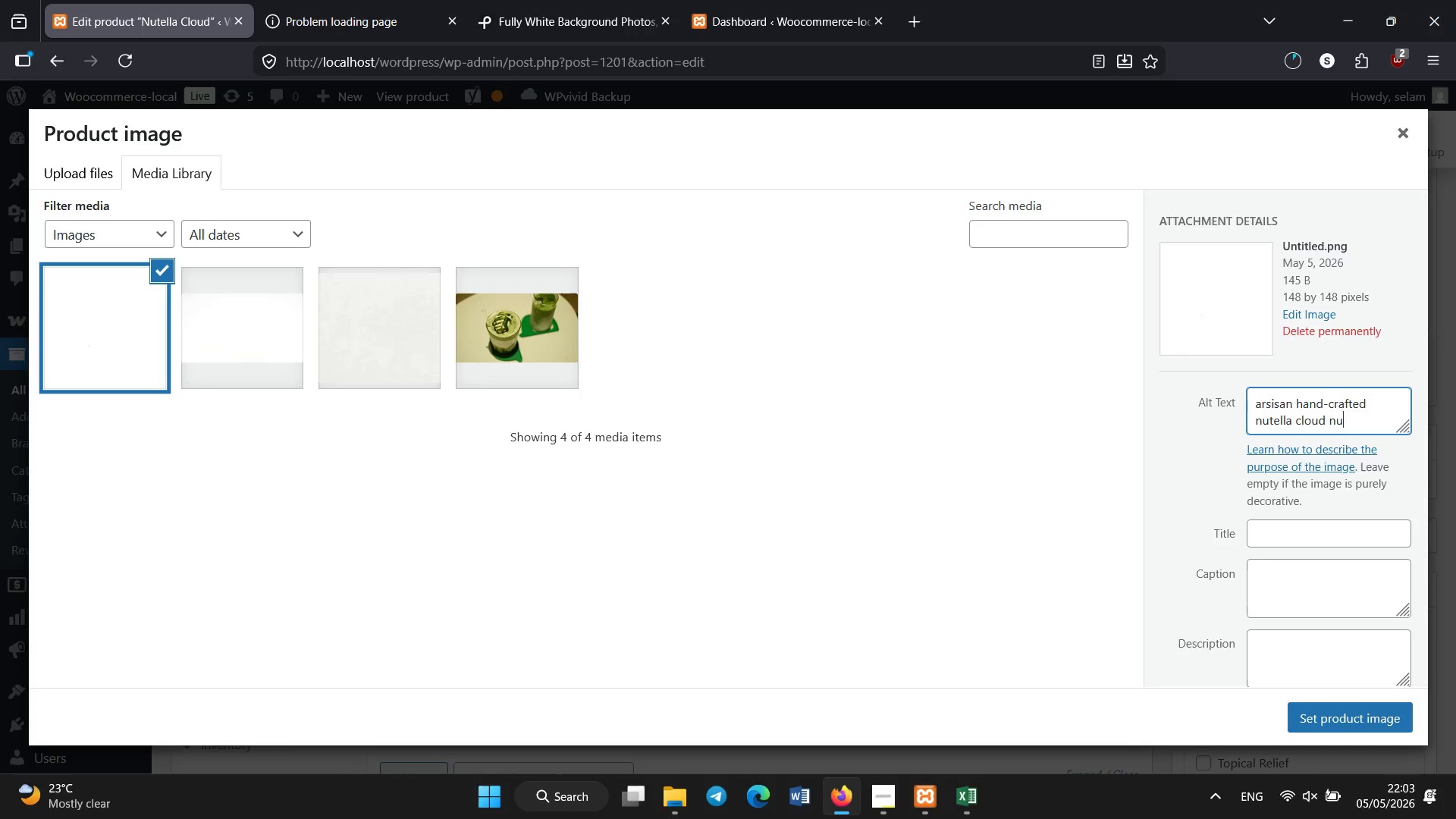 
scroll: coordinate [1296, 419], scroll_direction: none, amount: 0.0
 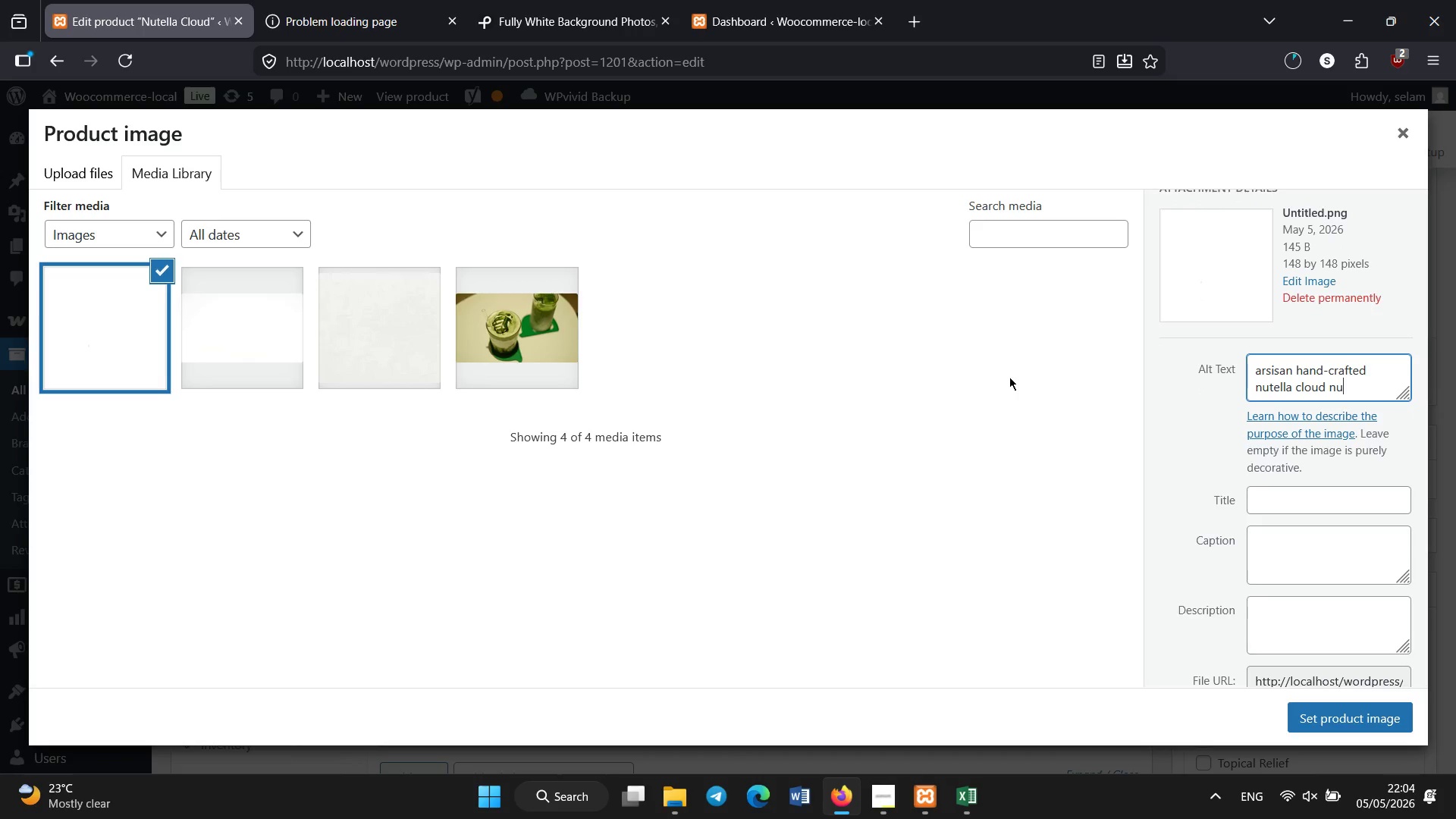 
key(Backspace)
key(Backspace)
key(Backspace)
type( with maple bourbon glaze)
 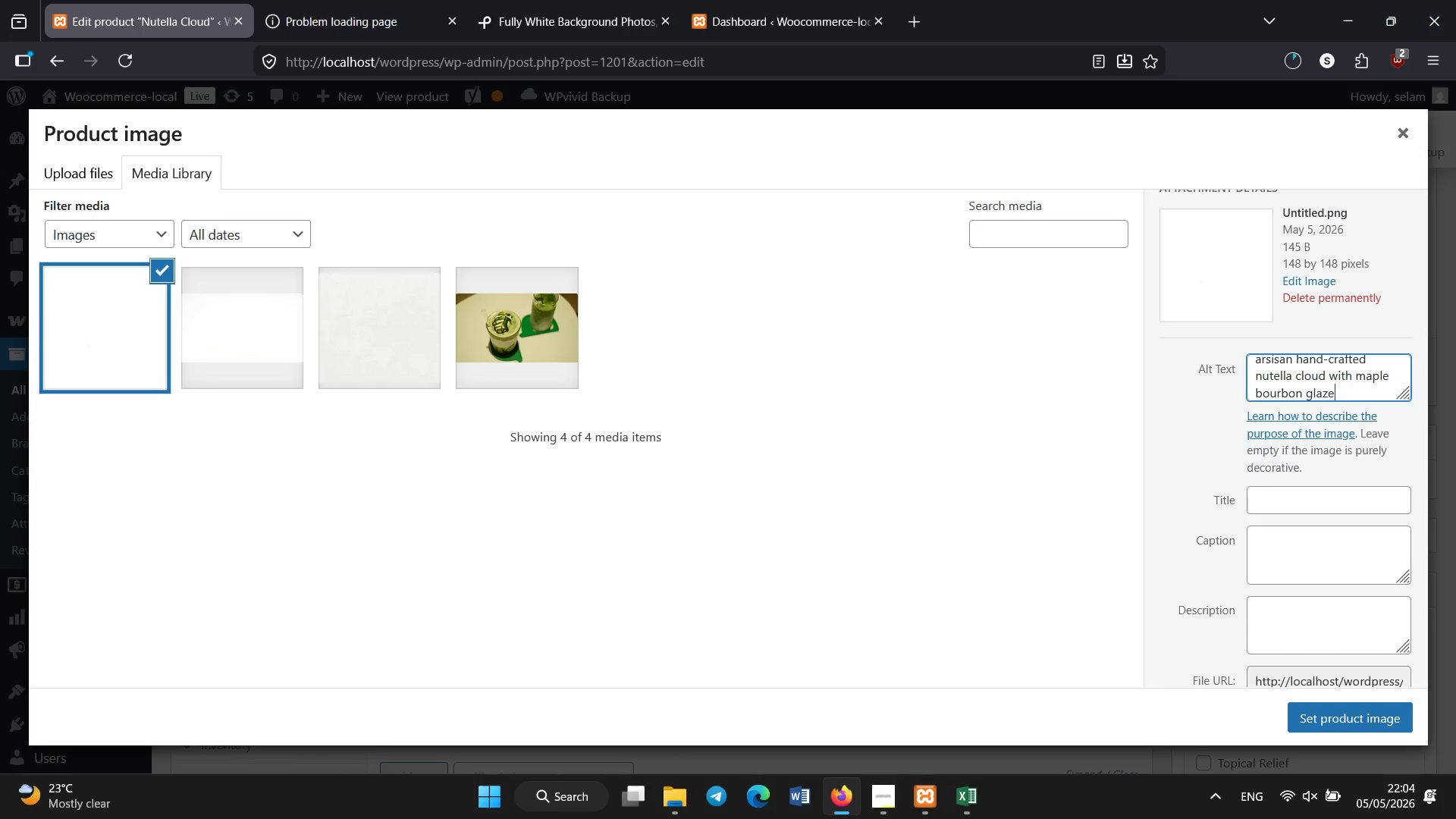 
key(Control+A)
 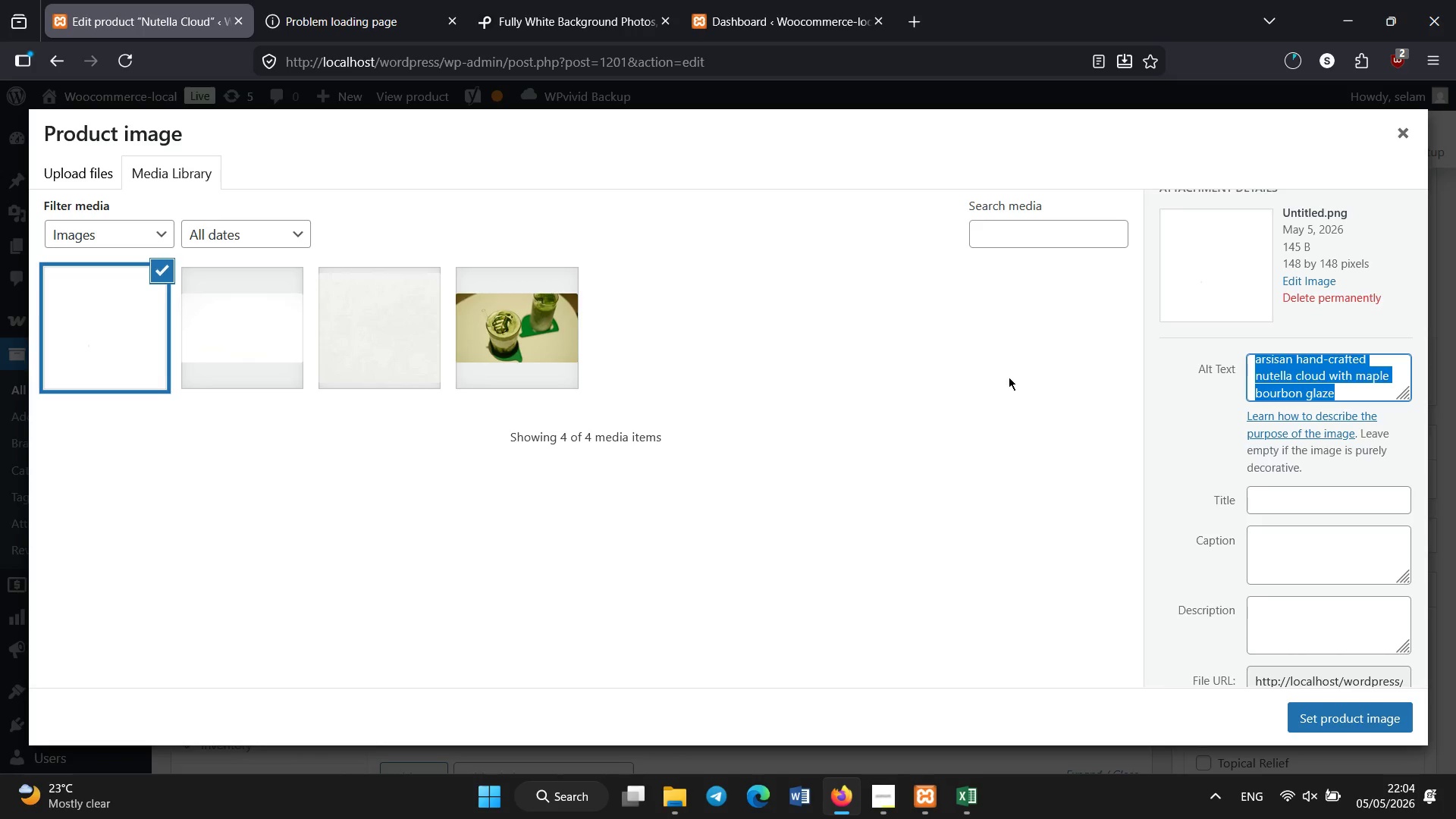 
key(Control+C)
 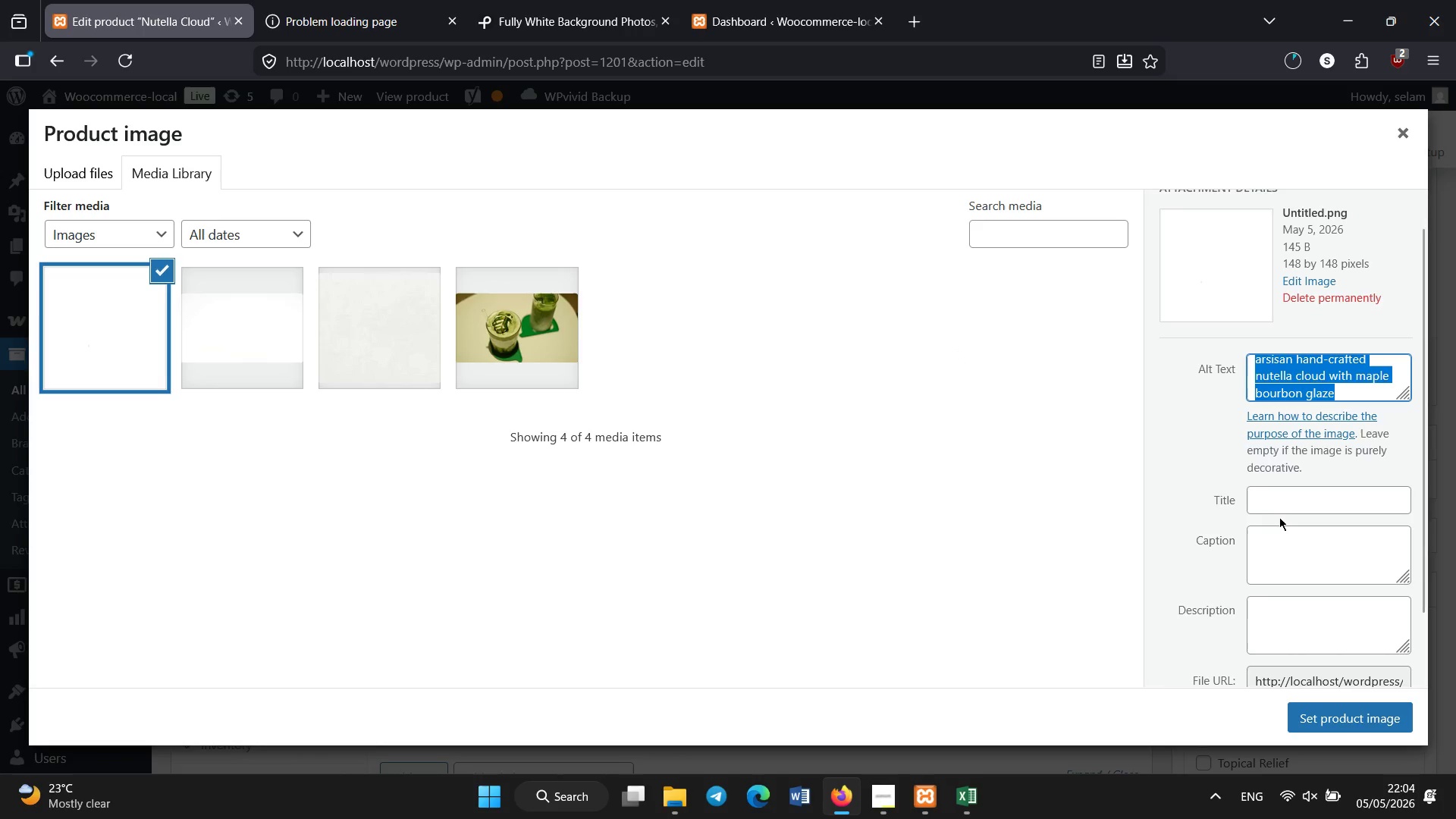 
left_click([1287, 495])
 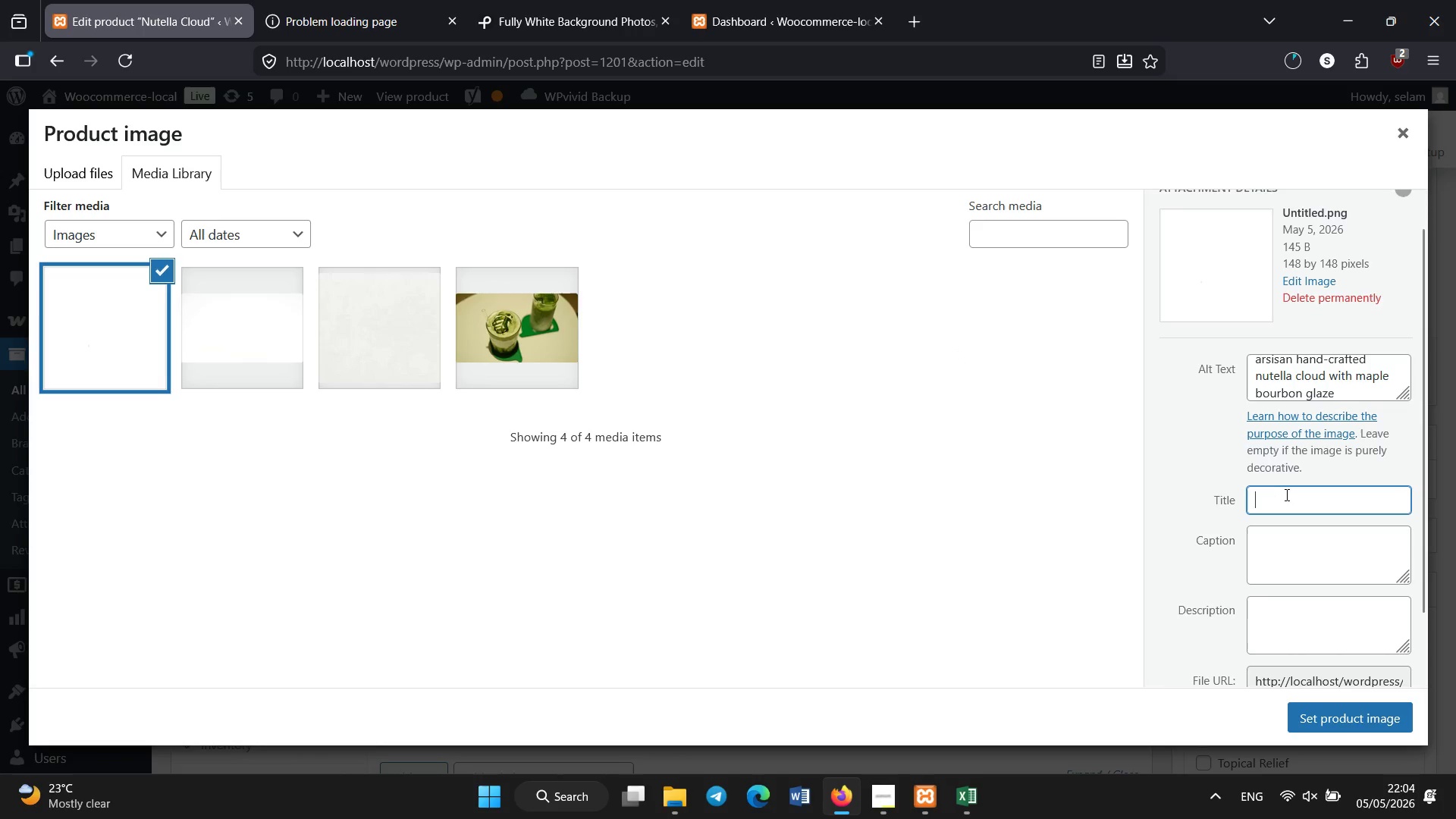 
key(Control+V)
 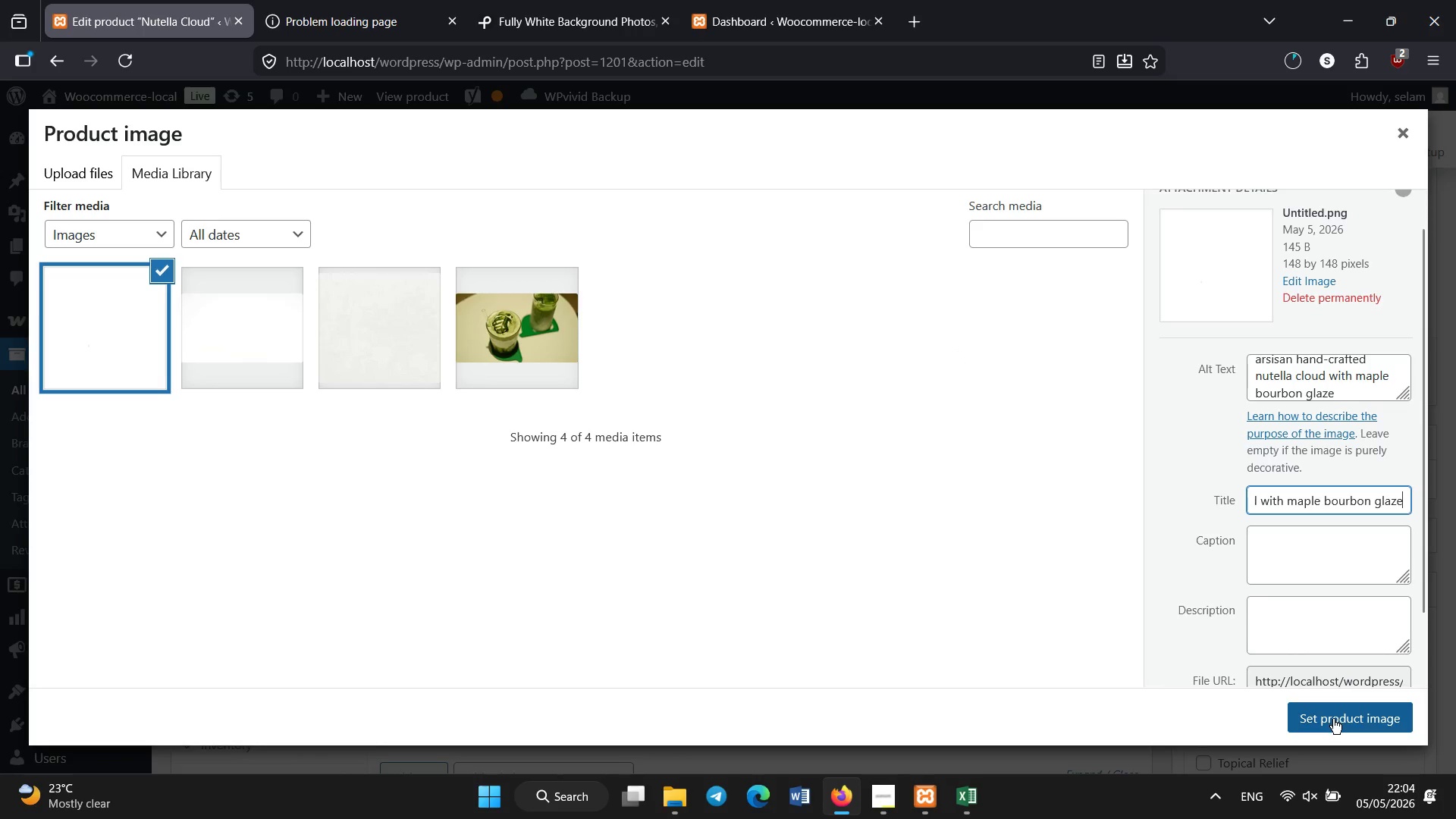 
left_click([1333, 719])
 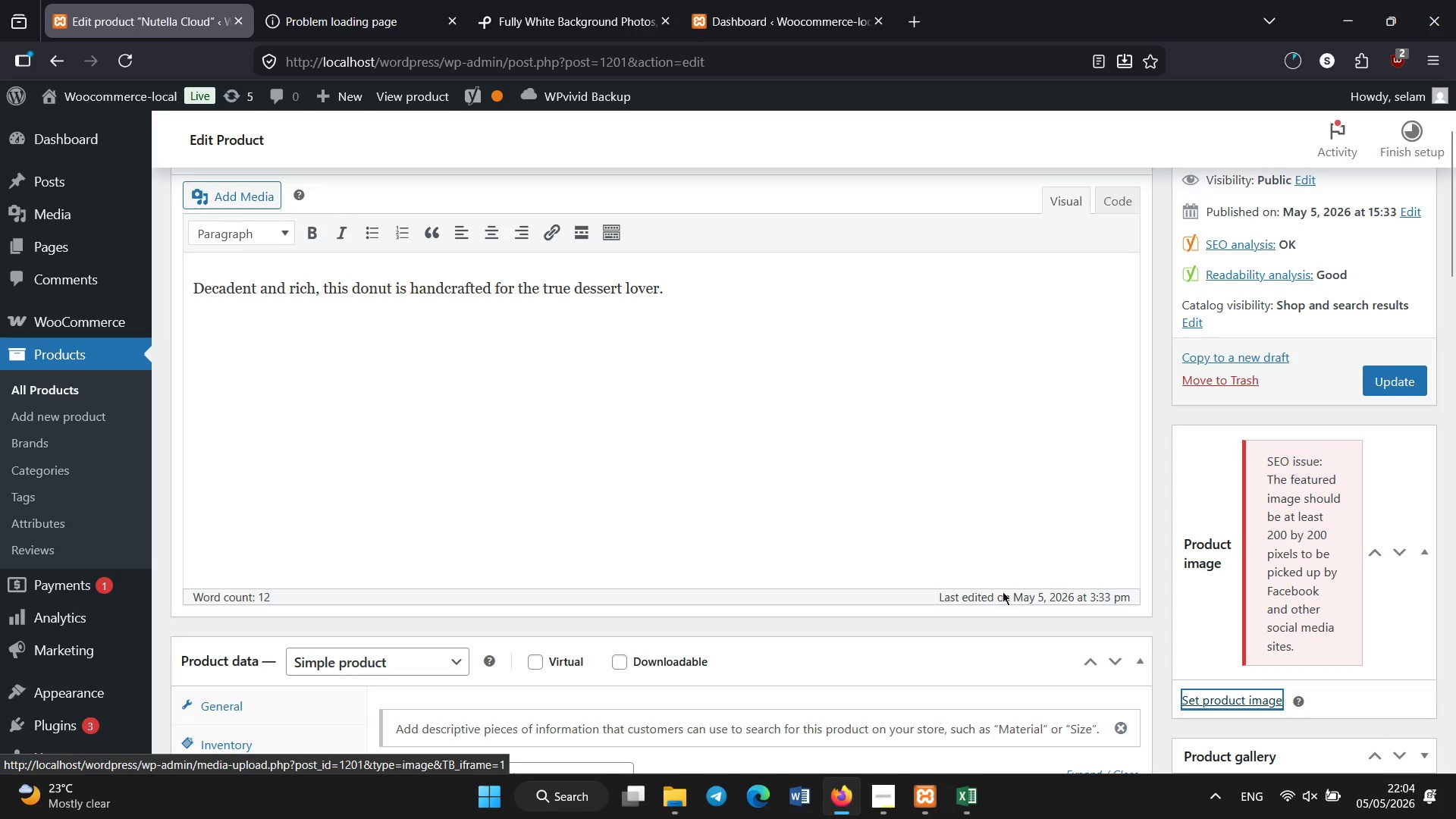 
scroll: coordinate [720, 488], scroll_direction: down, amount: 3.0
 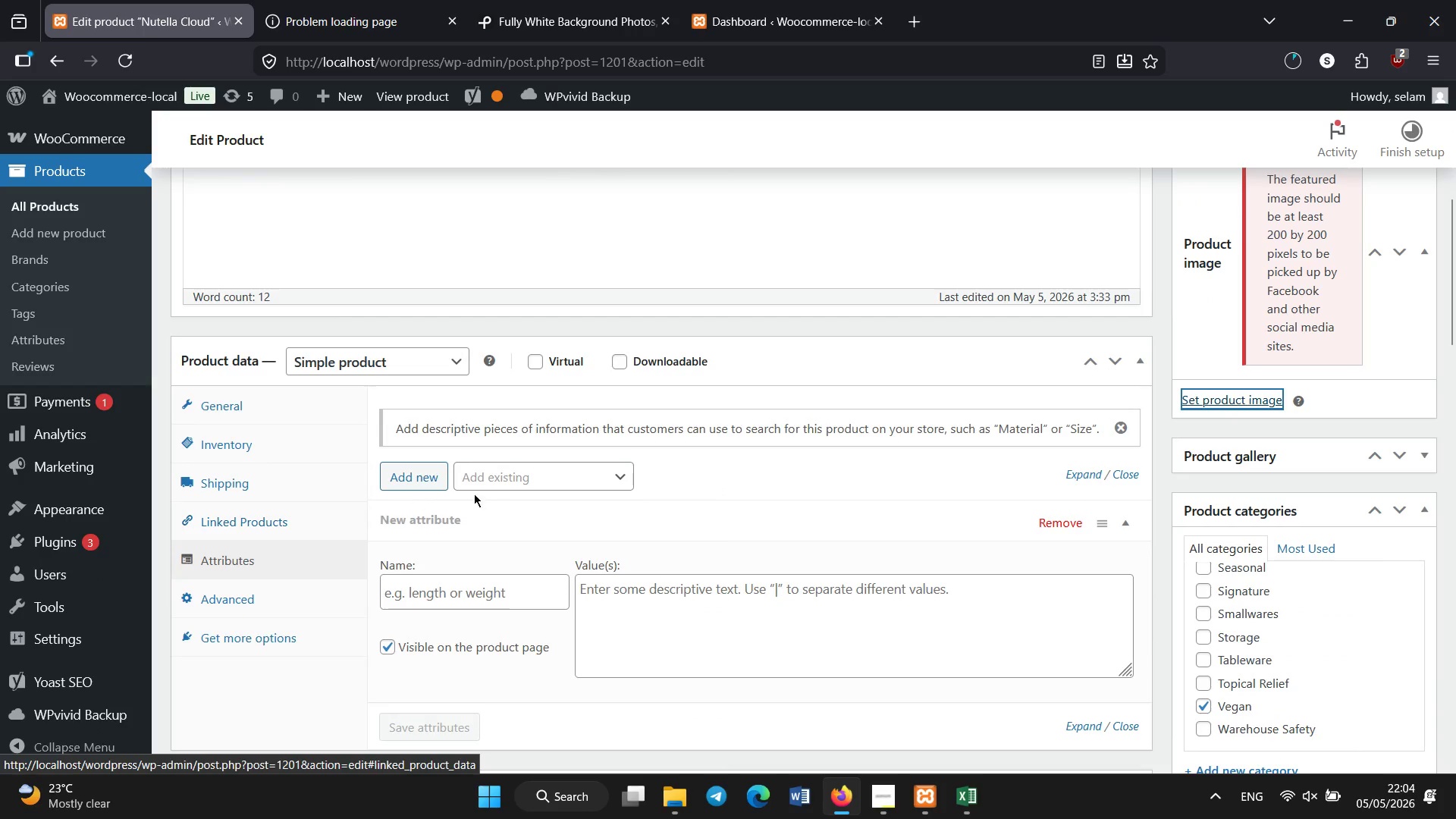 
left_click([498, 483])
 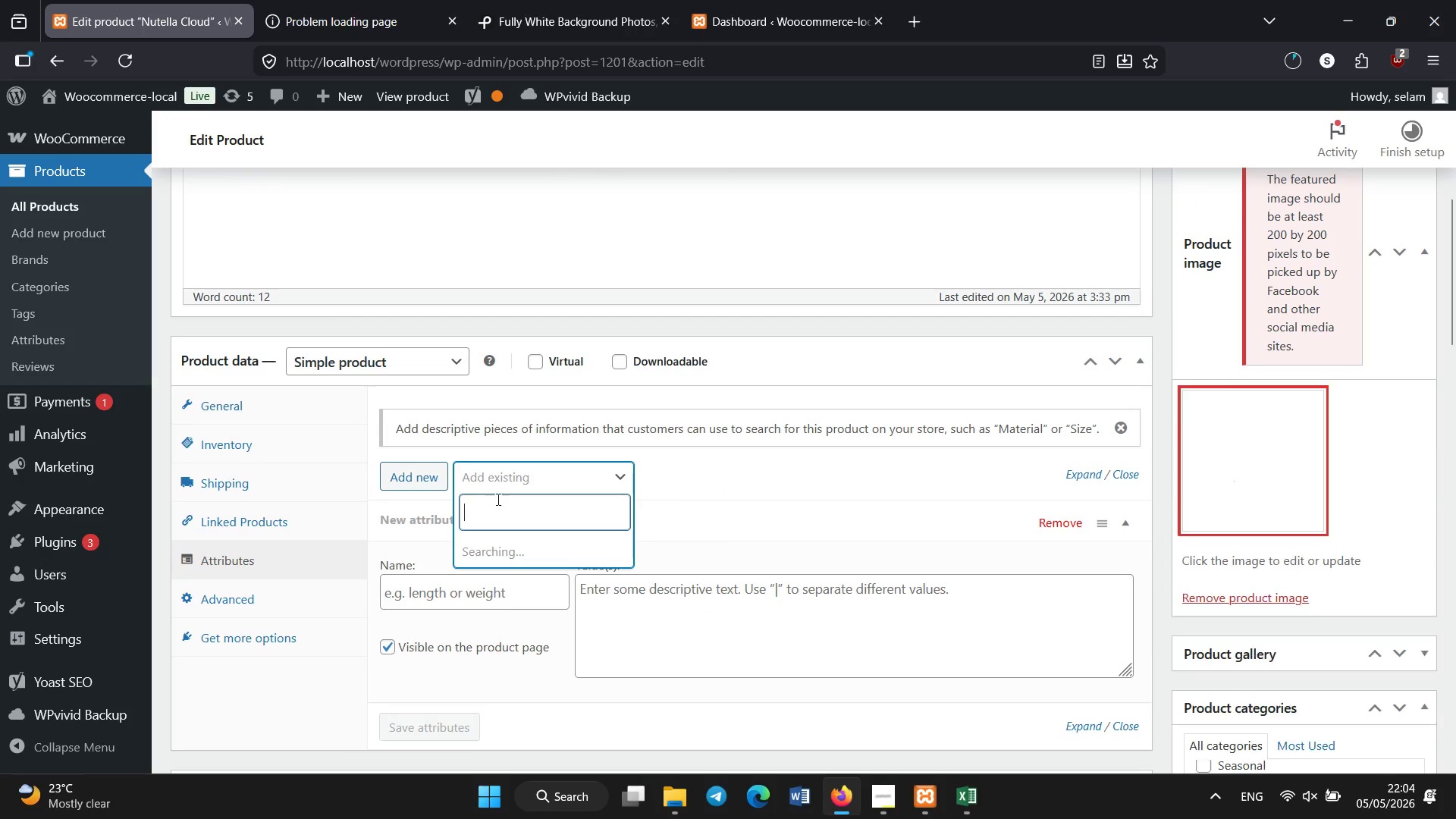 
mouse_move([476, 526])
 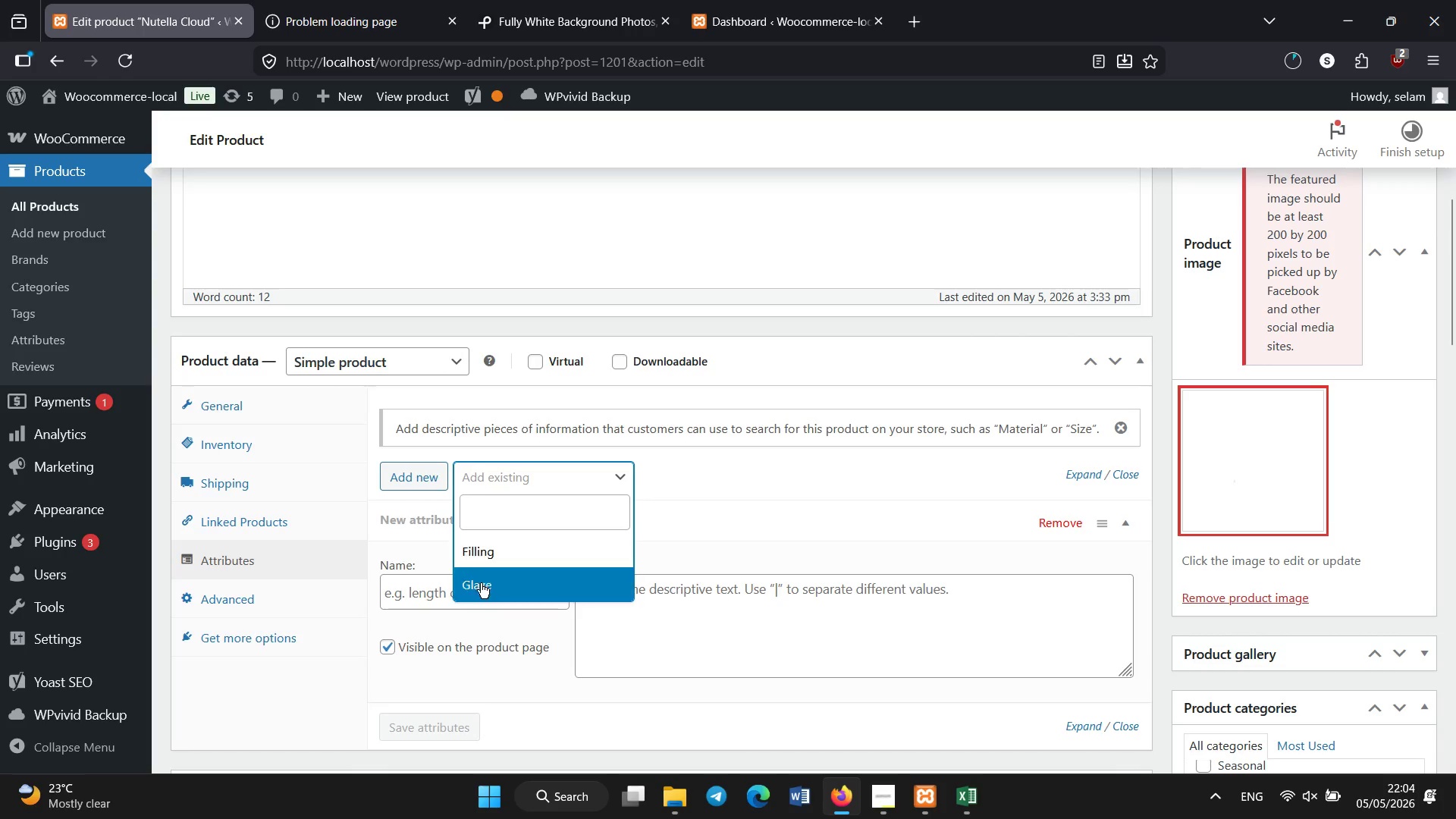 
left_click([482, 585])
 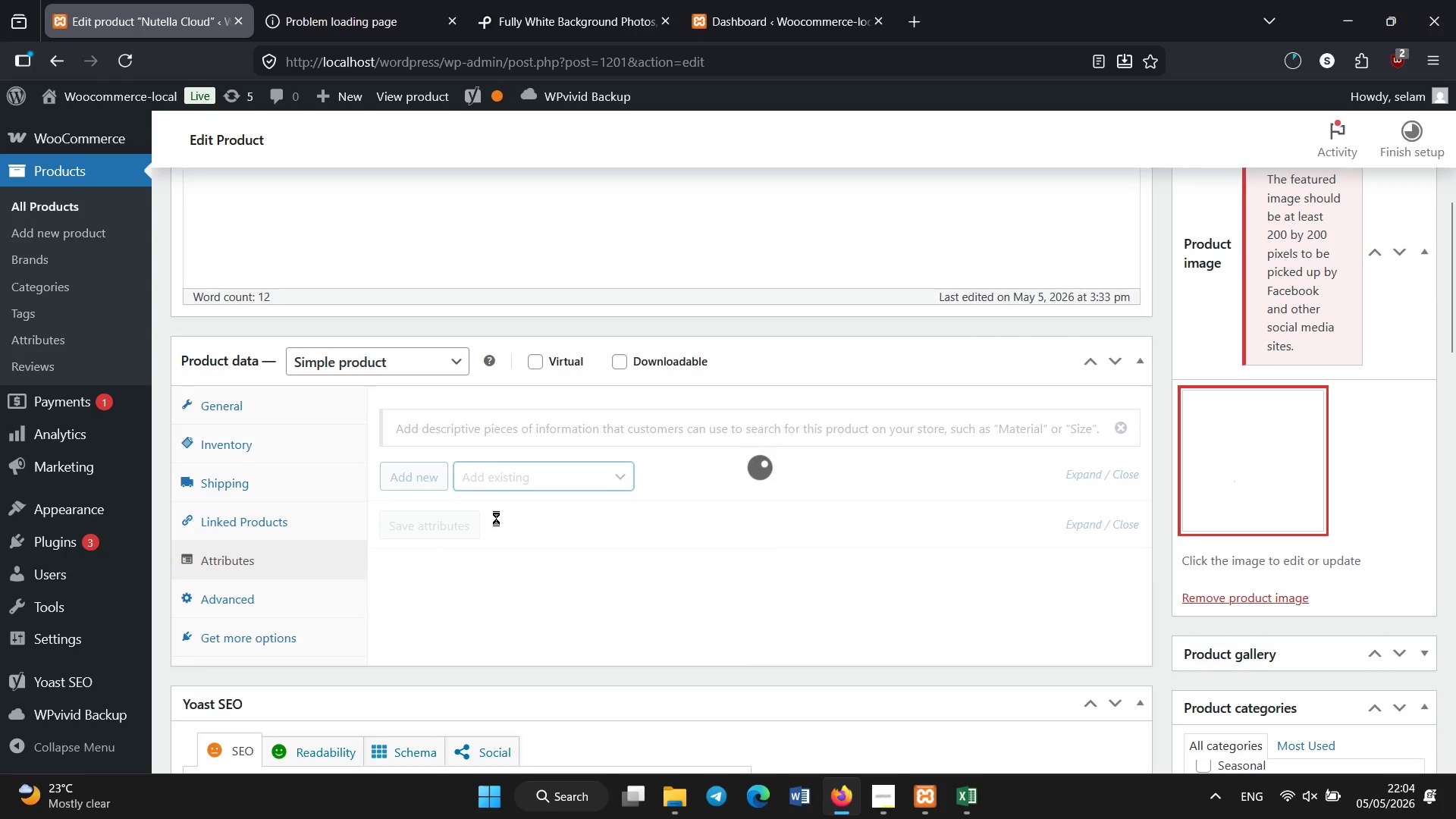 
mouse_move([491, 485])
 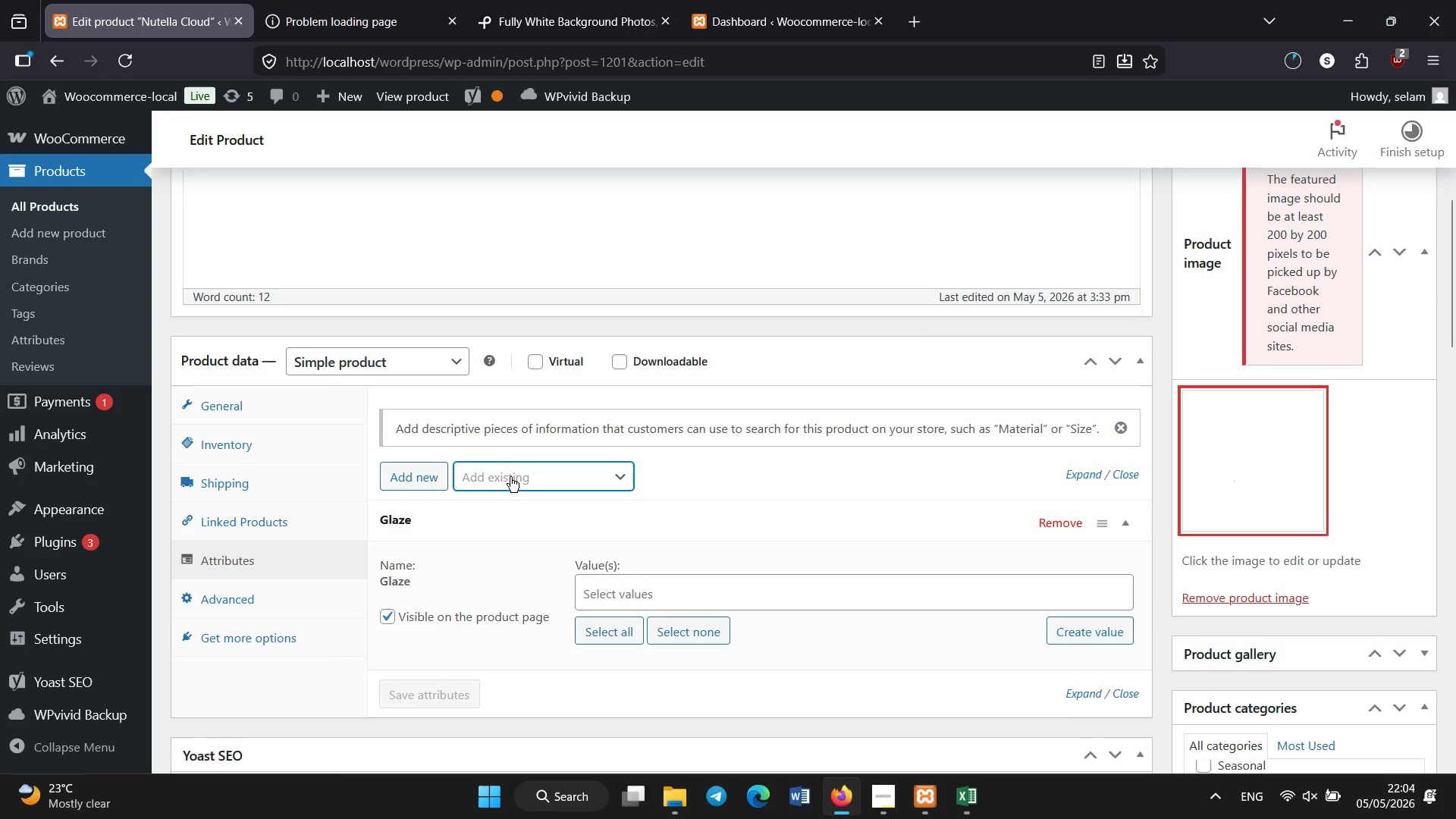 
left_click([510, 473])
 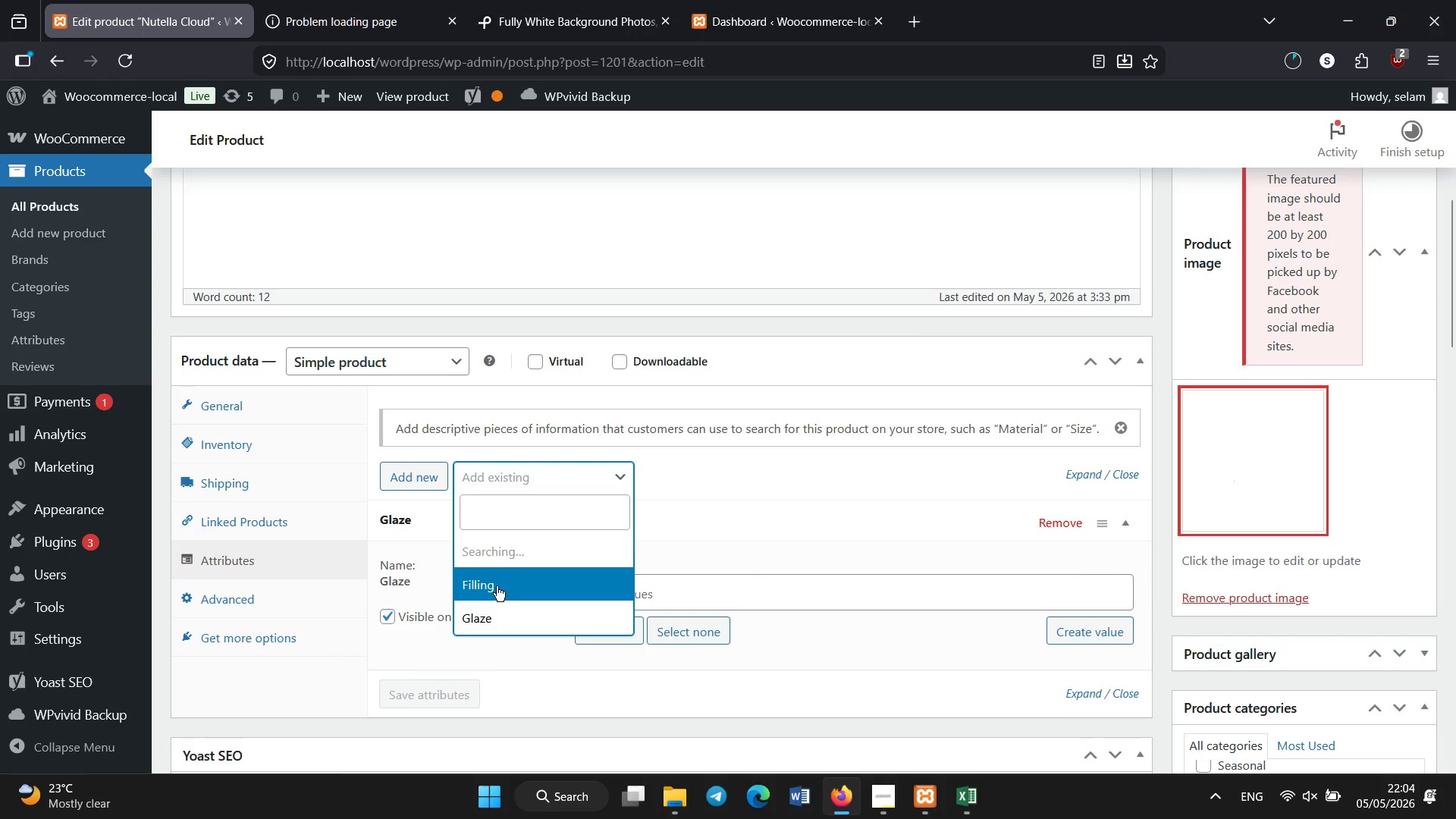 
left_click([496, 588])
 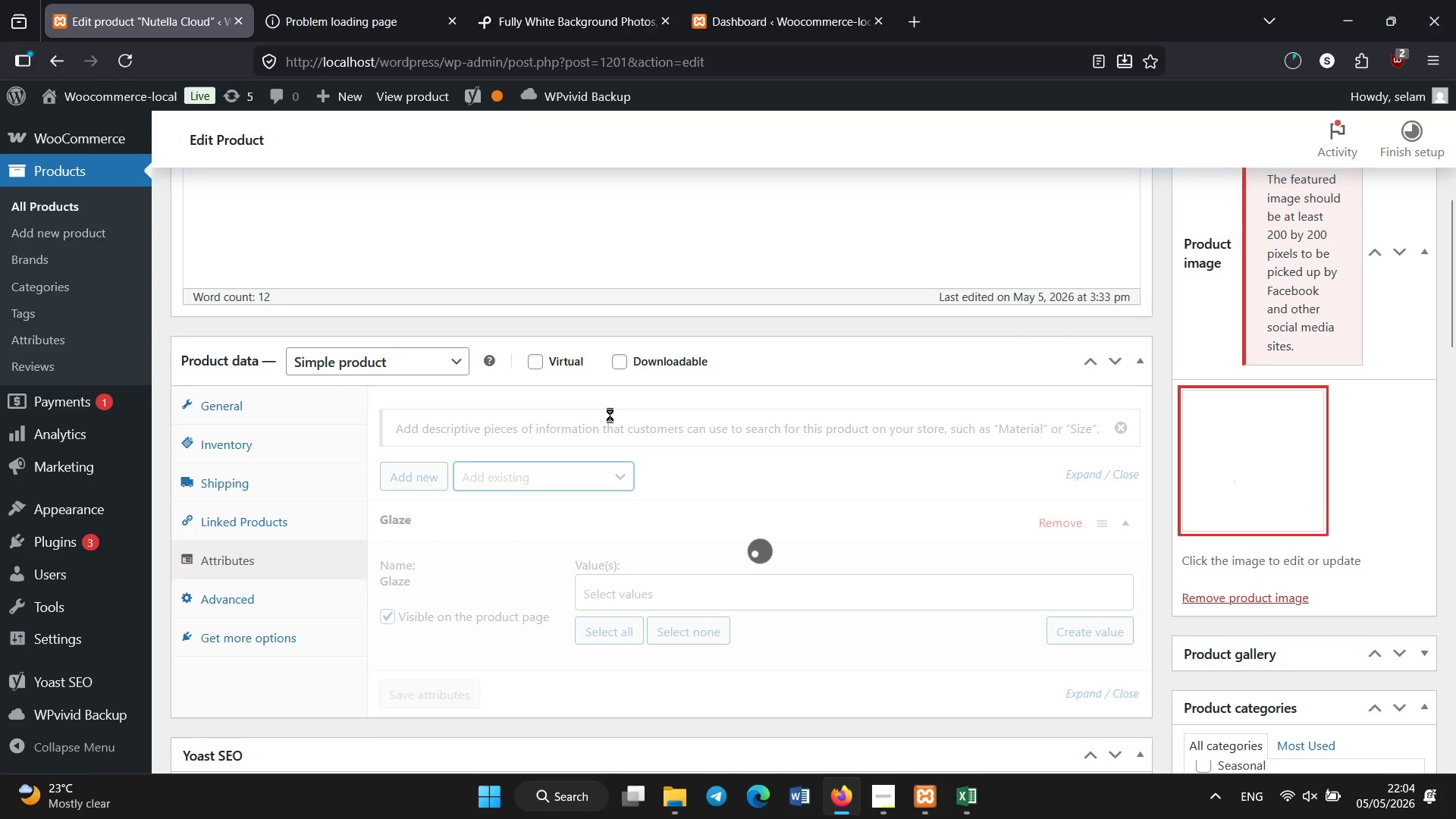 
scroll: coordinate [623, 443], scroll_direction: down, amount: 3.0
 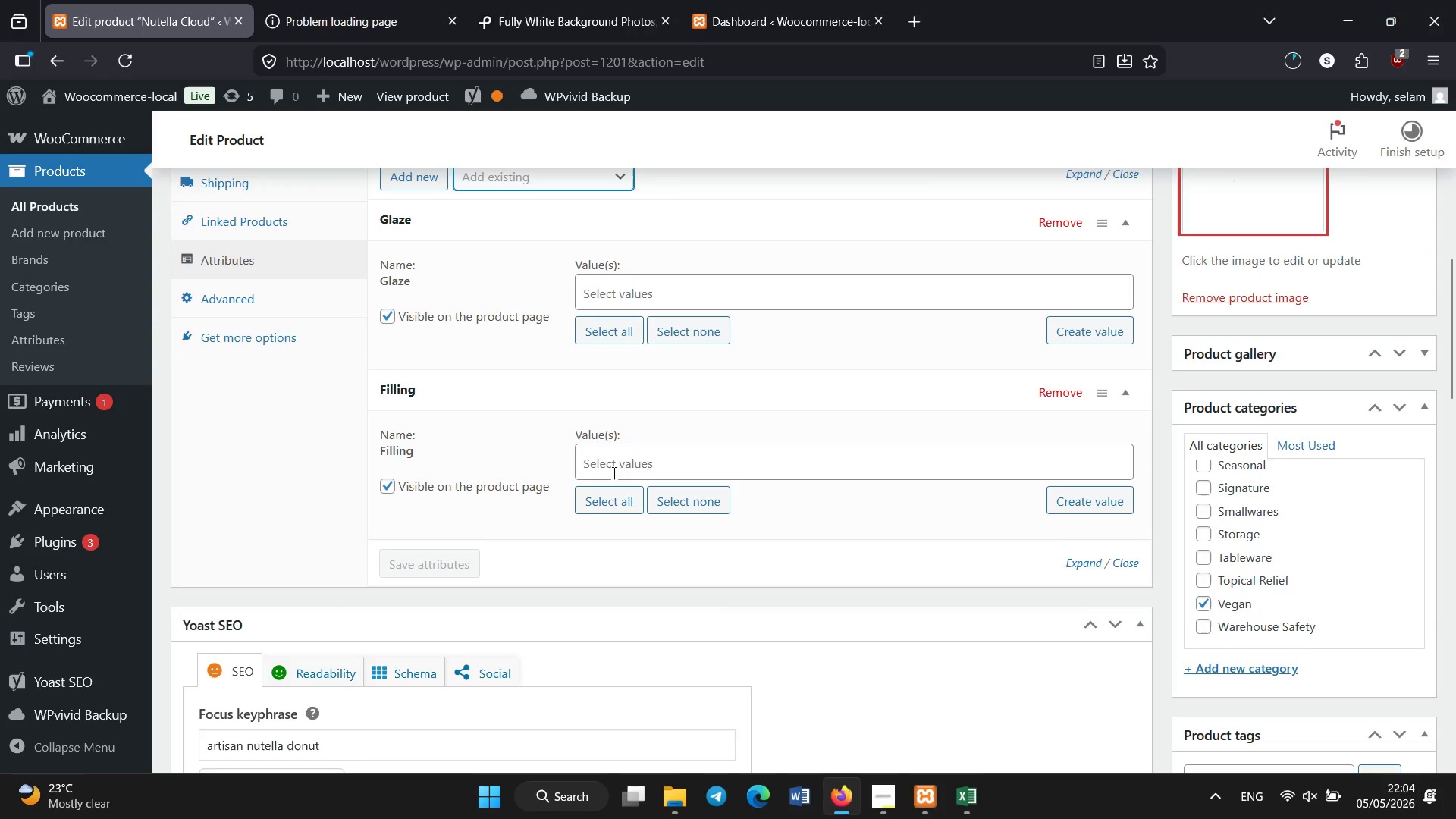 
left_click([616, 466])
 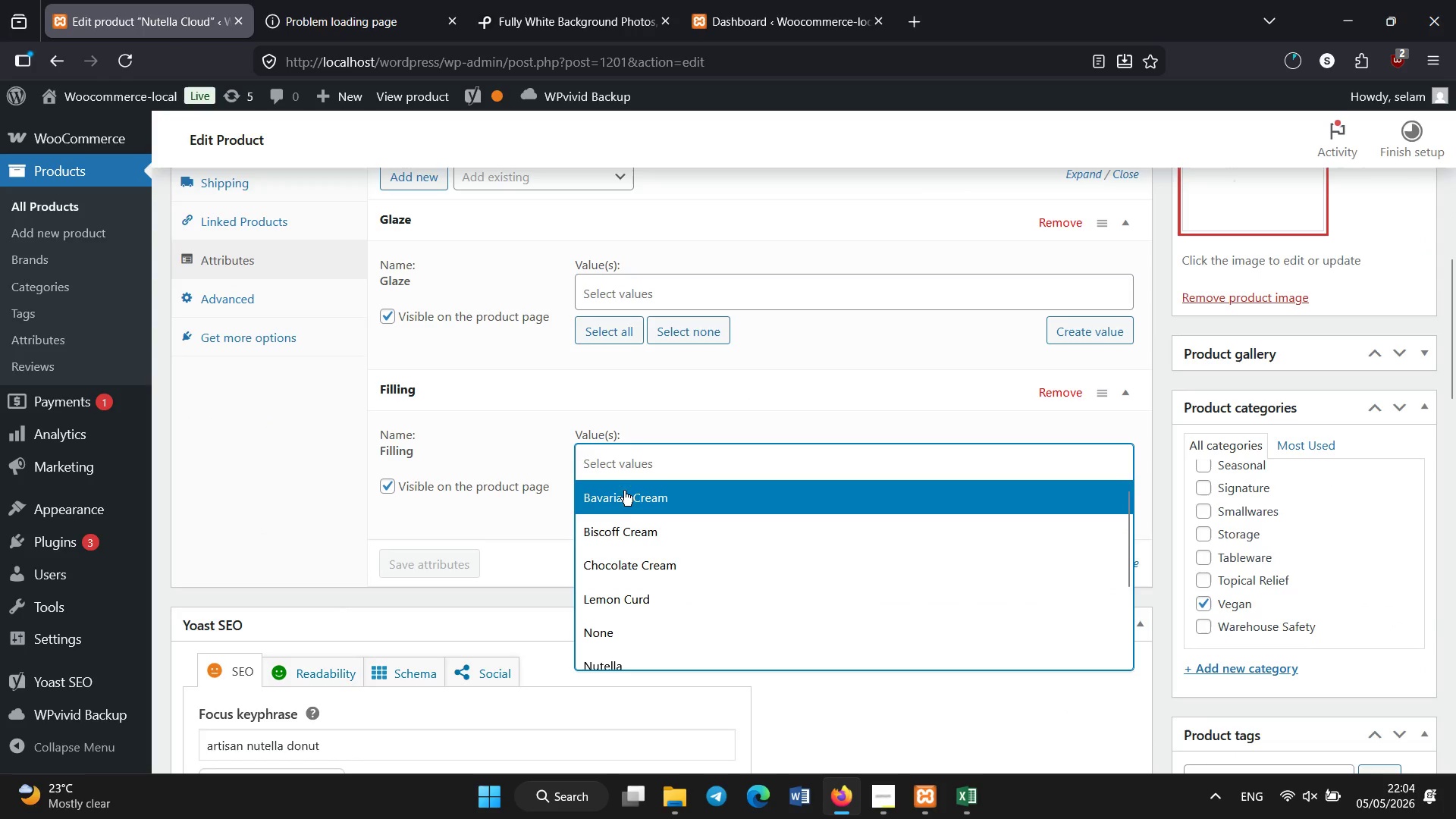 
scroll: coordinate [665, 541], scroll_direction: down, amount: 3.0
 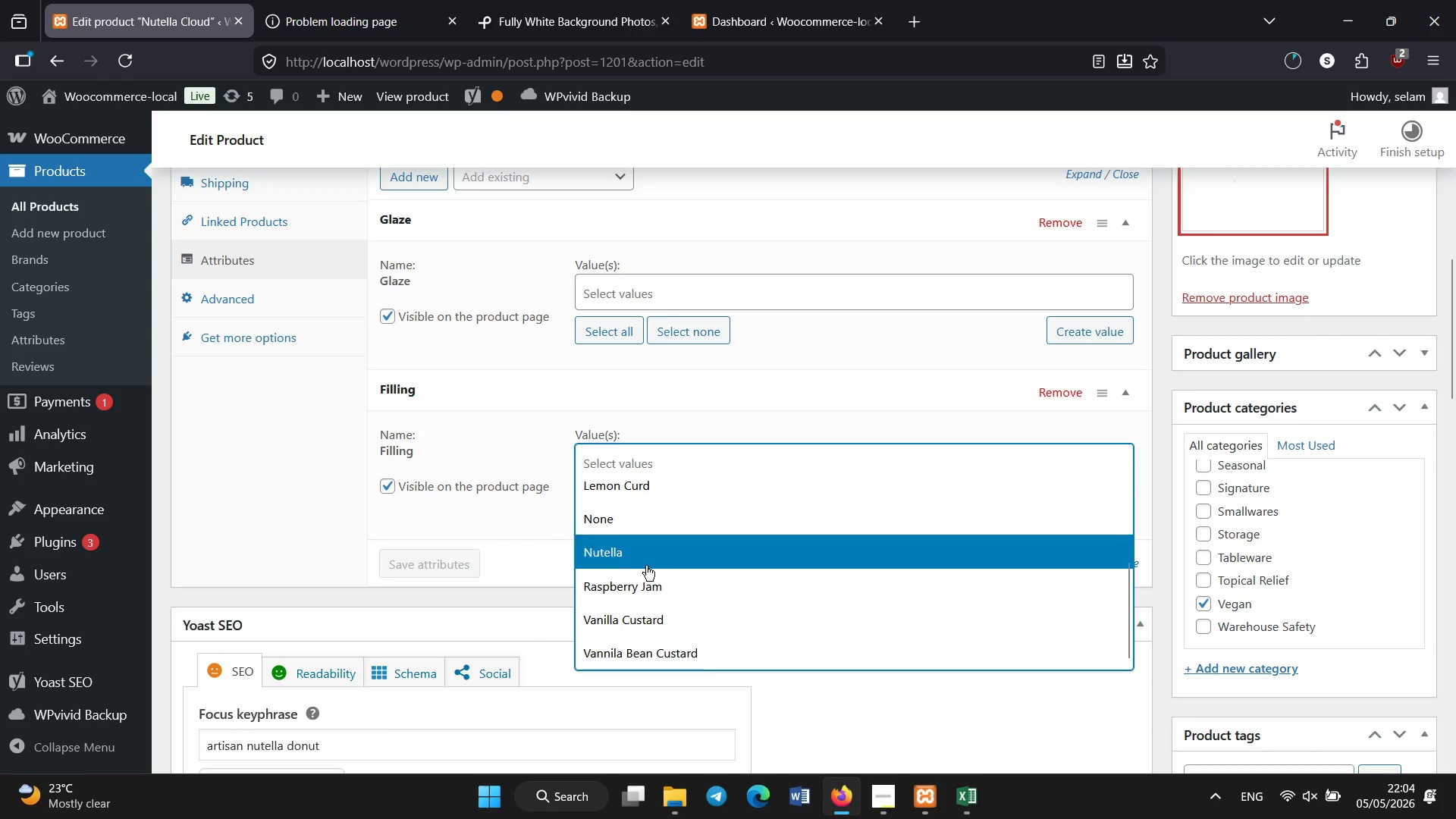 
scroll: coordinate [649, 597], scroll_direction: none, amount: 0.0
 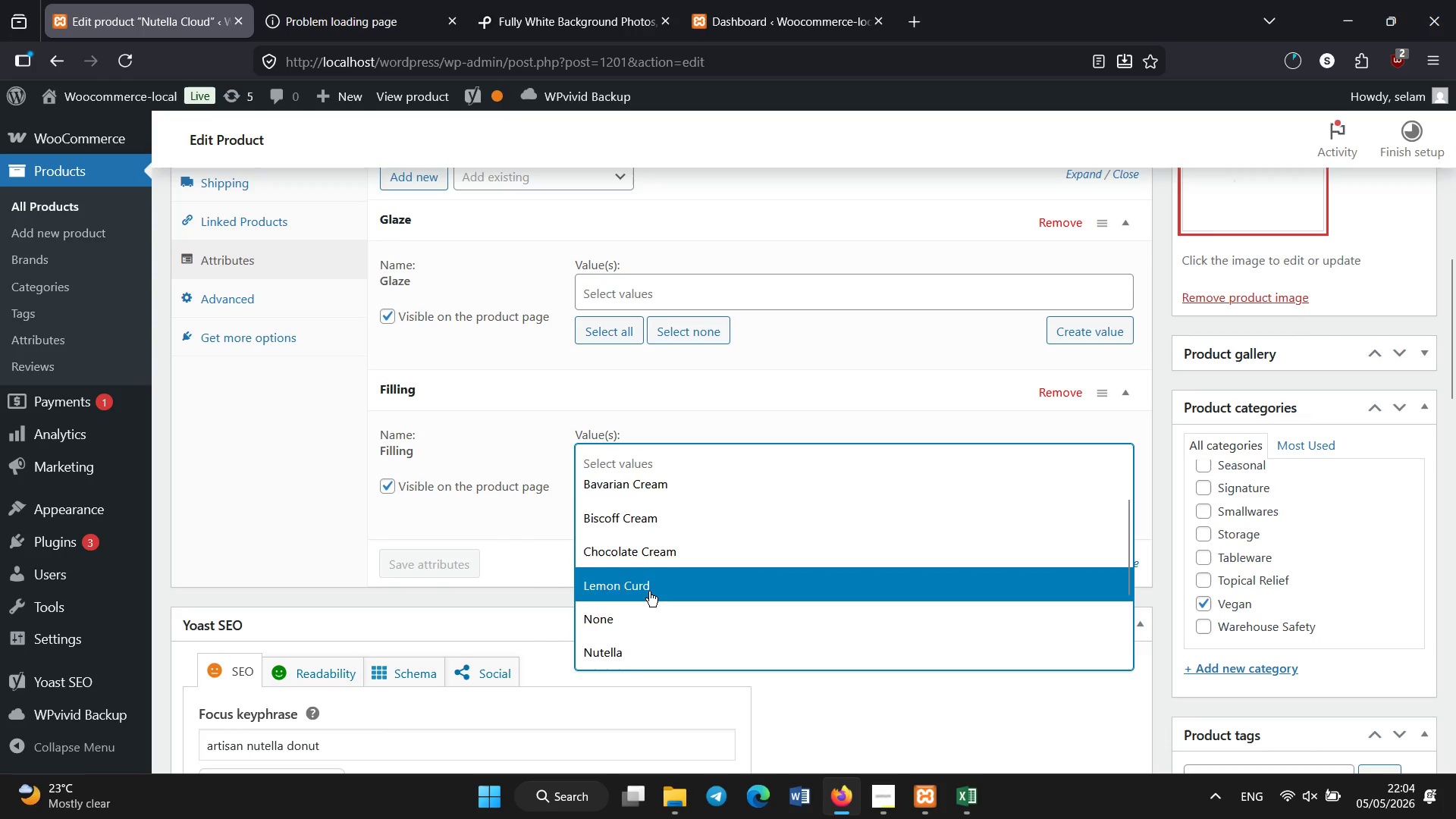 
scroll: coordinate [650, 589], scroll_direction: down, amount: 2.0
 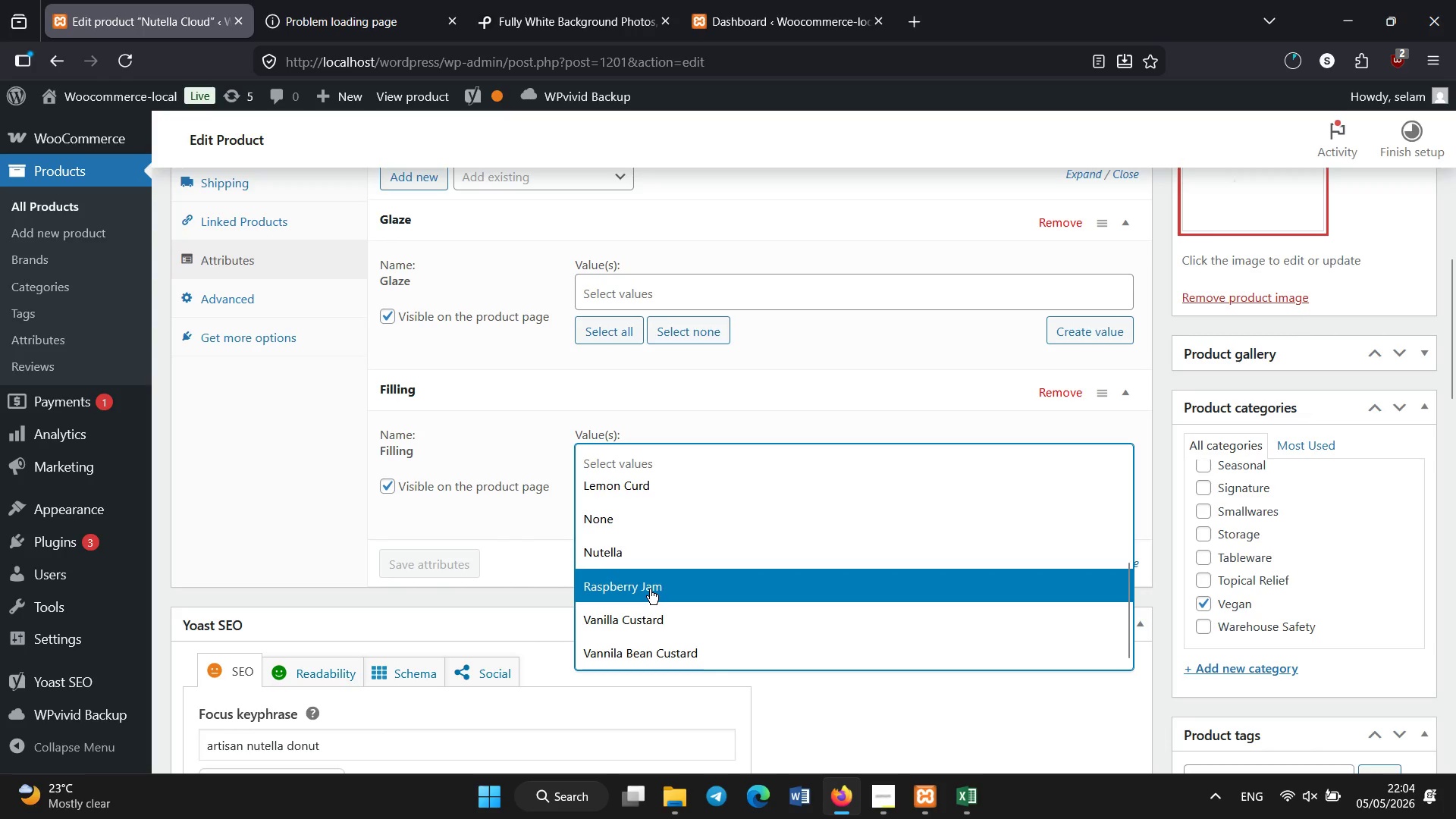 
scroll: coordinate [650, 589], scroll_direction: up, amount: 2.0
 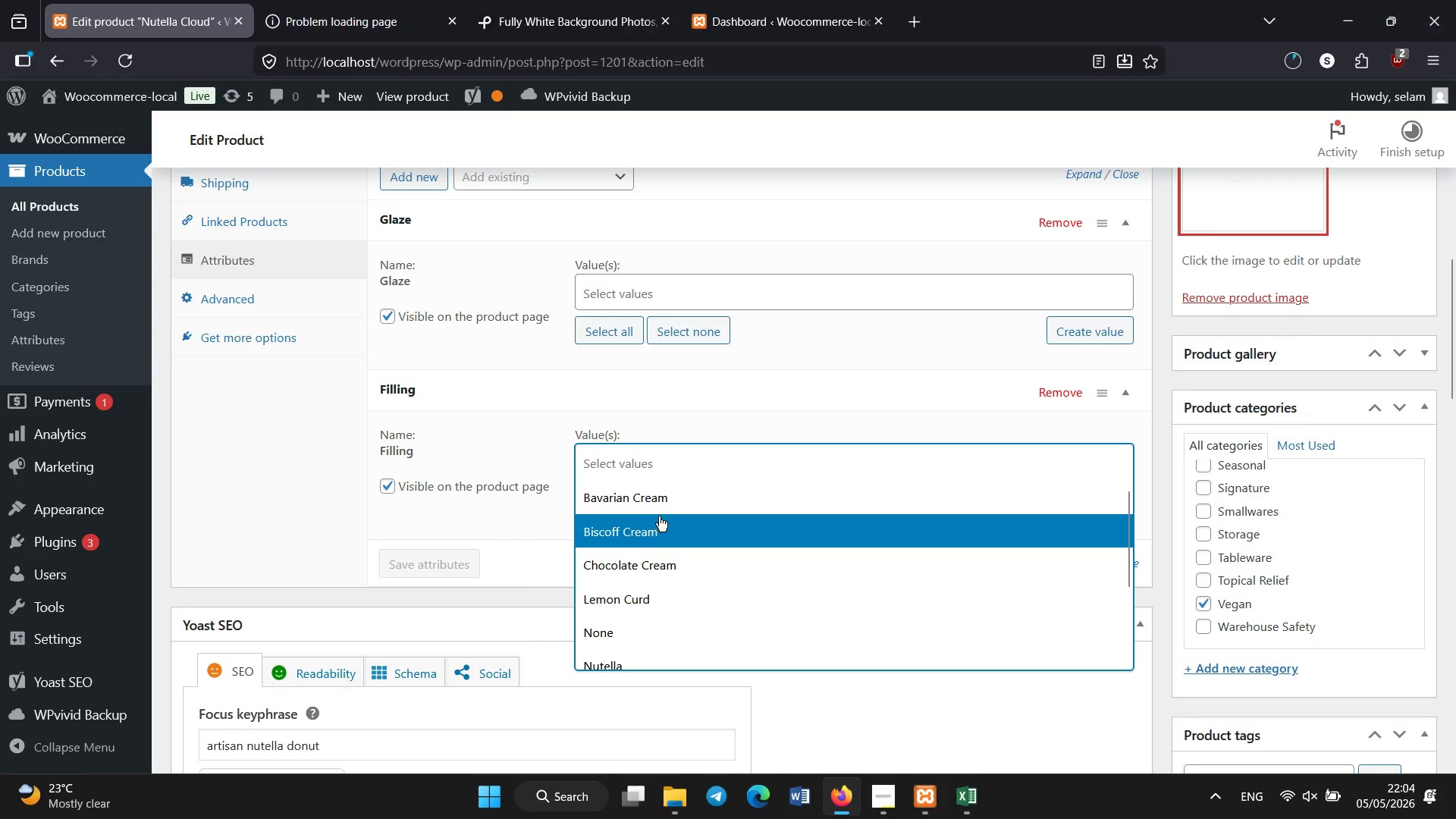 
left_click([651, 504])
 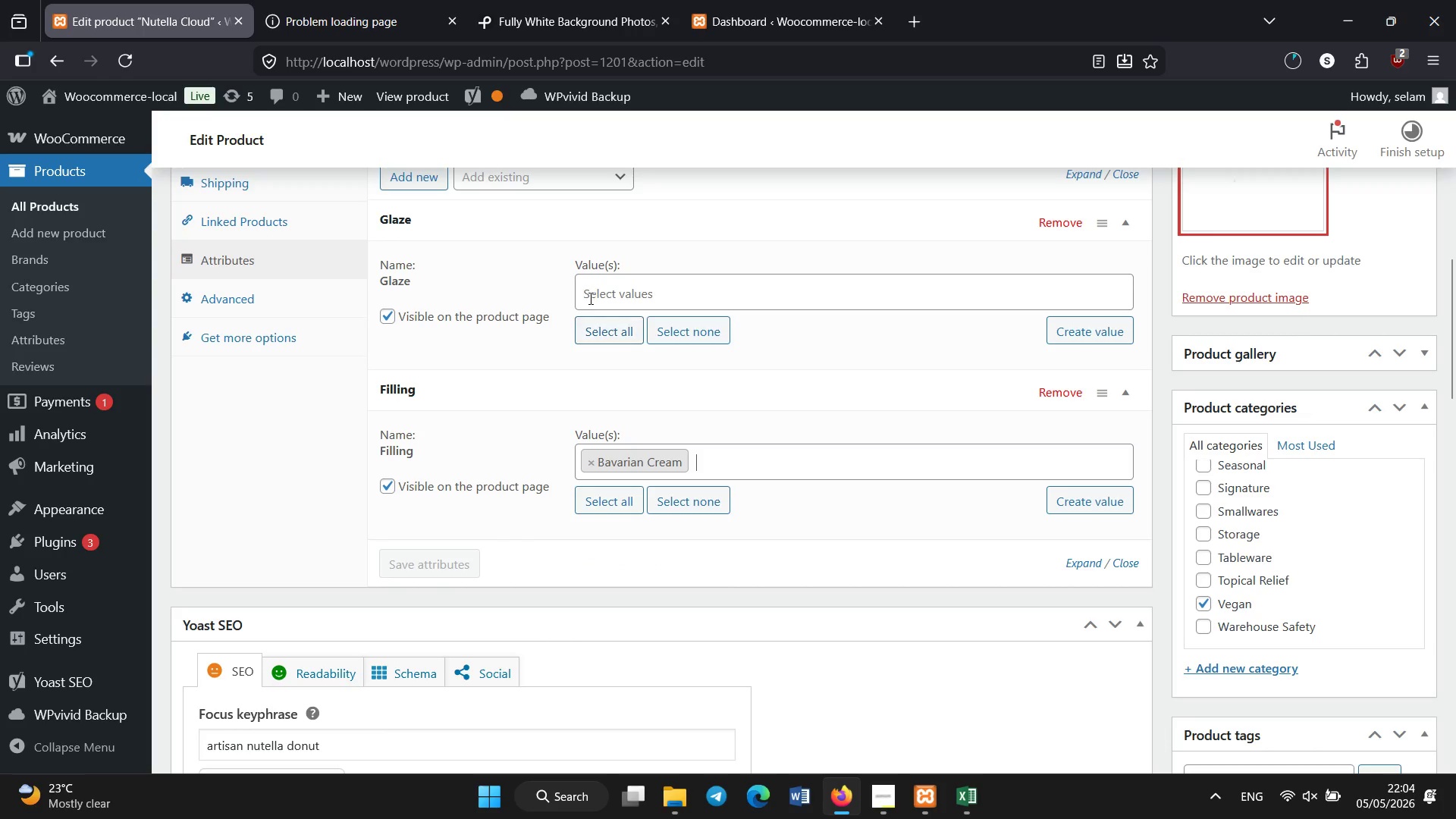 
left_click([591, 289])
 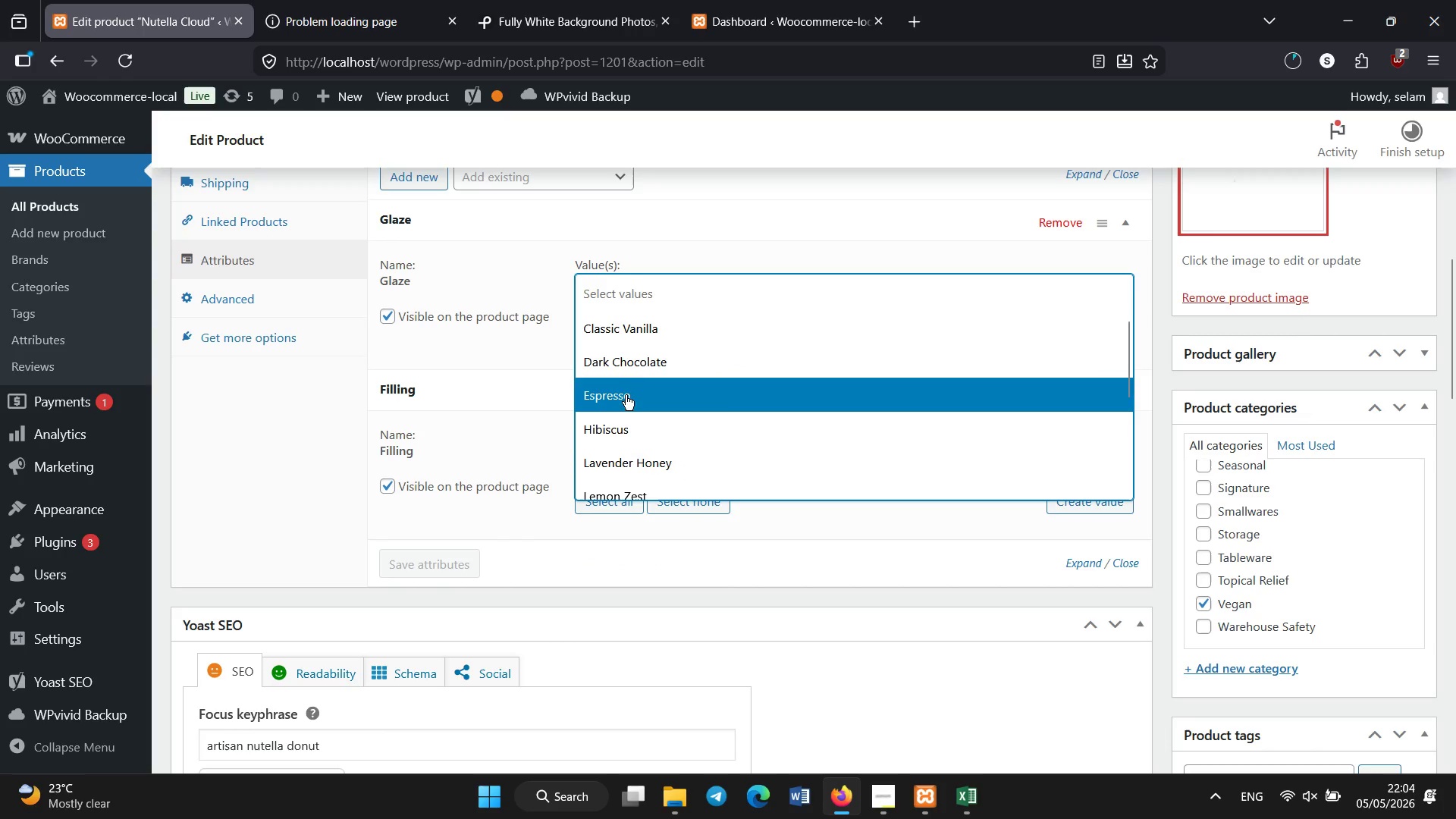 
scroll: coordinate [635, 380], scroll_direction: none, amount: 0.0
 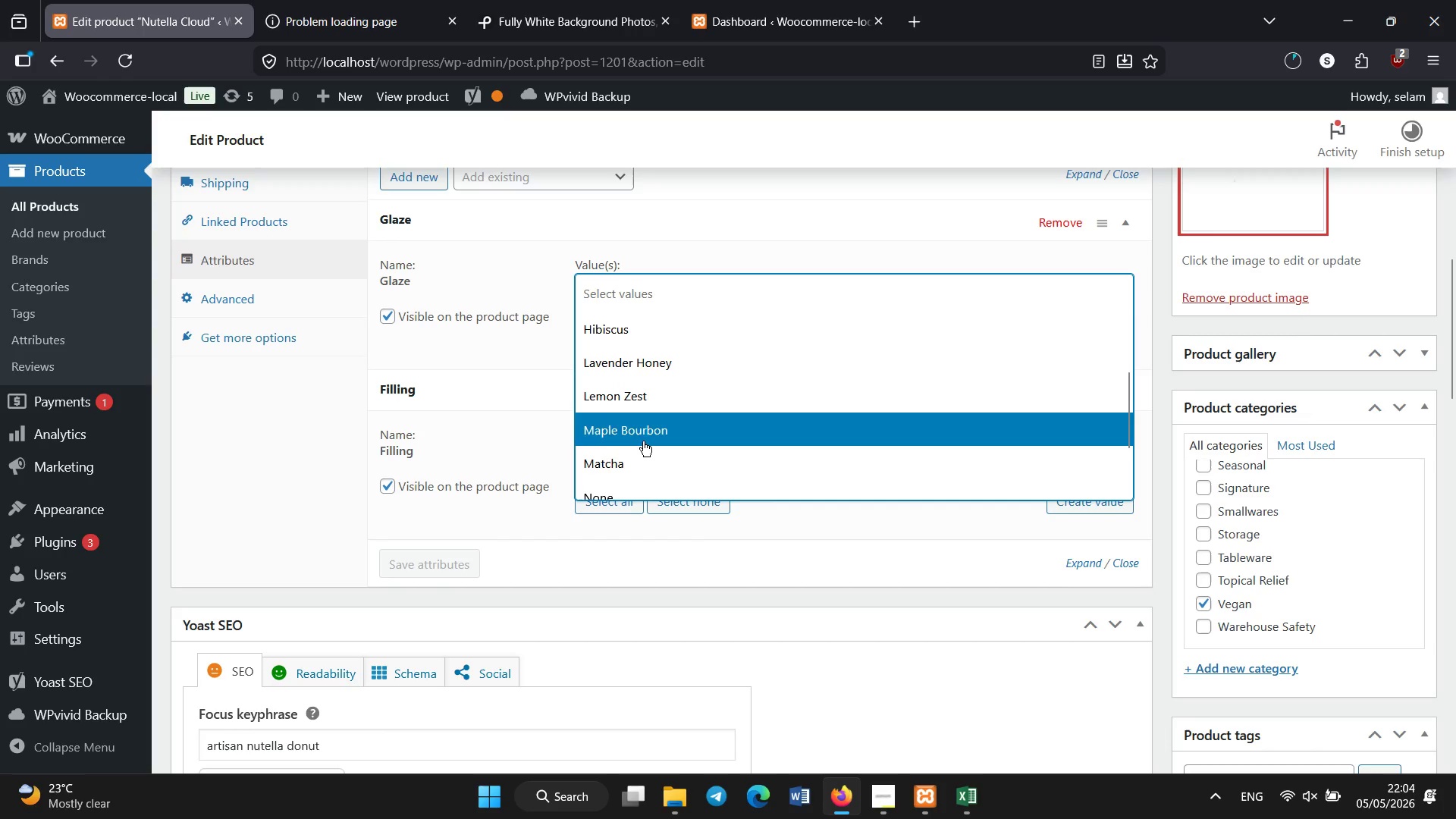 
left_click([639, 428])
 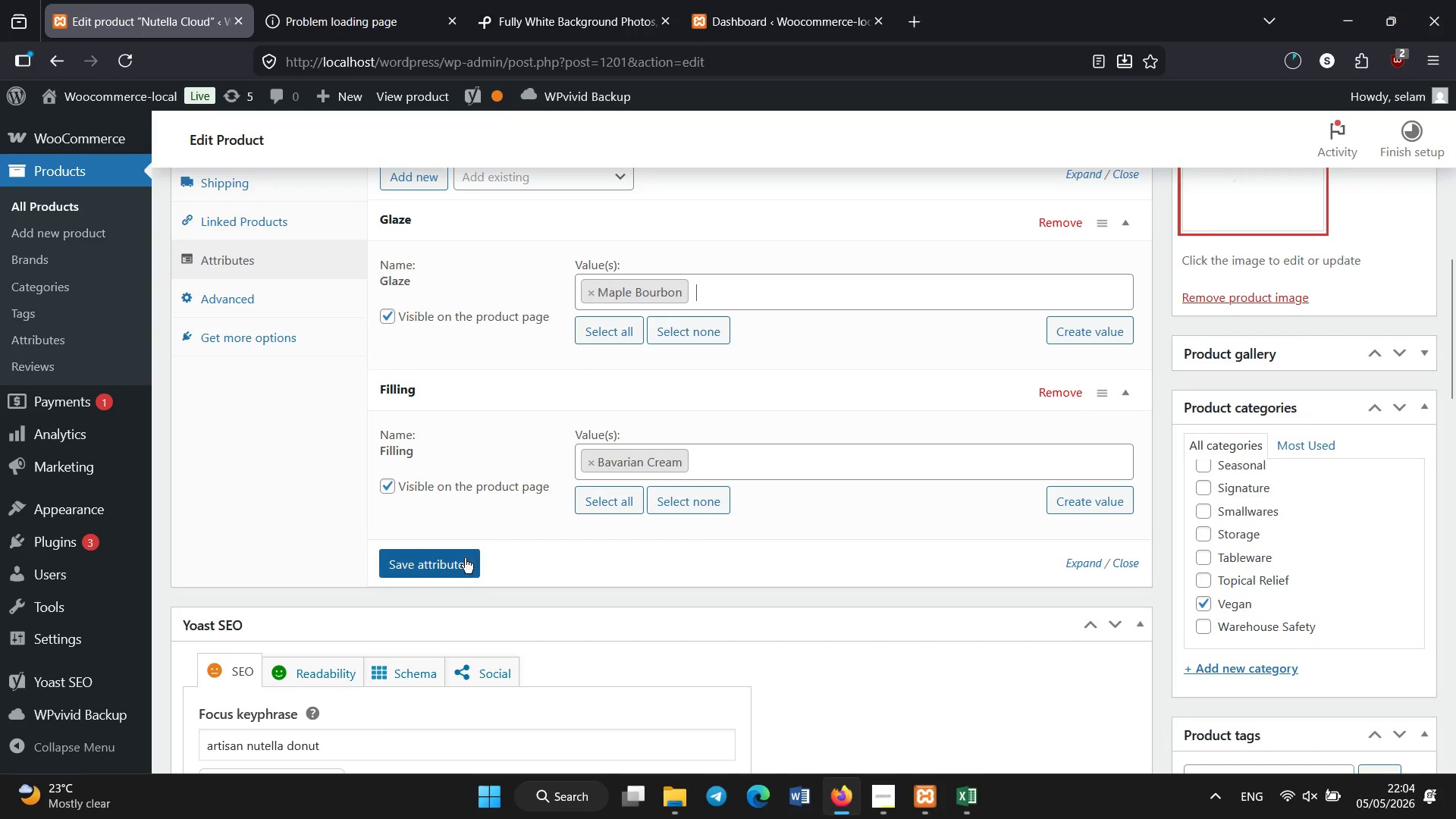 
left_click([454, 563])
 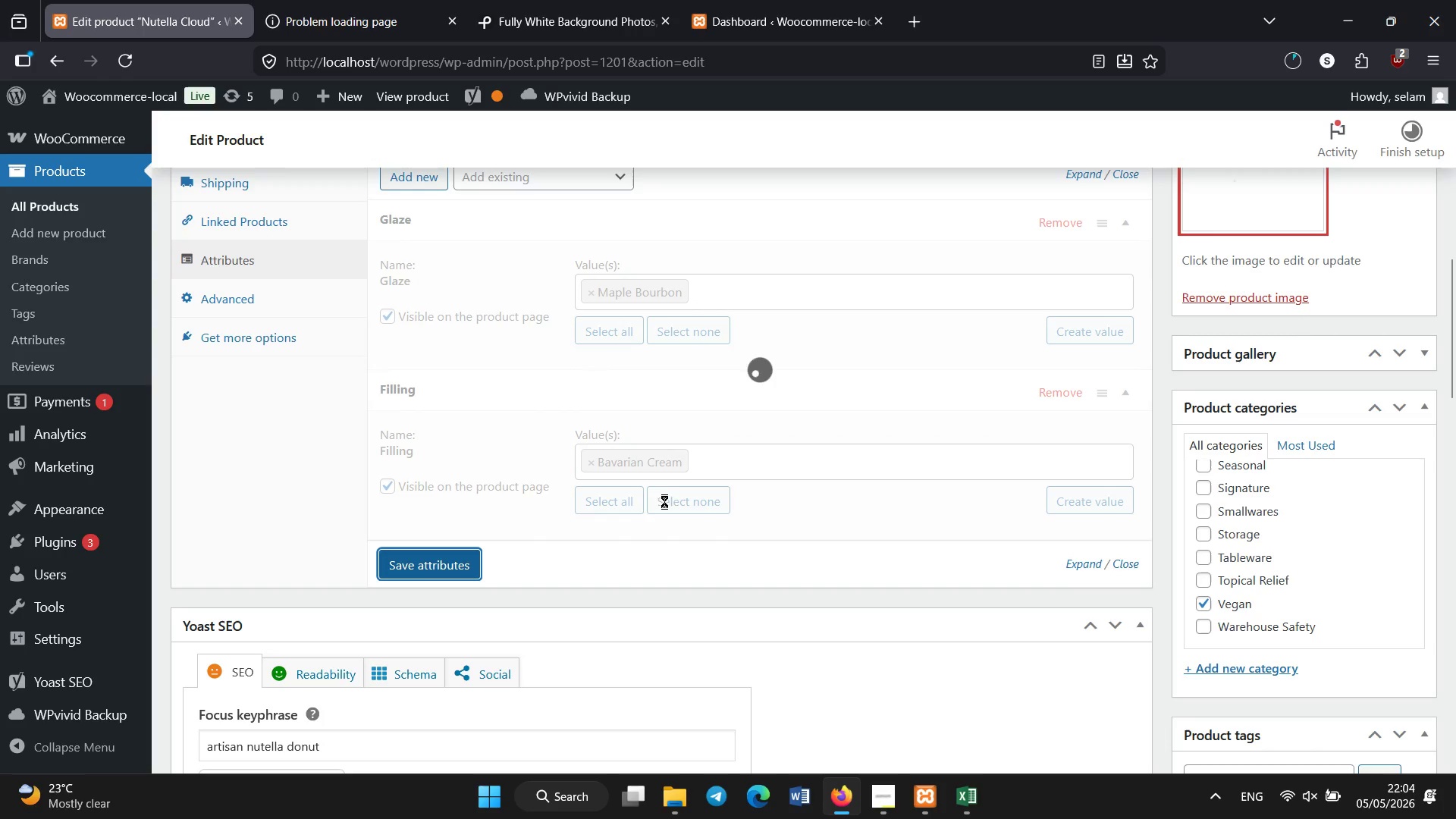 
scroll: coordinate [729, 460], scroll_direction: none, amount: 0.0
 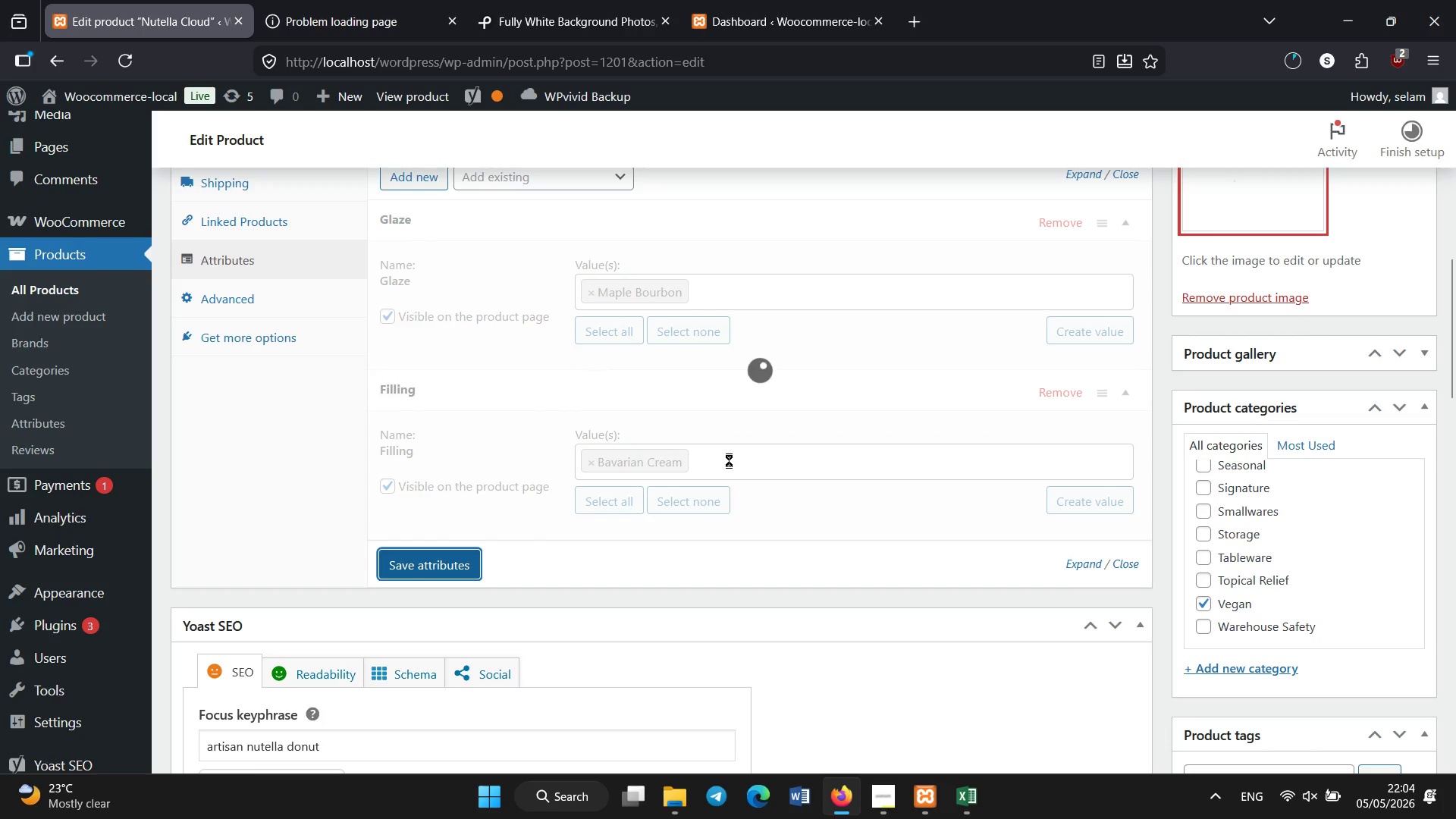 
scroll: coordinate [852, 477], scroll_direction: up, amount: 5.0
 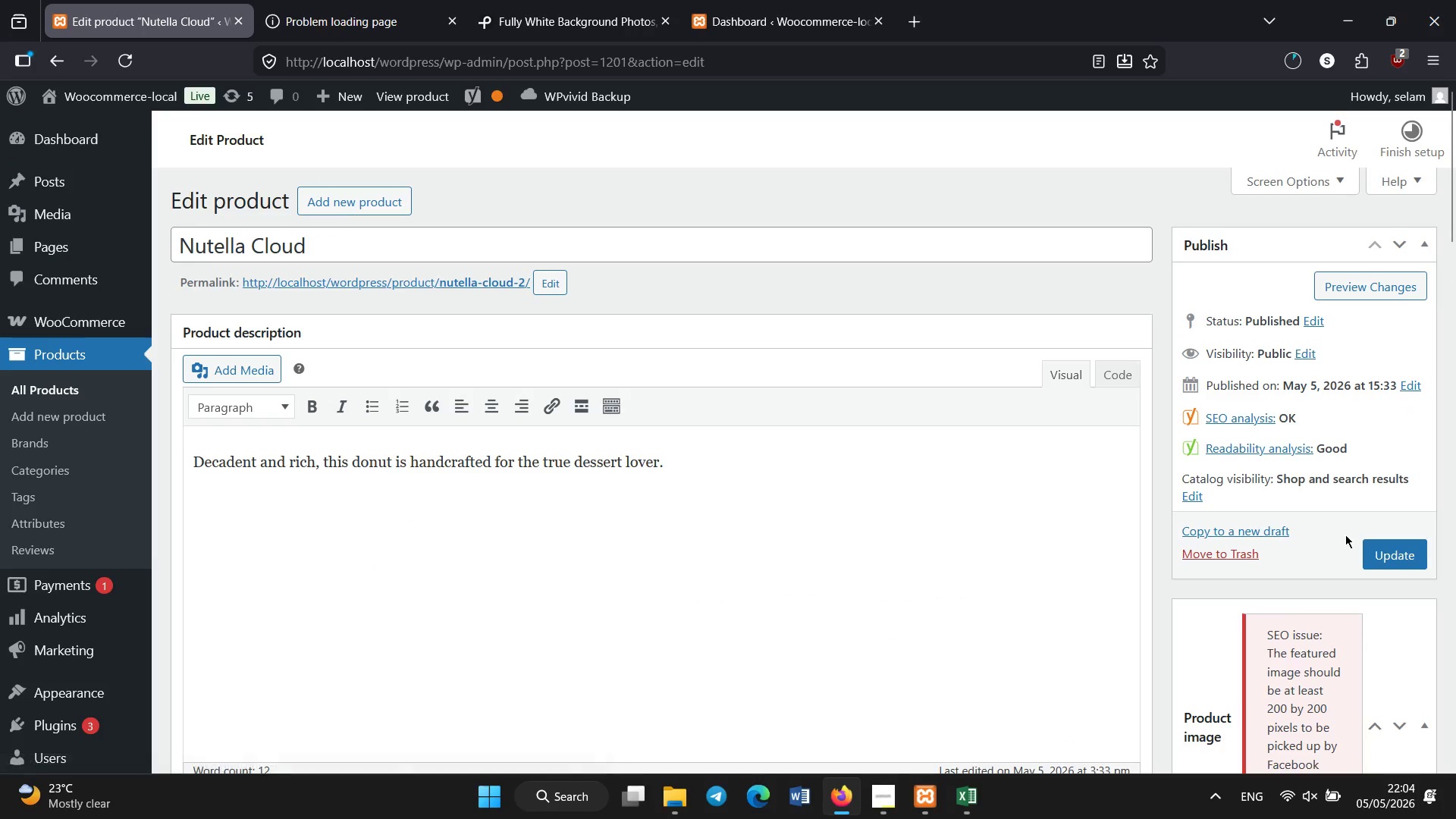 
left_click([1368, 545])
 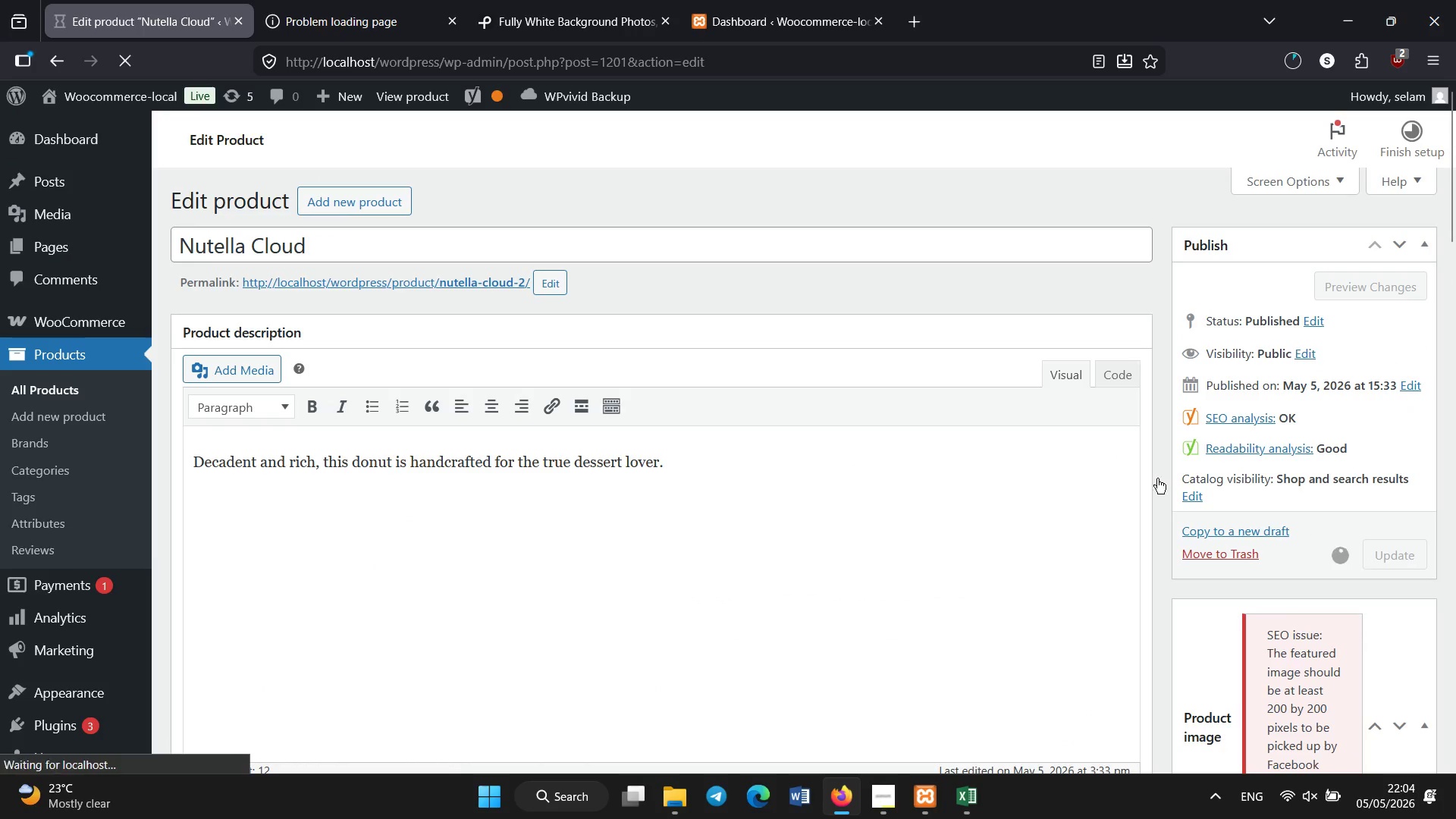 
scroll: coordinate [733, 335], scroll_direction: down, amount: 6.0
 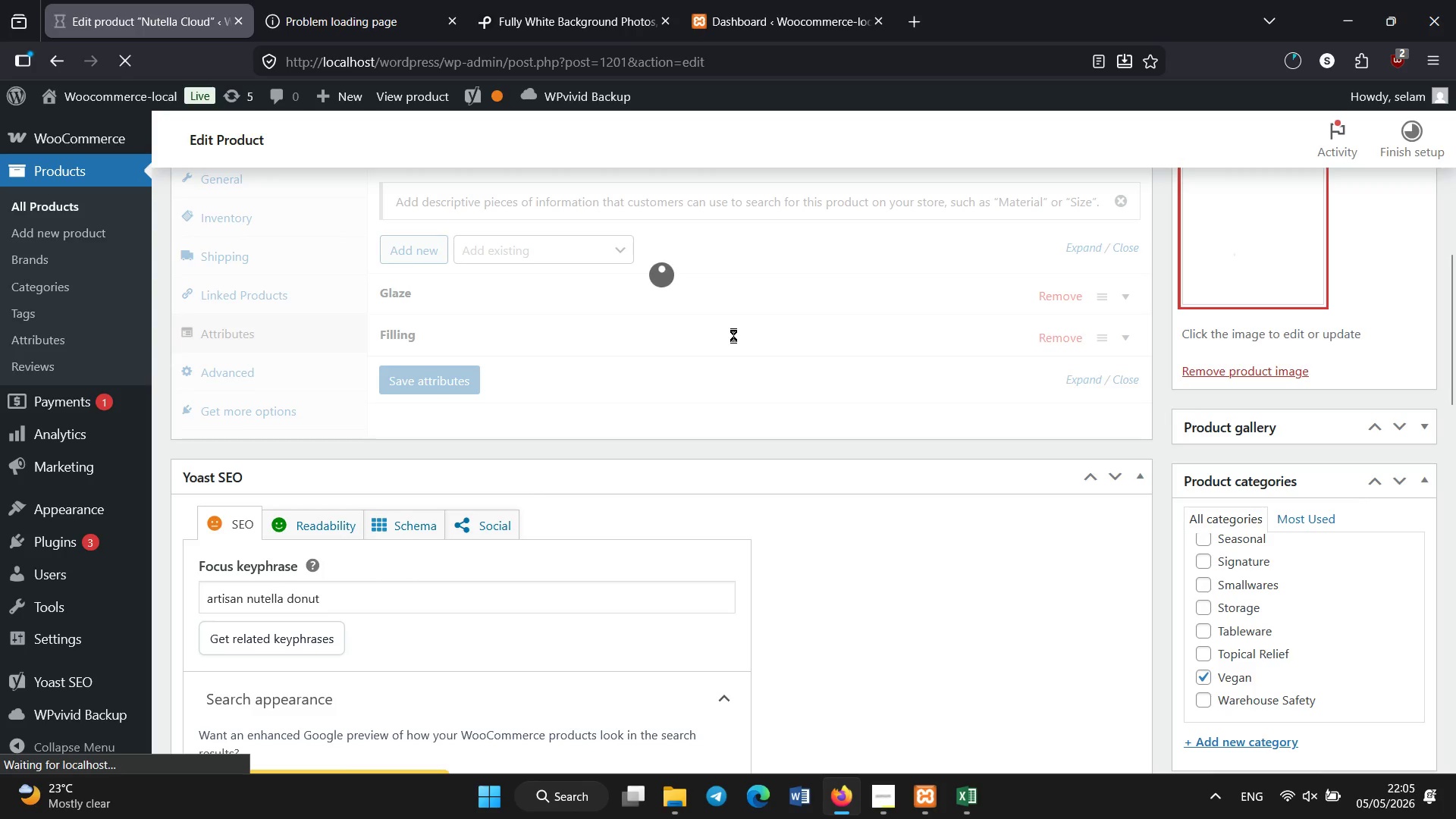 
scroll: coordinate [733, 336], scroll_direction: up, amount: 1.0
 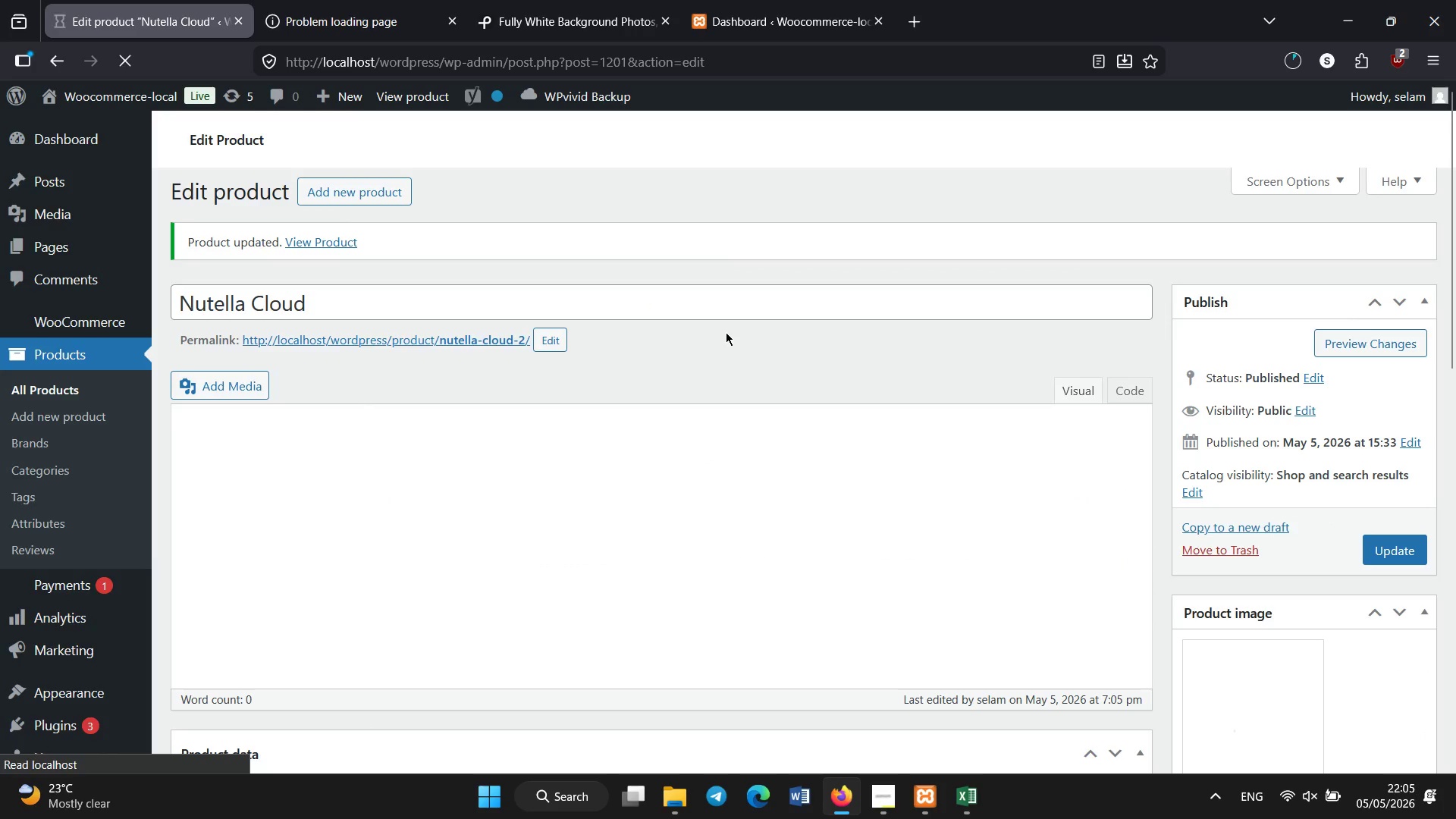 
wait(26.39)
 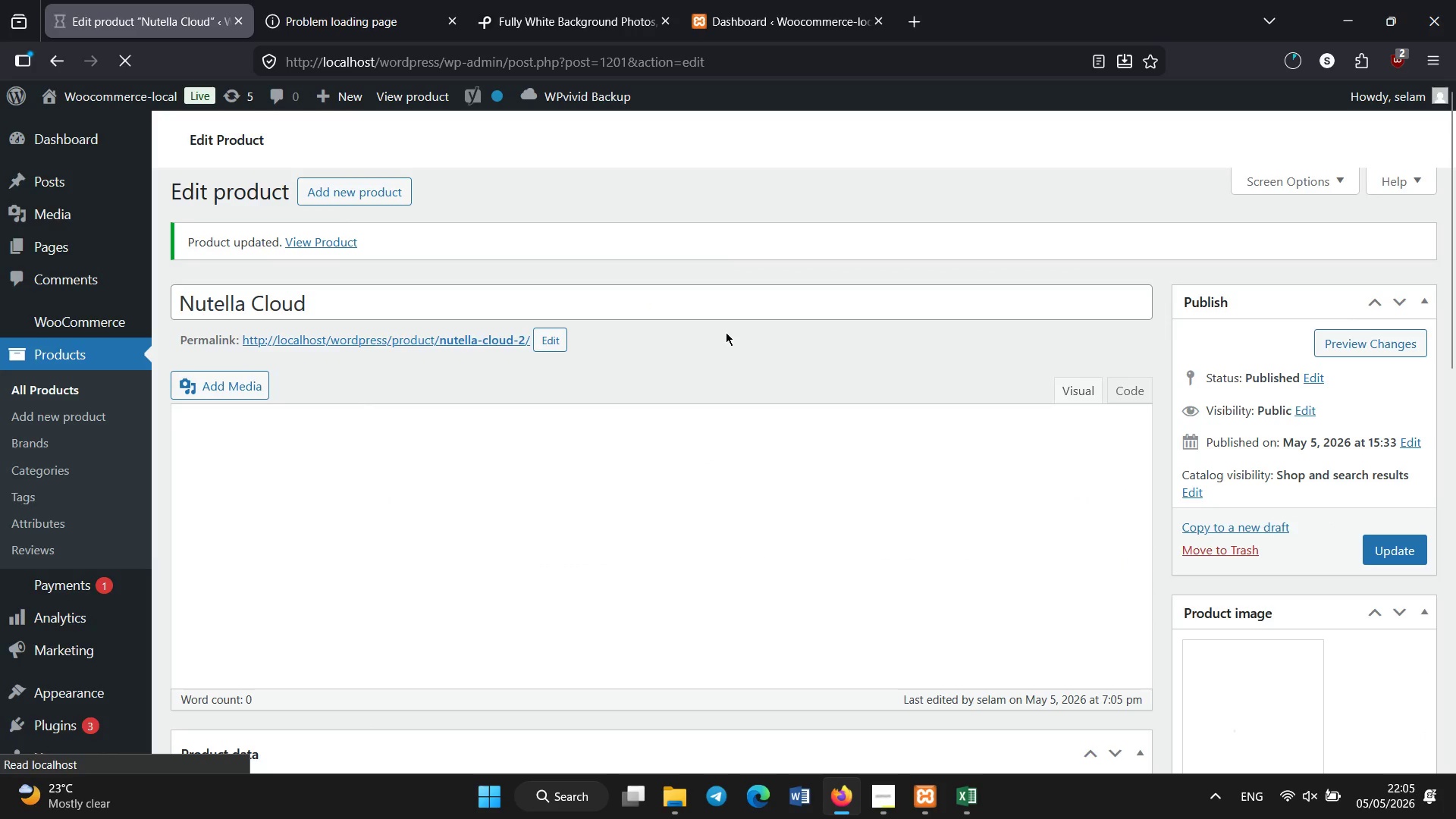 
scroll: coordinate [394, 435], scroll_direction: down, amount: 2.0
 